 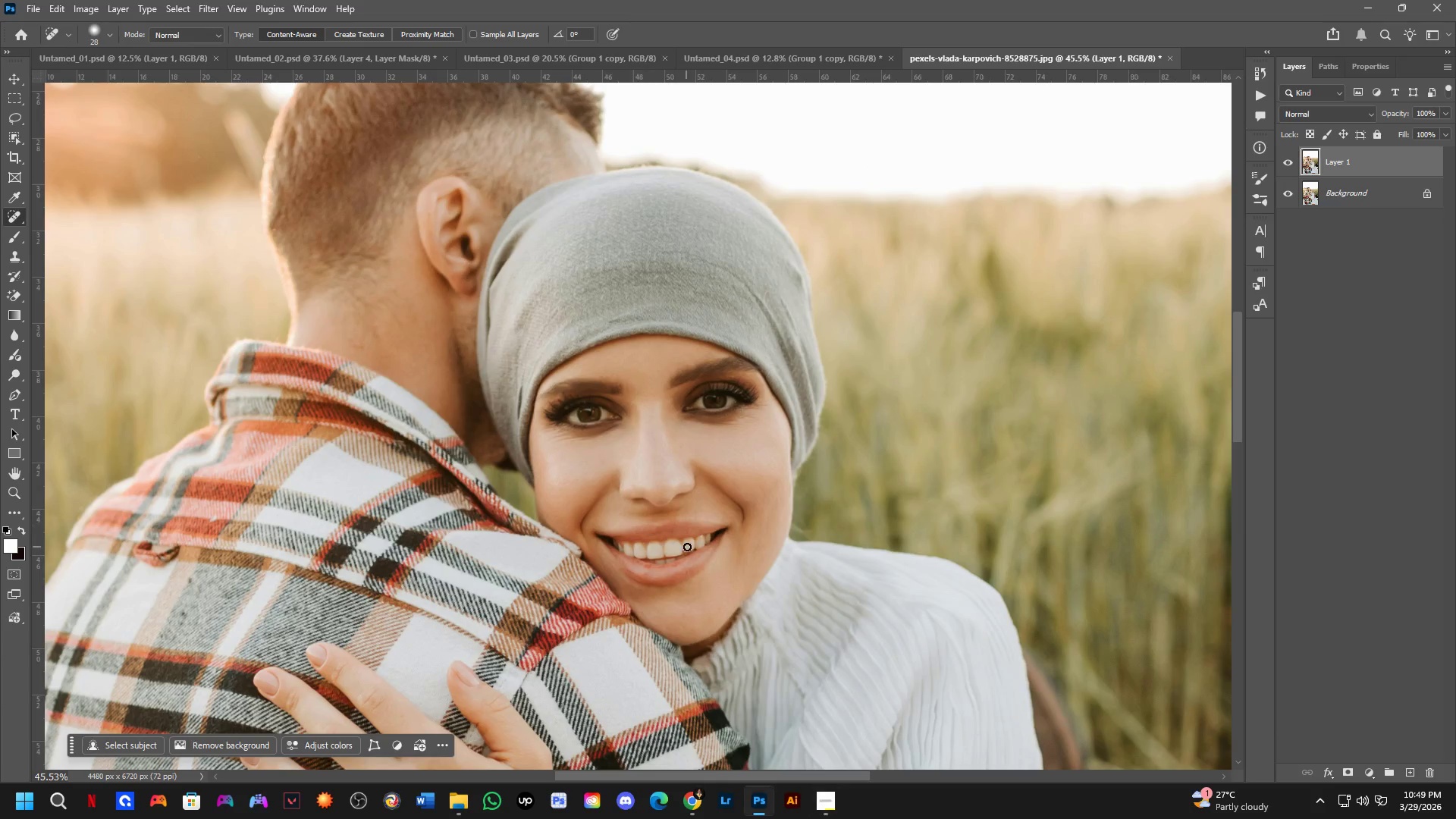 
left_click_drag(start_coordinate=[686, 457], to_coordinate=[664, 448])
 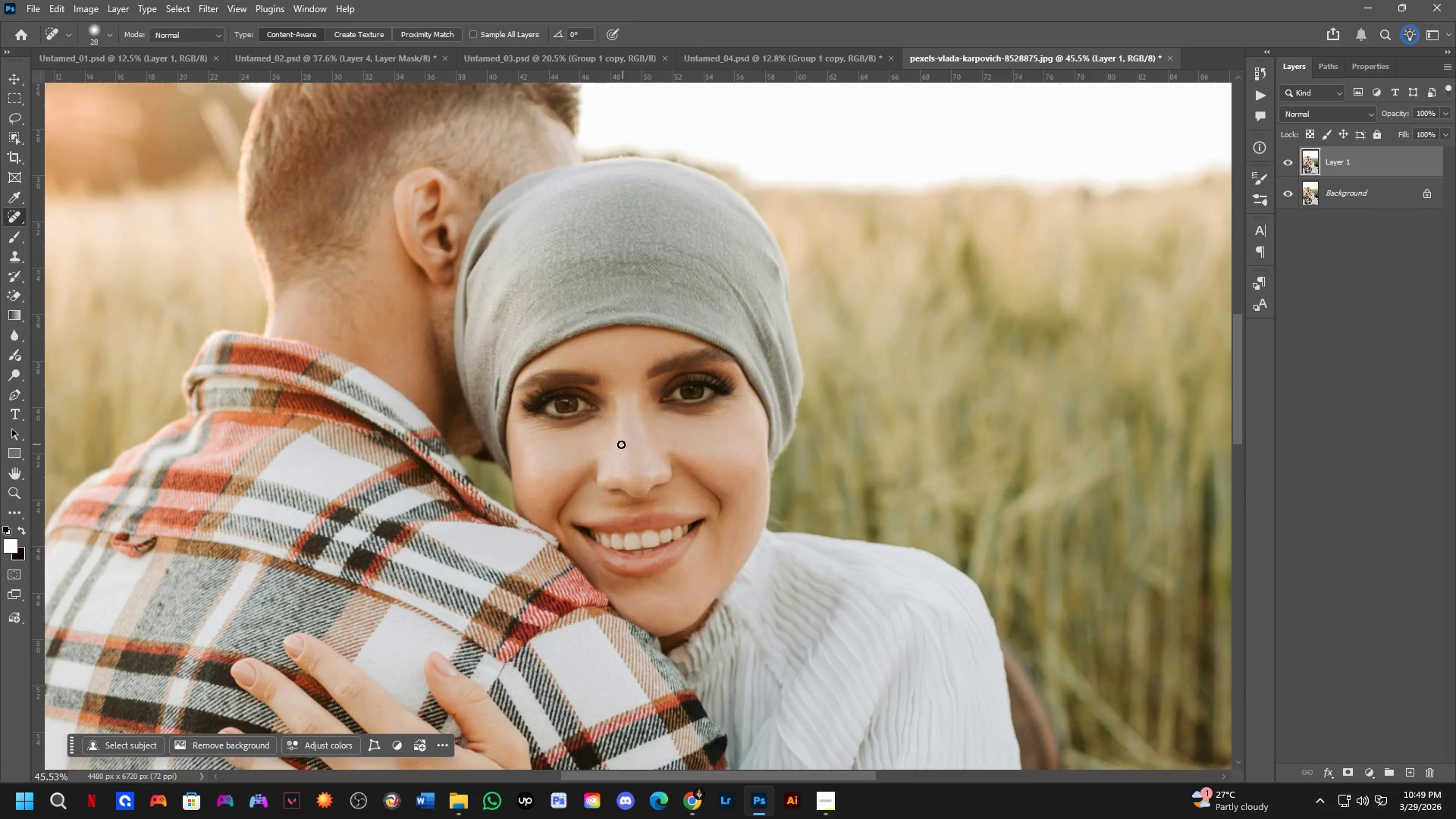 
scroll: coordinate [576, 447], scroll_direction: up, amount: 6.0
 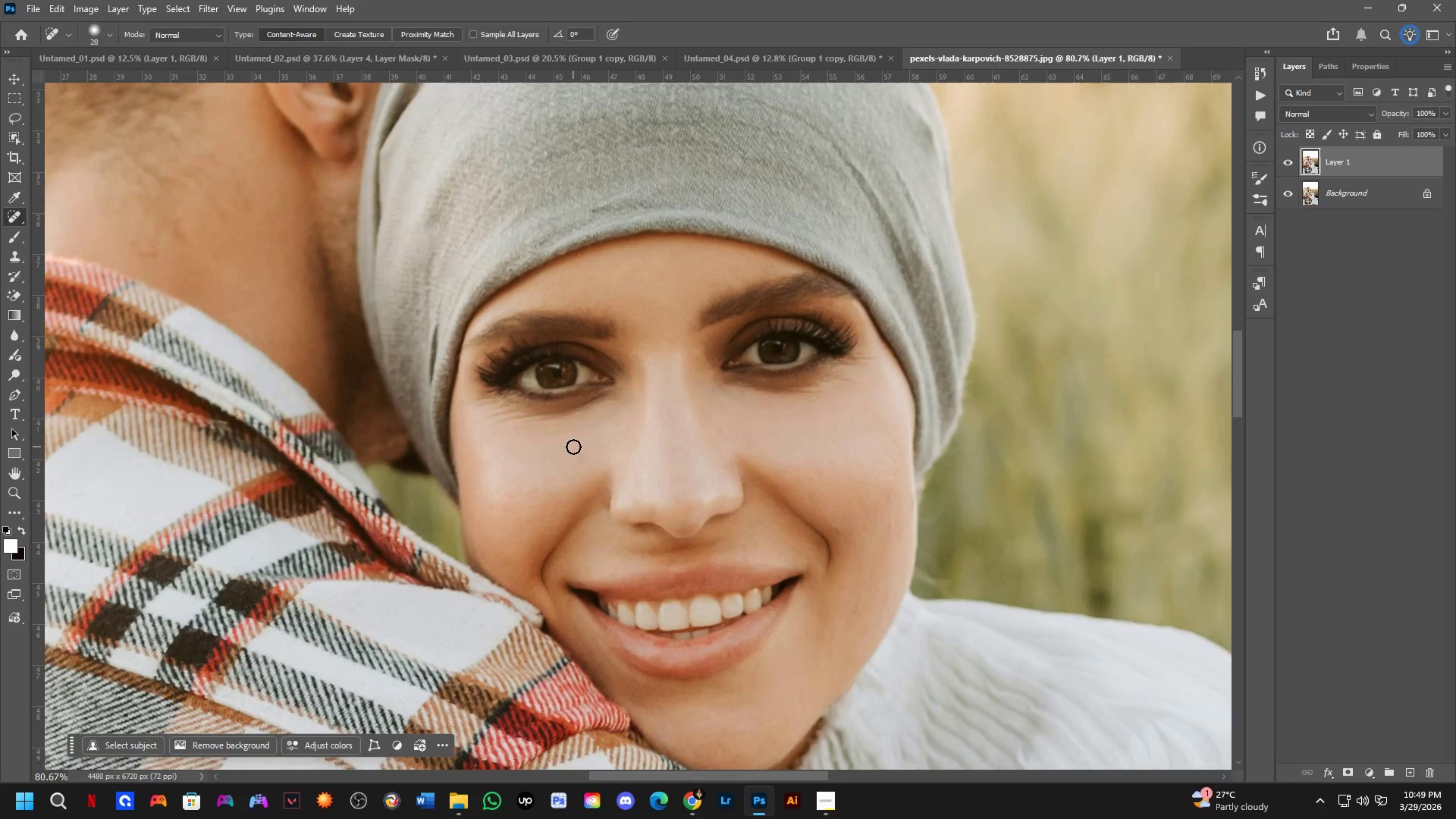 
hold_key(key=Space, duration=0.52)
 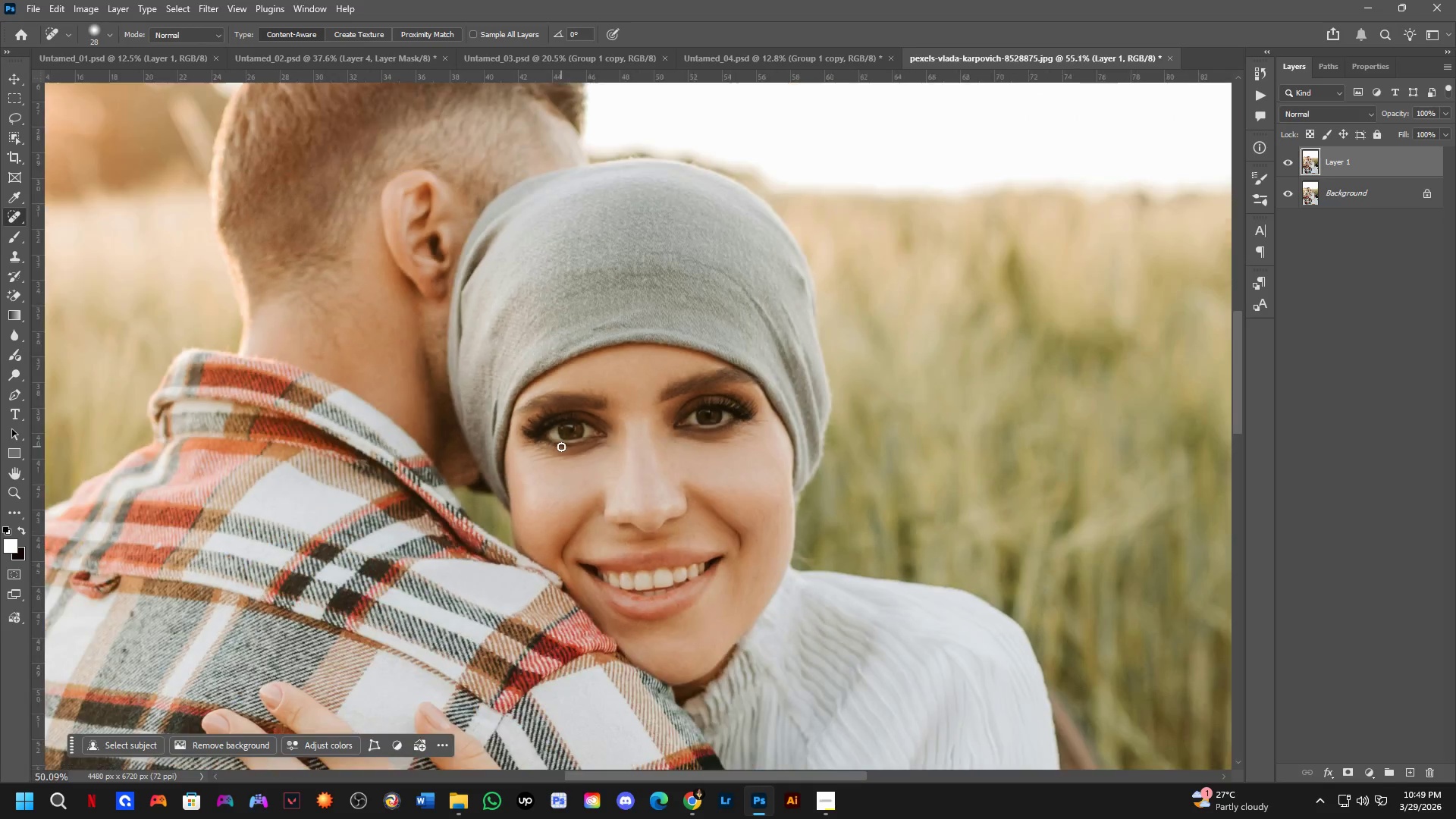 
left_click_drag(start_coordinate=[555, 410], to_coordinate=[576, 457])
 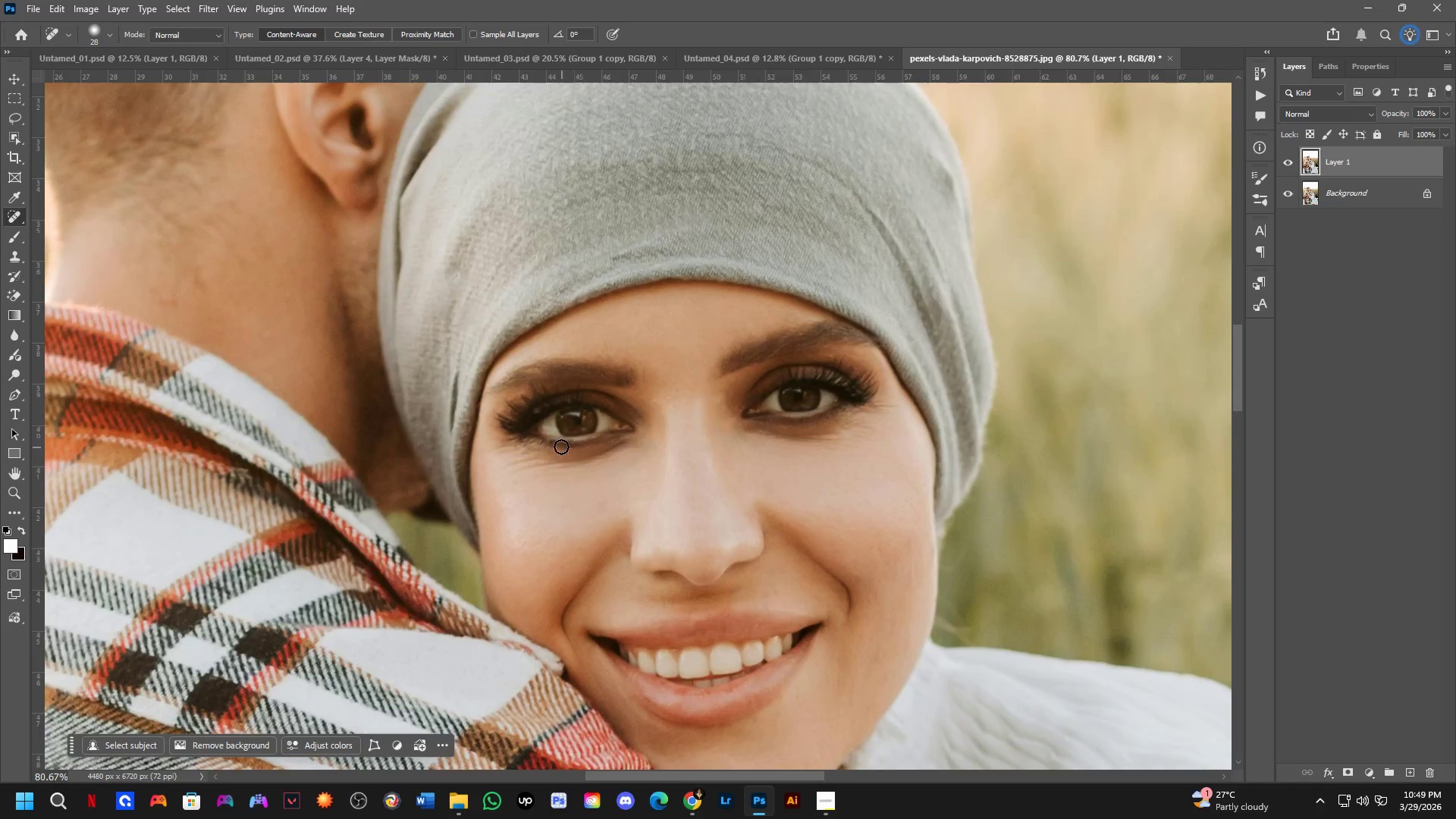 
scroll: coordinate [561, 447], scroll_direction: down, amount: 5.0
 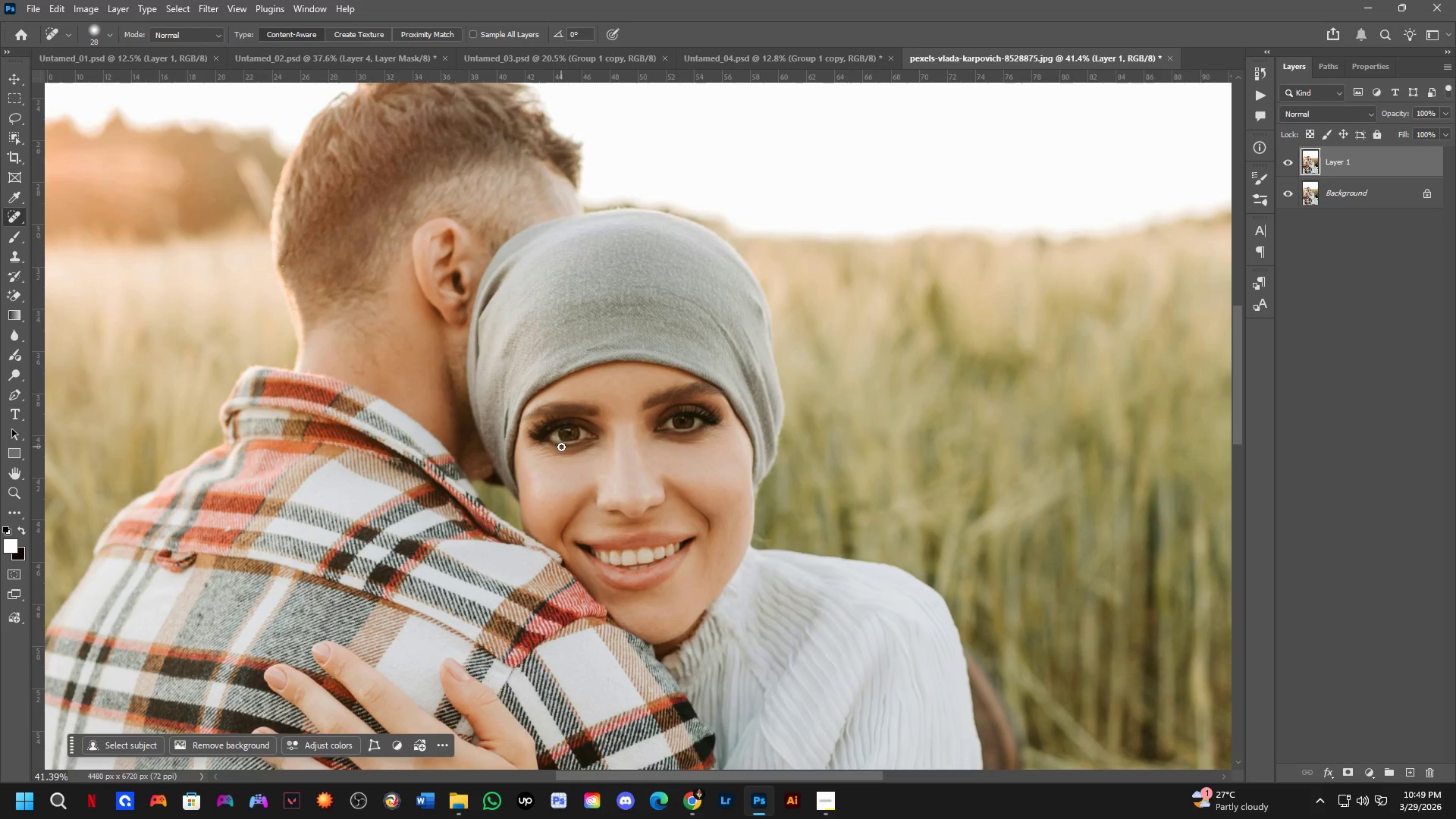 
hold_key(key=Space, duration=0.39)
 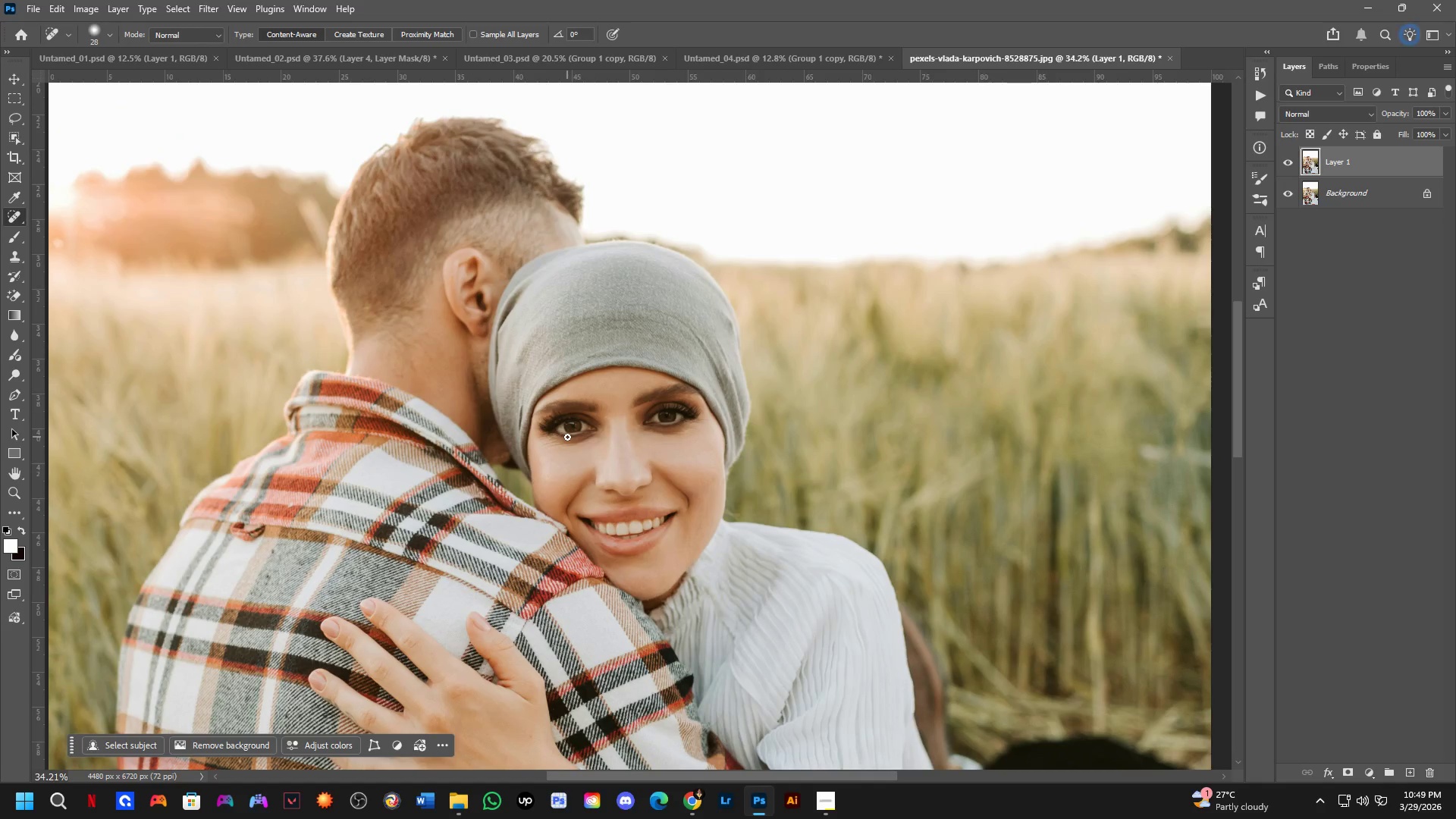 
left_click_drag(start_coordinate=[561, 446], to_coordinate=[566, 437])
 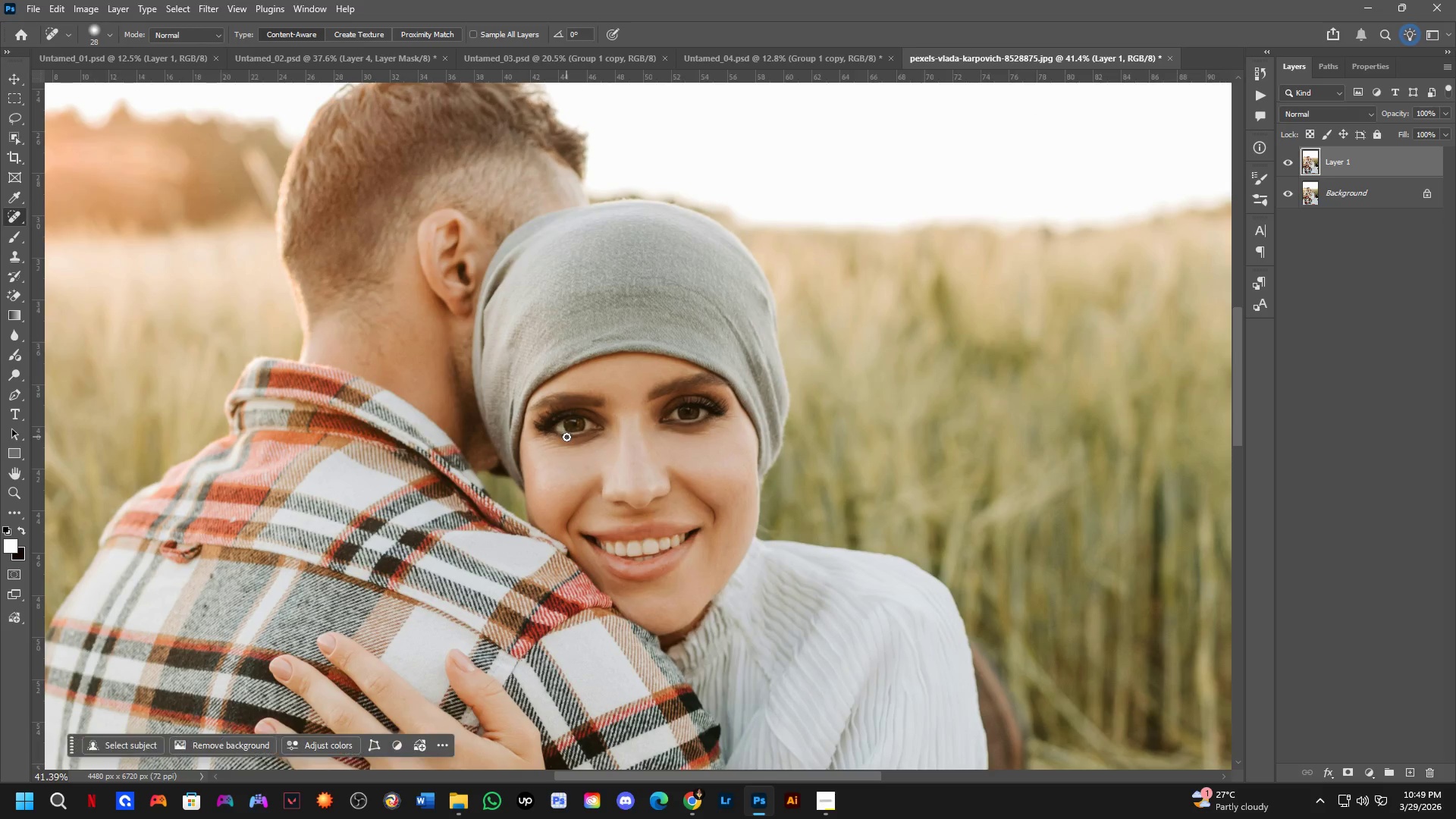 
scroll: coordinate [567, 437], scroll_direction: down, amount: 1.0
 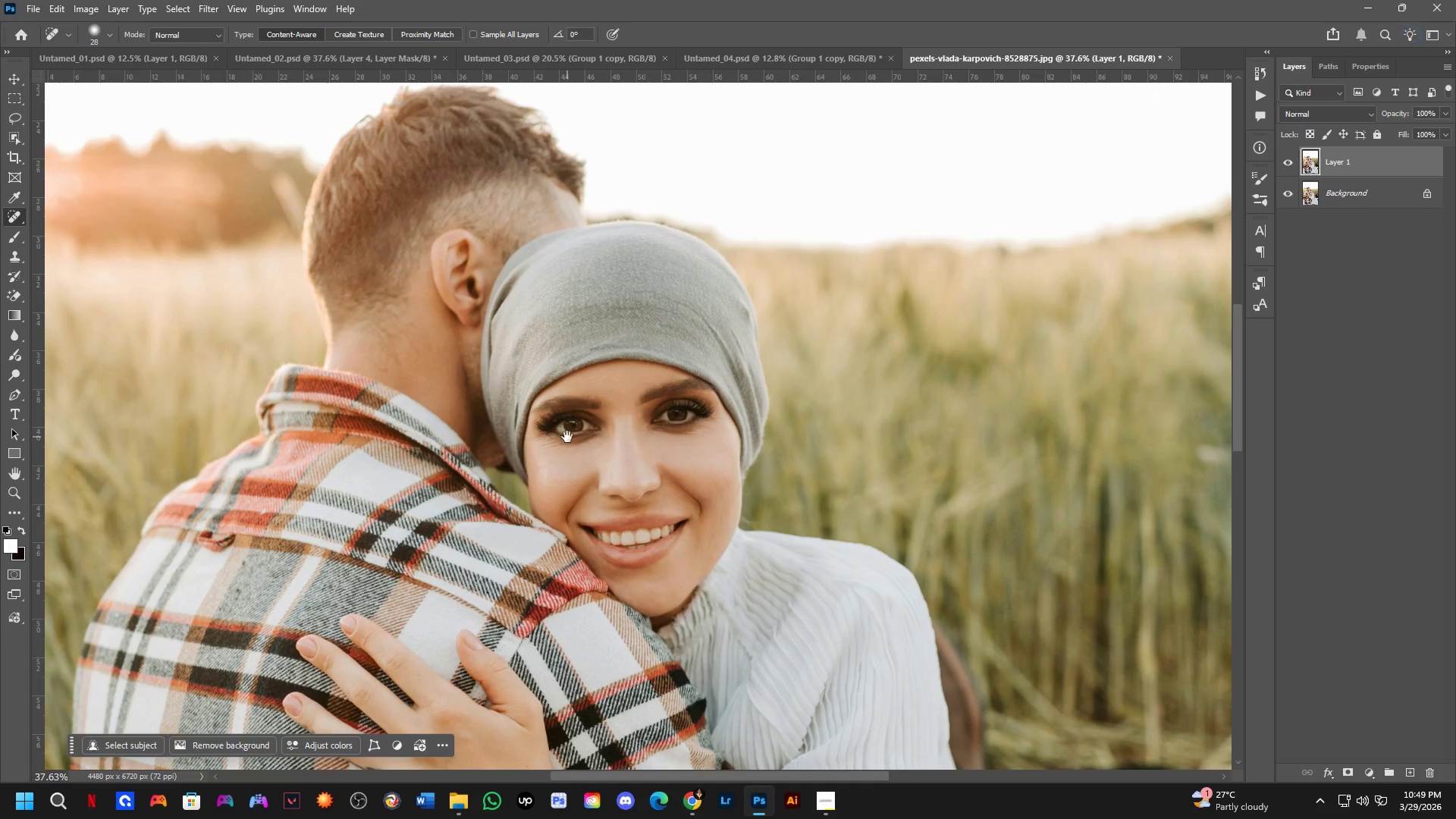 
hold_key(key=Space, duration=0.42)
 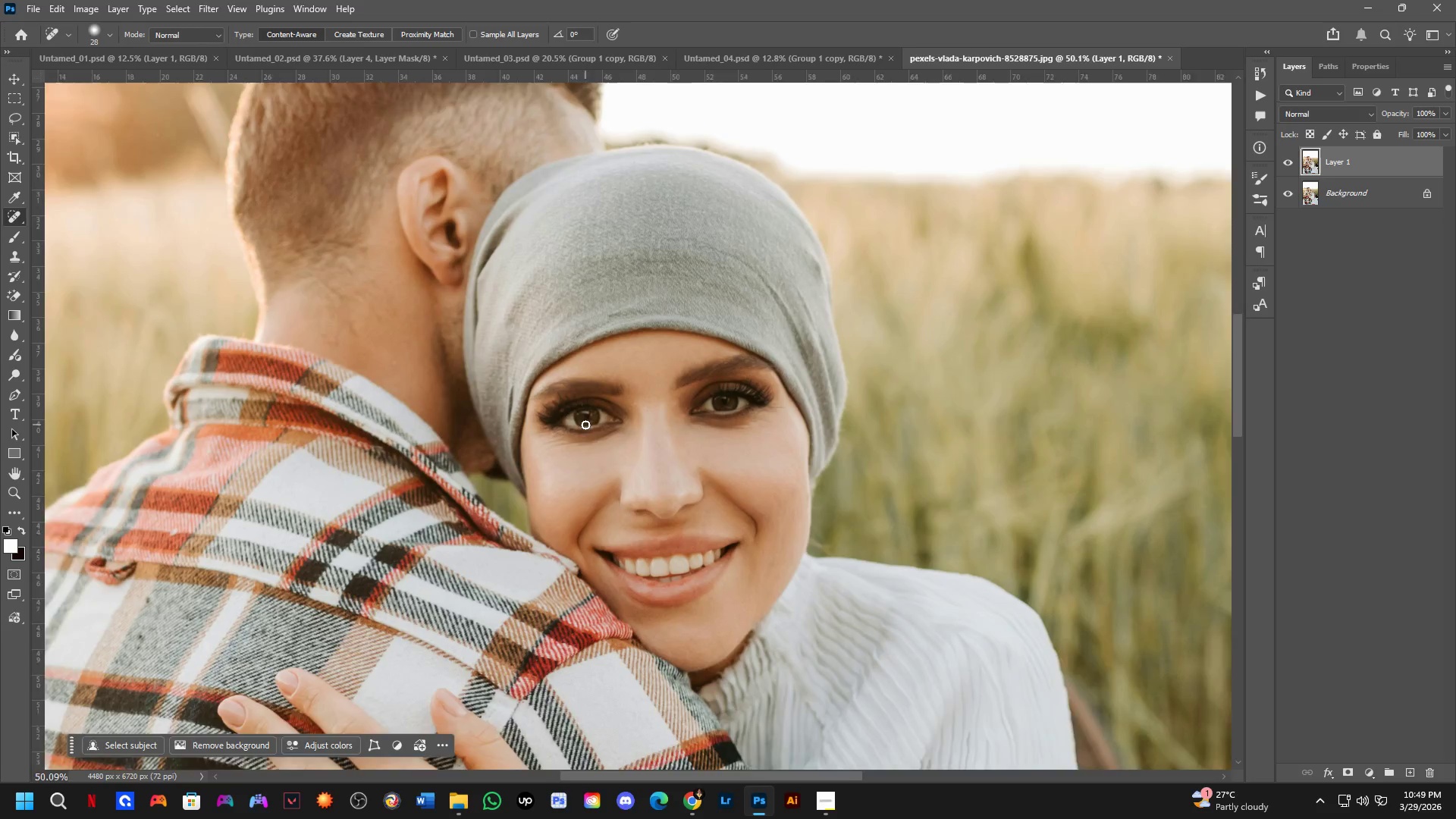 
left_click_drag(start_coordinate=[567, 437], to_coordinate=[580, 430])
 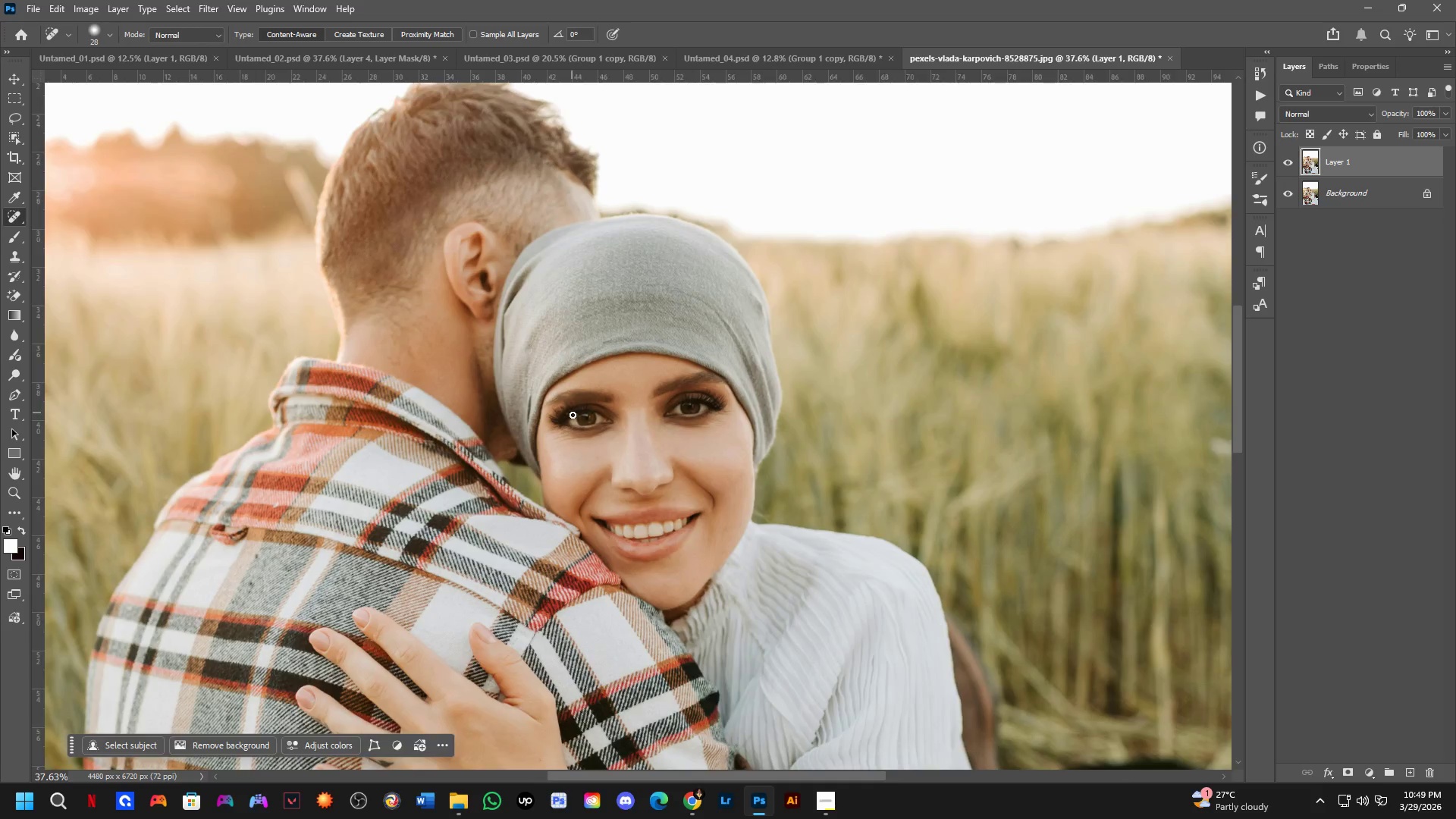 
scroll: coordinate [585, 425], scroll_direction: up, amount: 4.0
 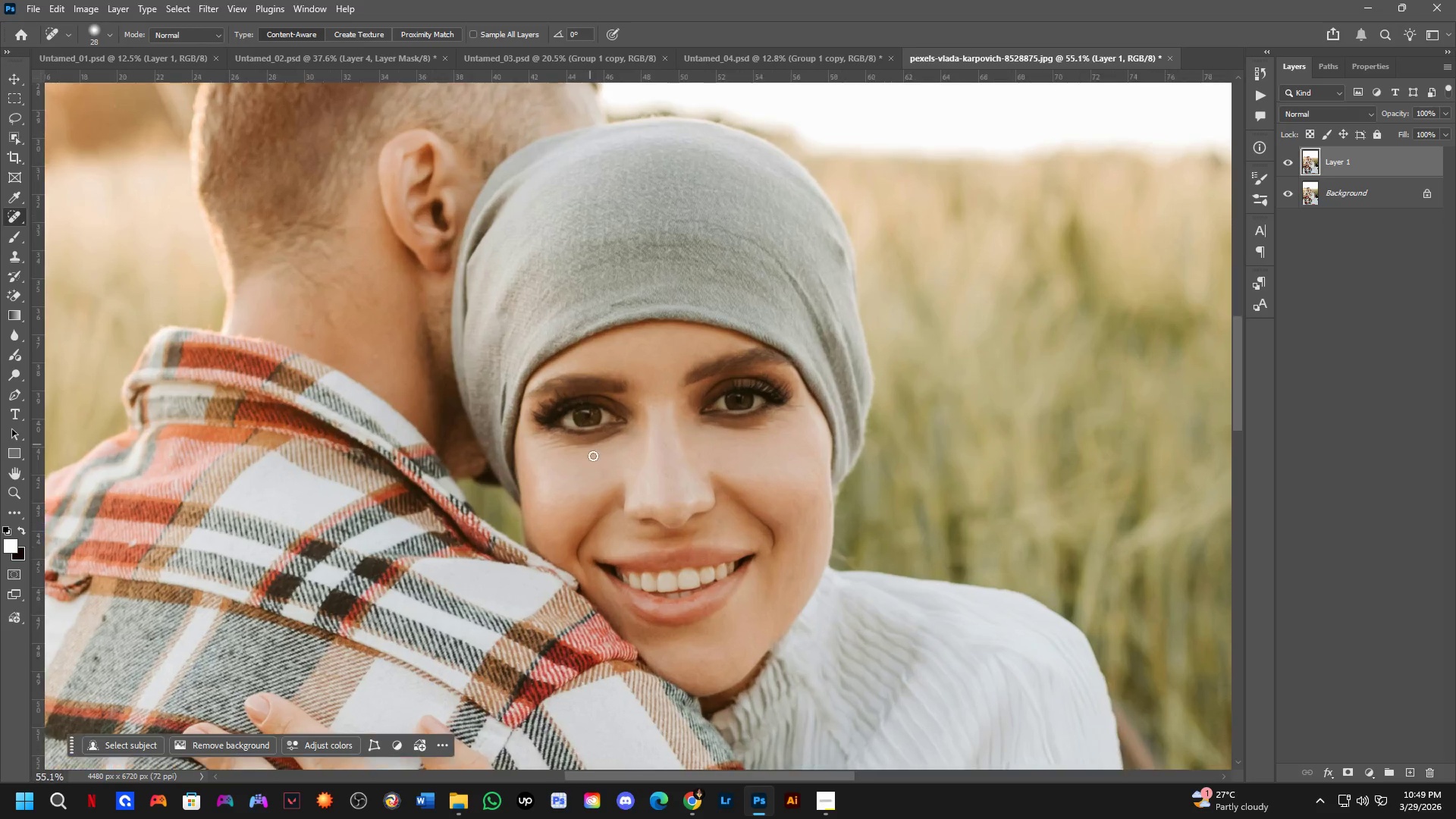 
hold_key(key=Space, duration=0.48)
 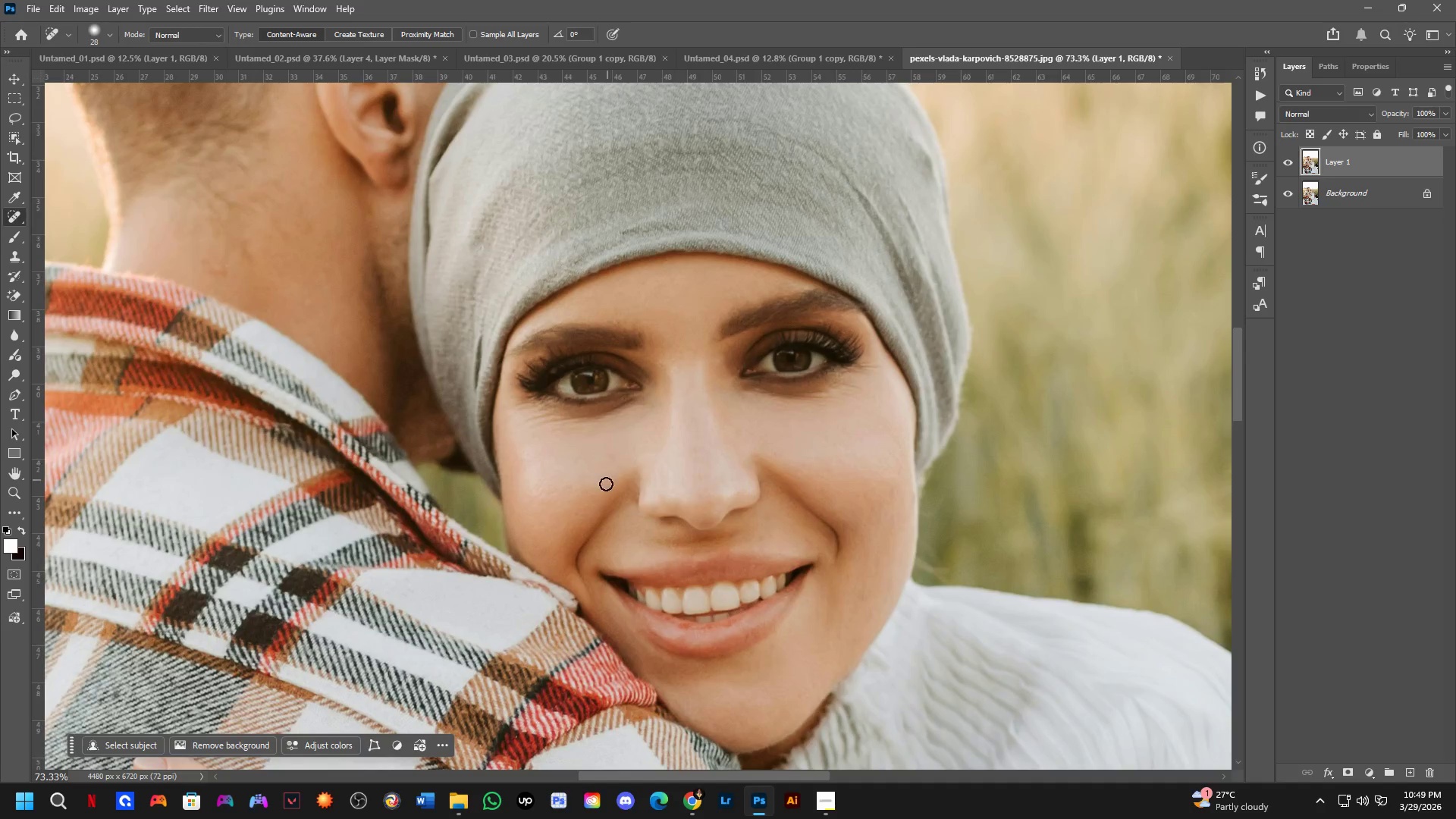 
left_click_drag(start_coordinate=[601, 479], to_coordinate=[609, 464])
 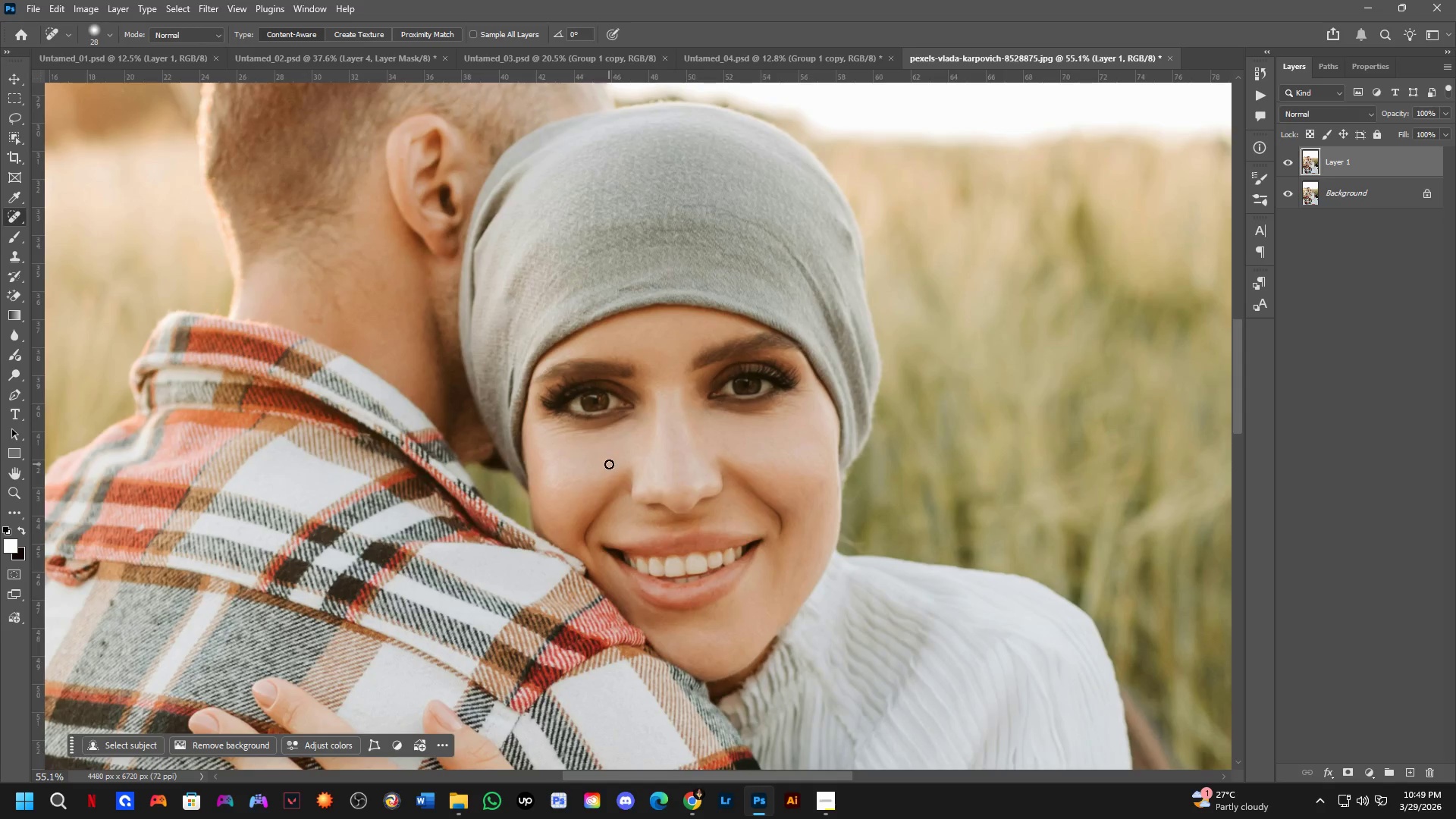 
scroll: coordinate [609, 464], scroll_direction: up, amount: 3.0
 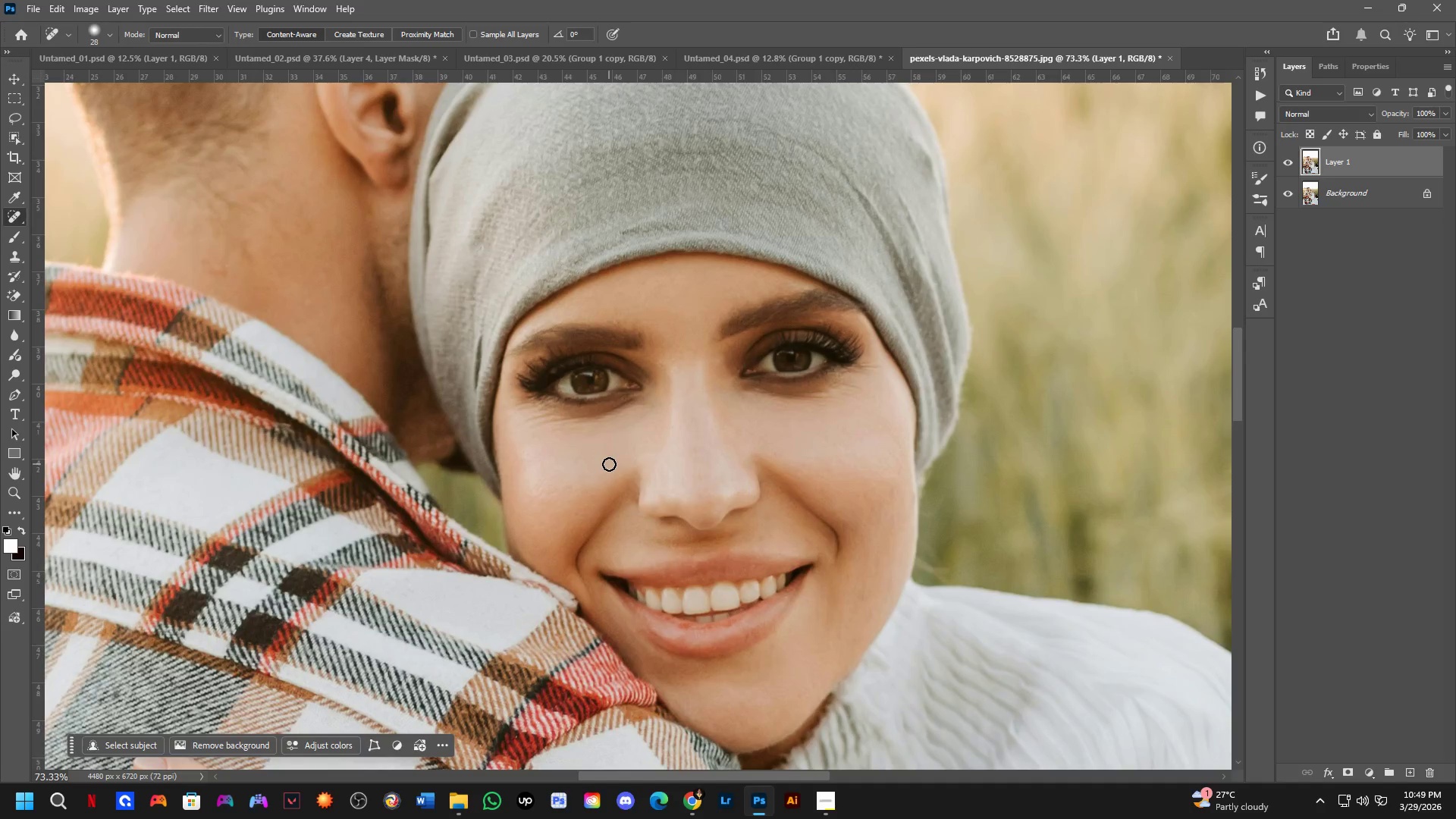 
hold_key(key=Space, duration=0.55)
 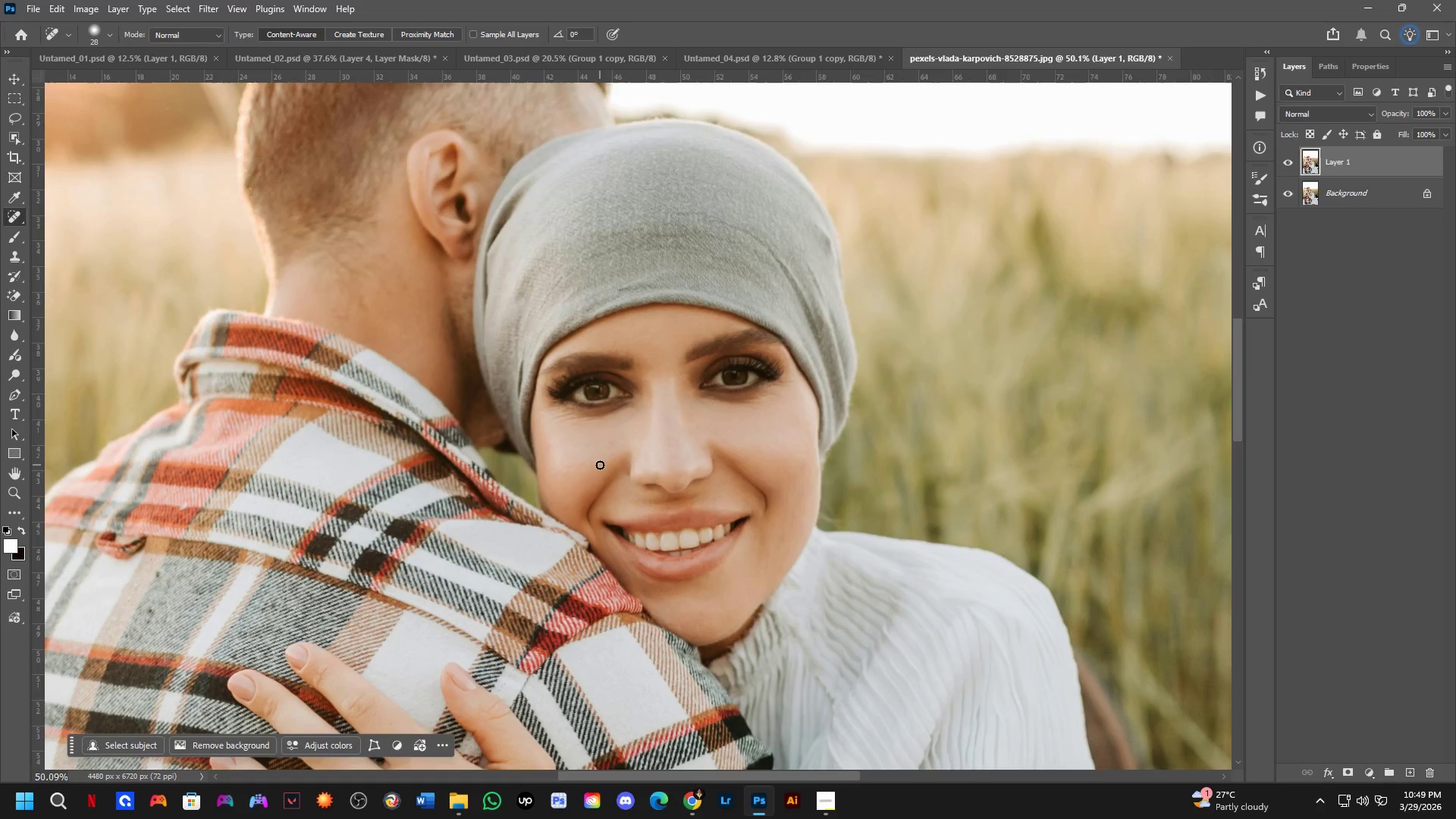 
left_click_drag(start_coordinate=[604, 488], to_coordinate=[609, 465])
 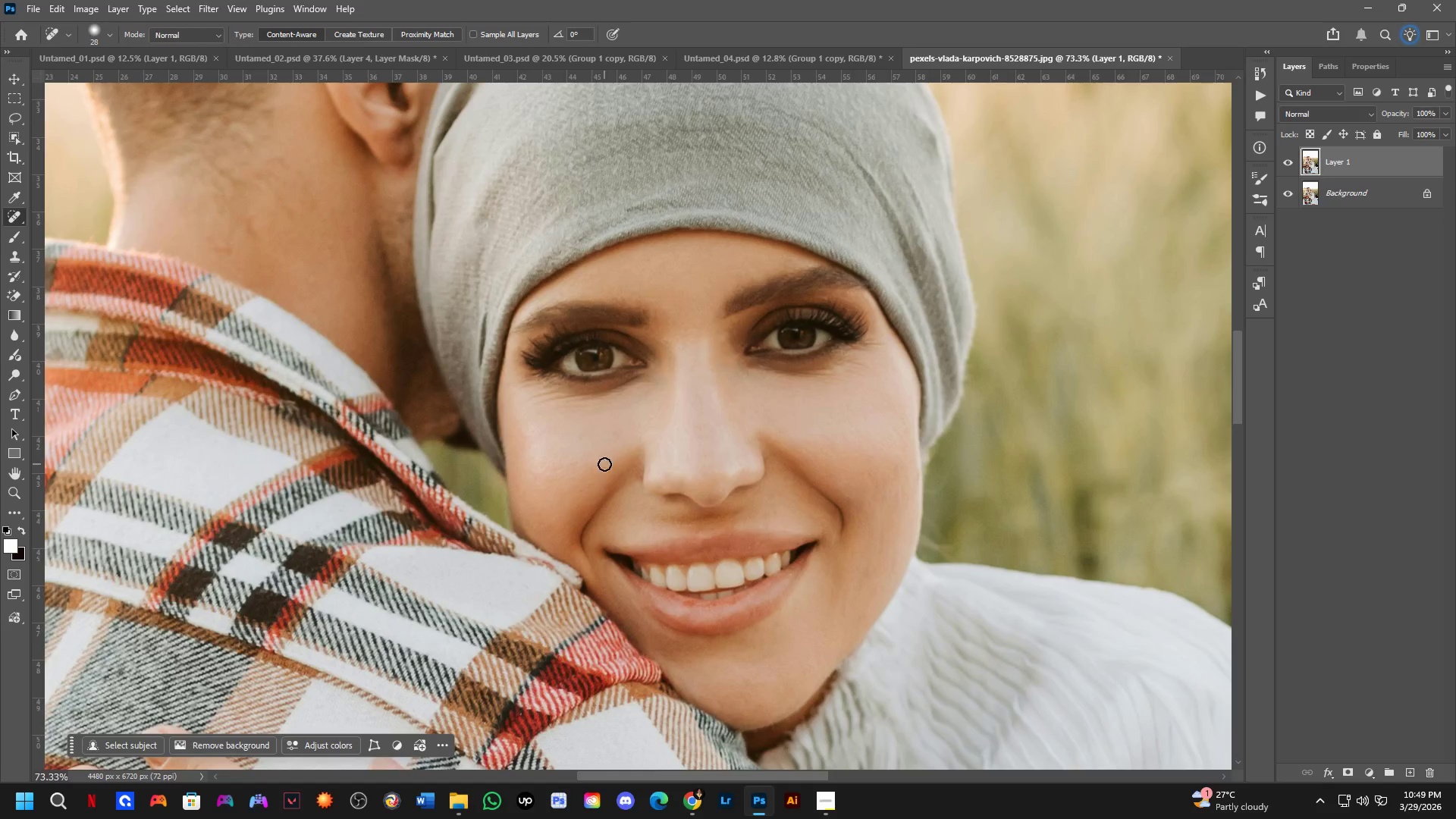 
scroll: coordinate [601, 465], scroll_direction: down, amount: 4.0
 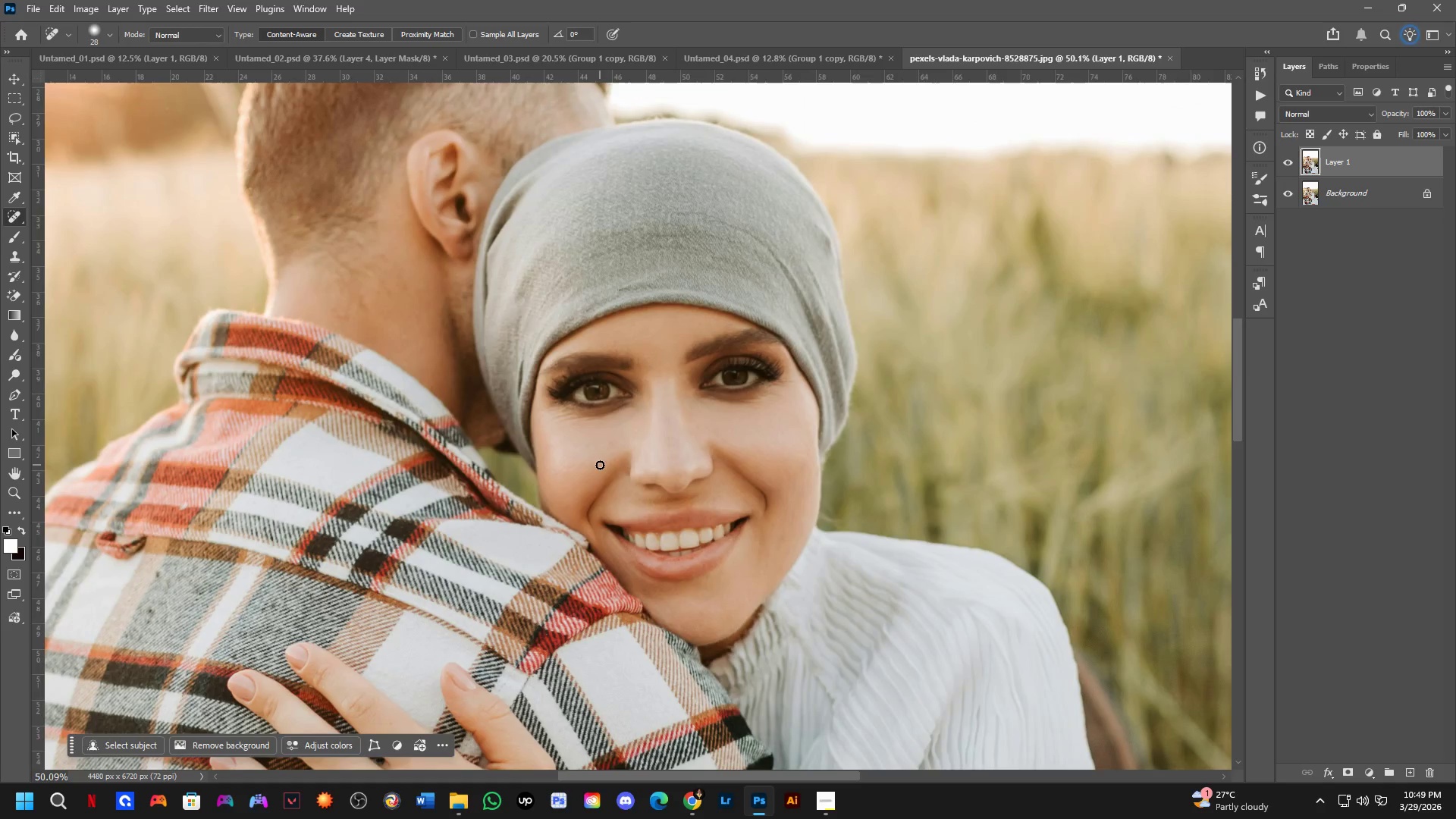 
hold_key(key=Space, duration=0.55)
 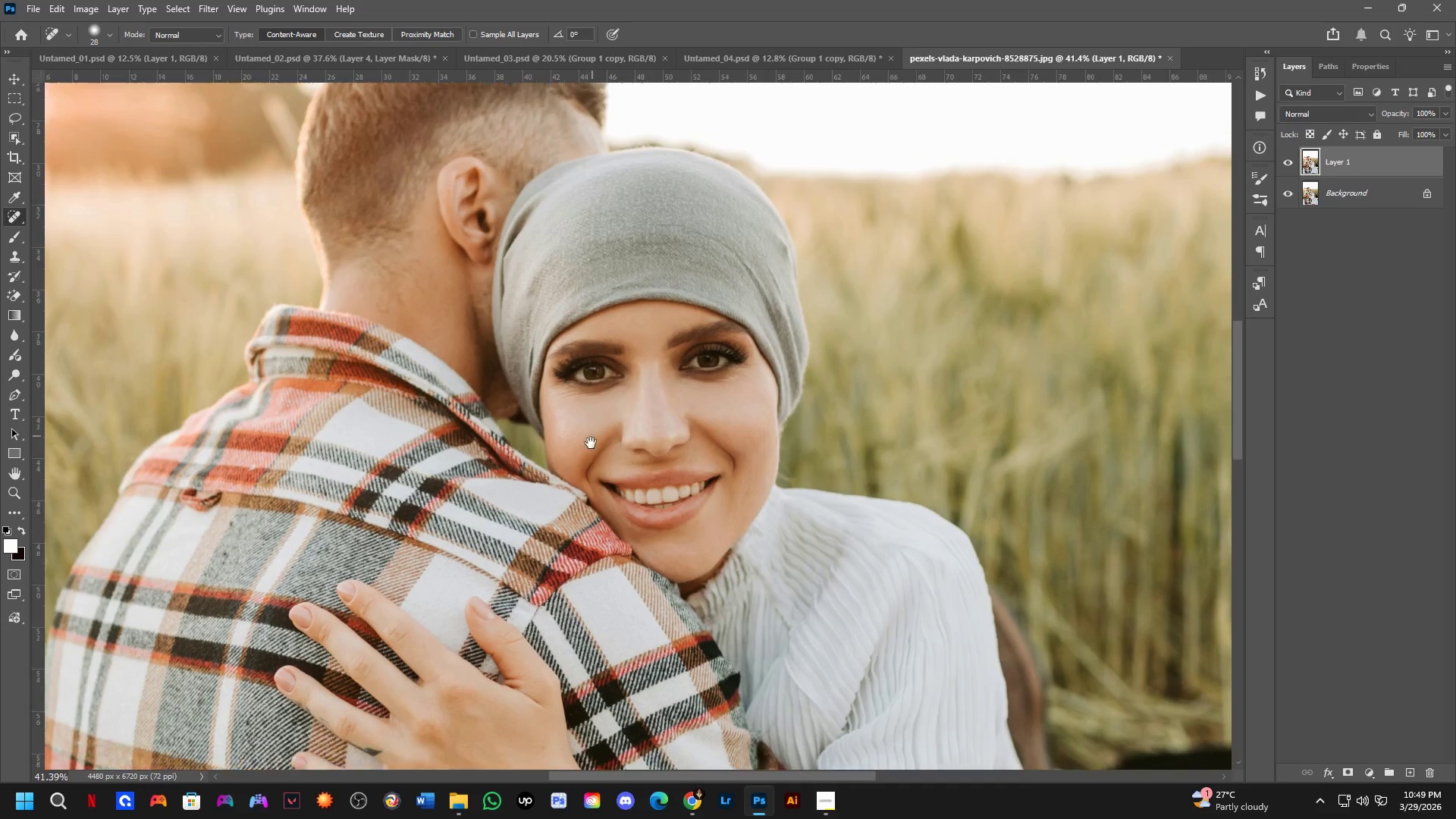 
left_click_drag(start_coordinate=[600, 465], to_coordinate=[599, 420])
 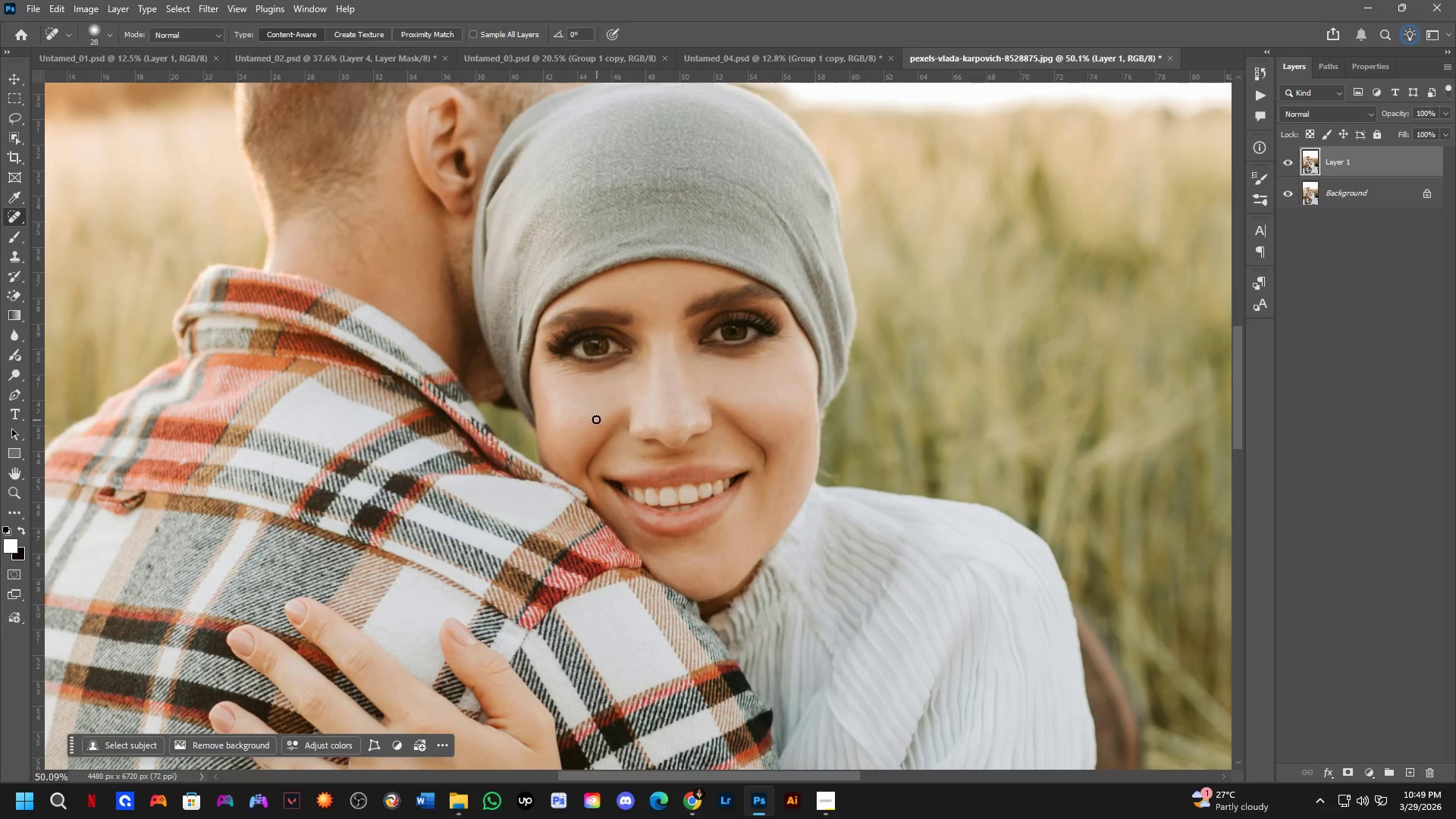 
scroll: coordinate [595, 419], scroll_direction: down, amount: 2.0
 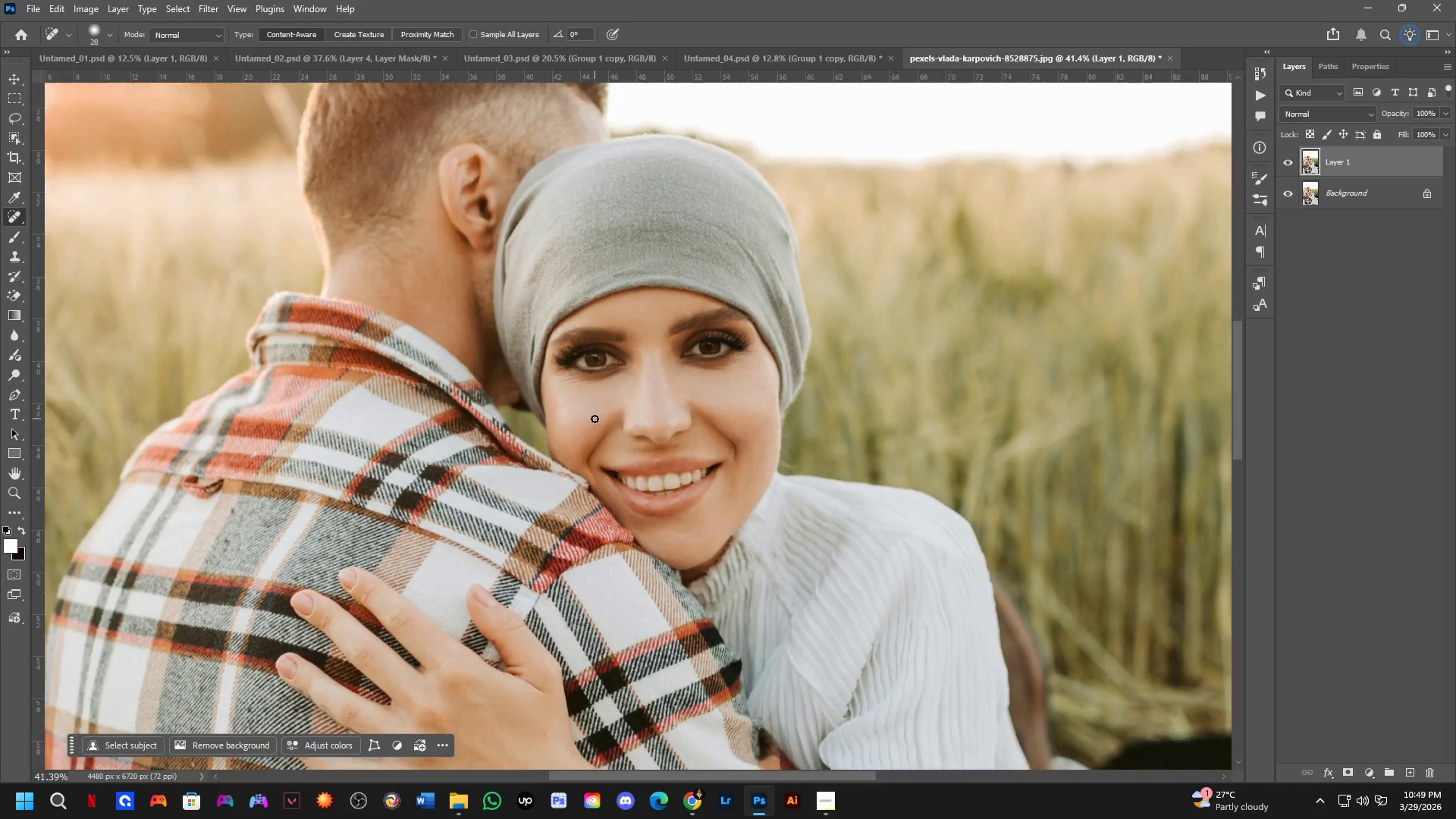 
hold_key(key=Space, duration=0.56)
 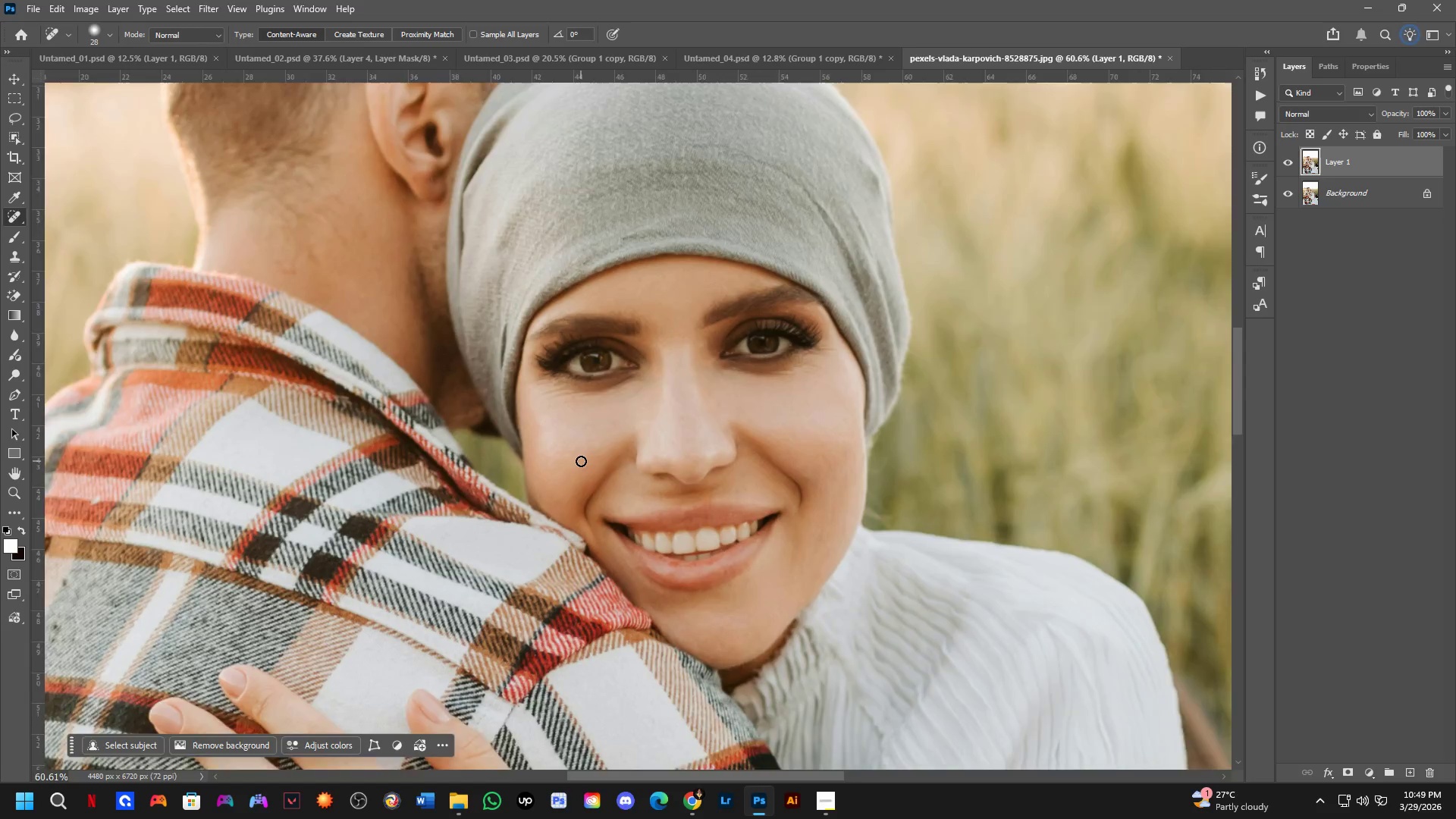 
left_click_drag(start_coordinate=[594, 421], to_coordinate=[589, 454])
 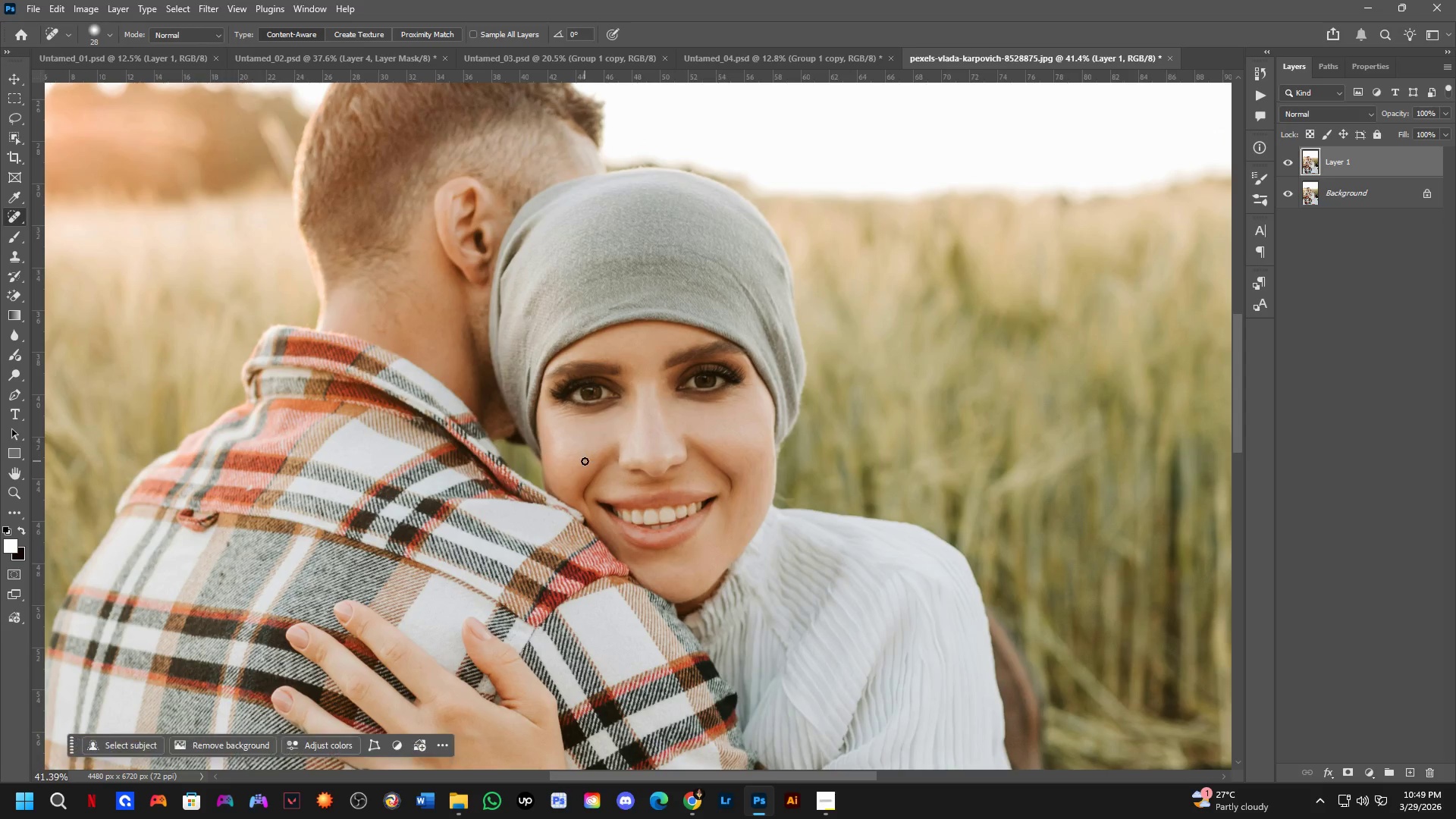 
scroll: coordinate [581, 461], scroll_direction: up, amount: 5.0
 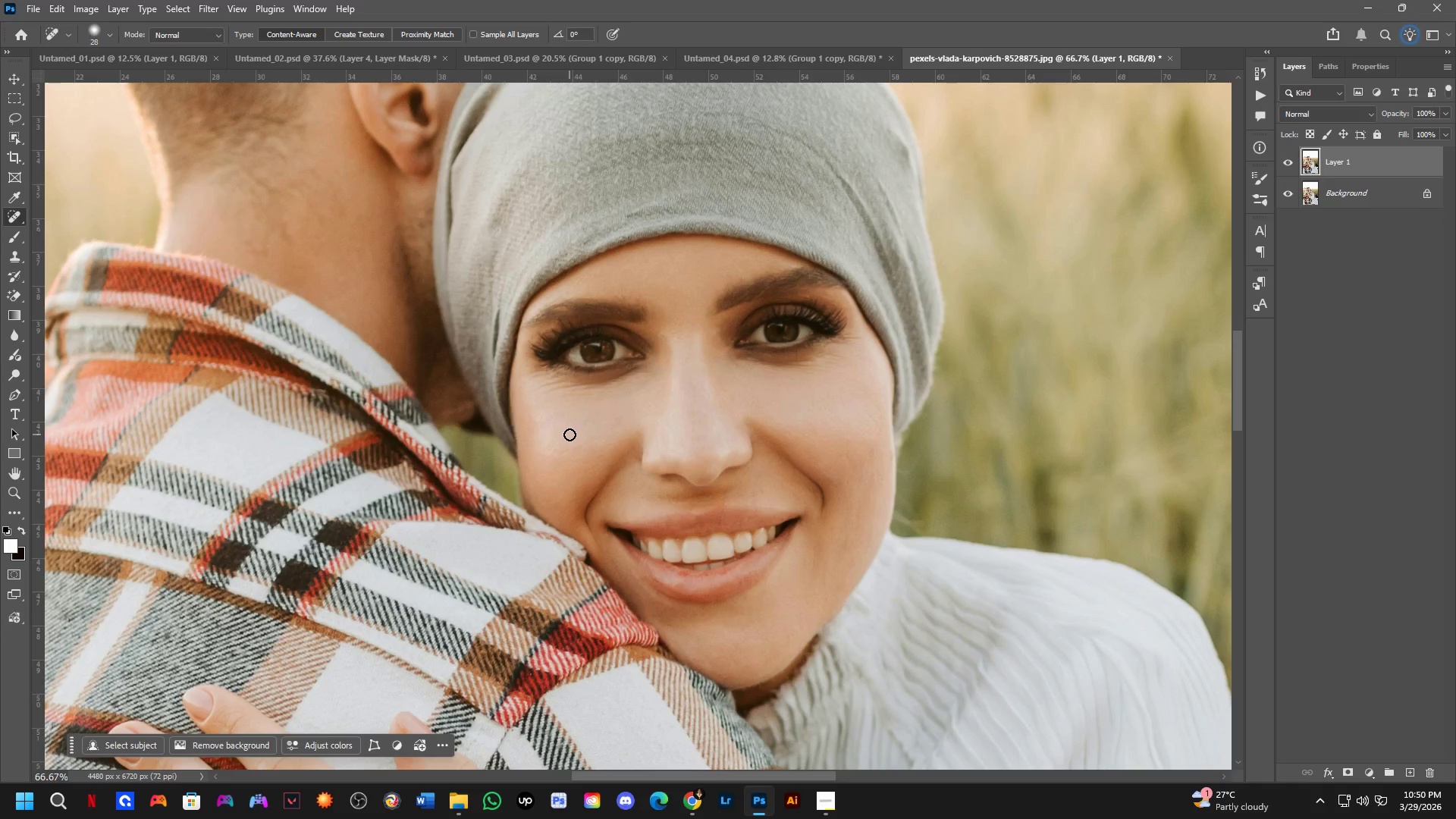 
wait(6.1)
 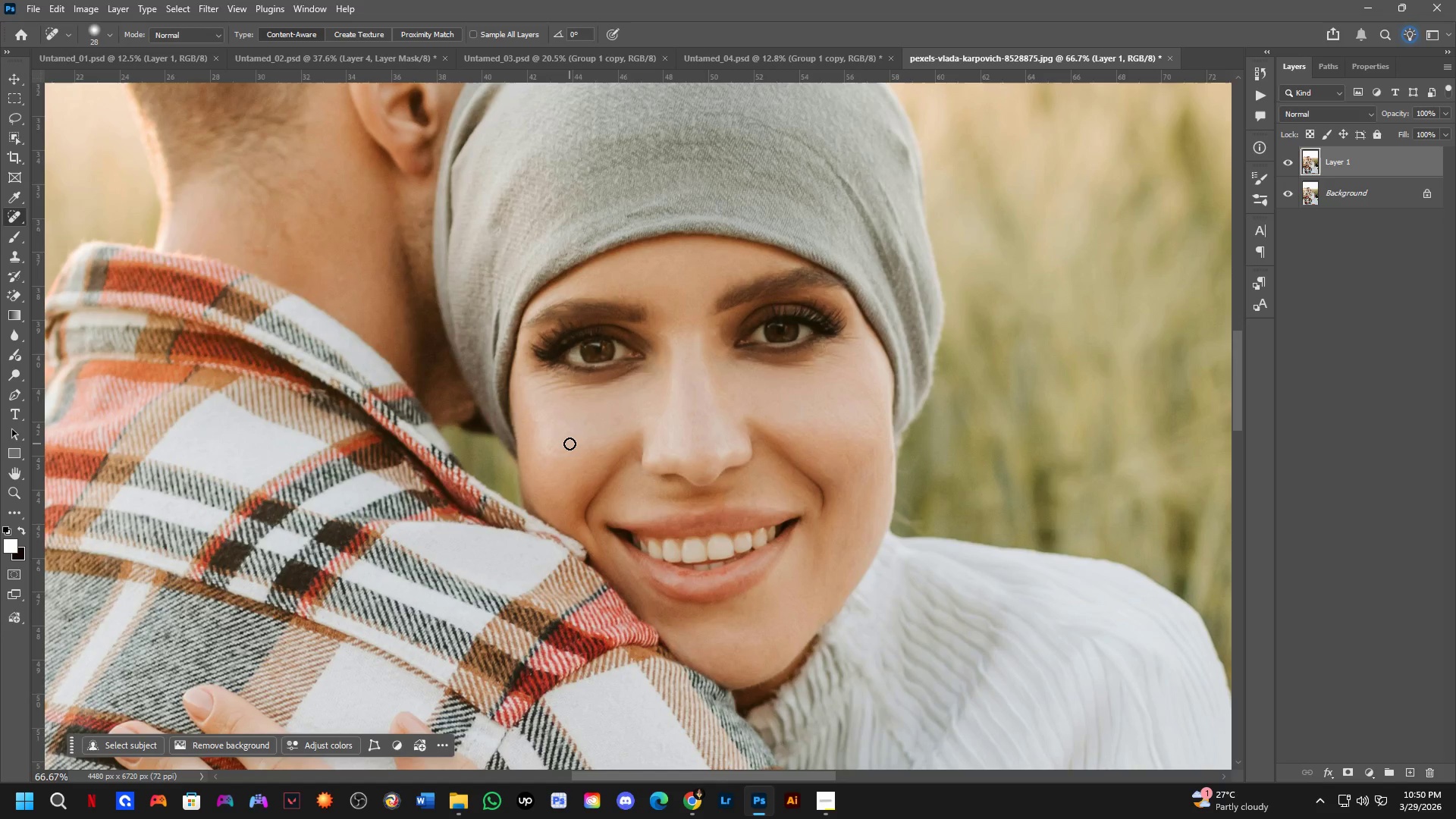 
scroll: coordinate [570, 442], scroll_direction: down, amount: 5.0
 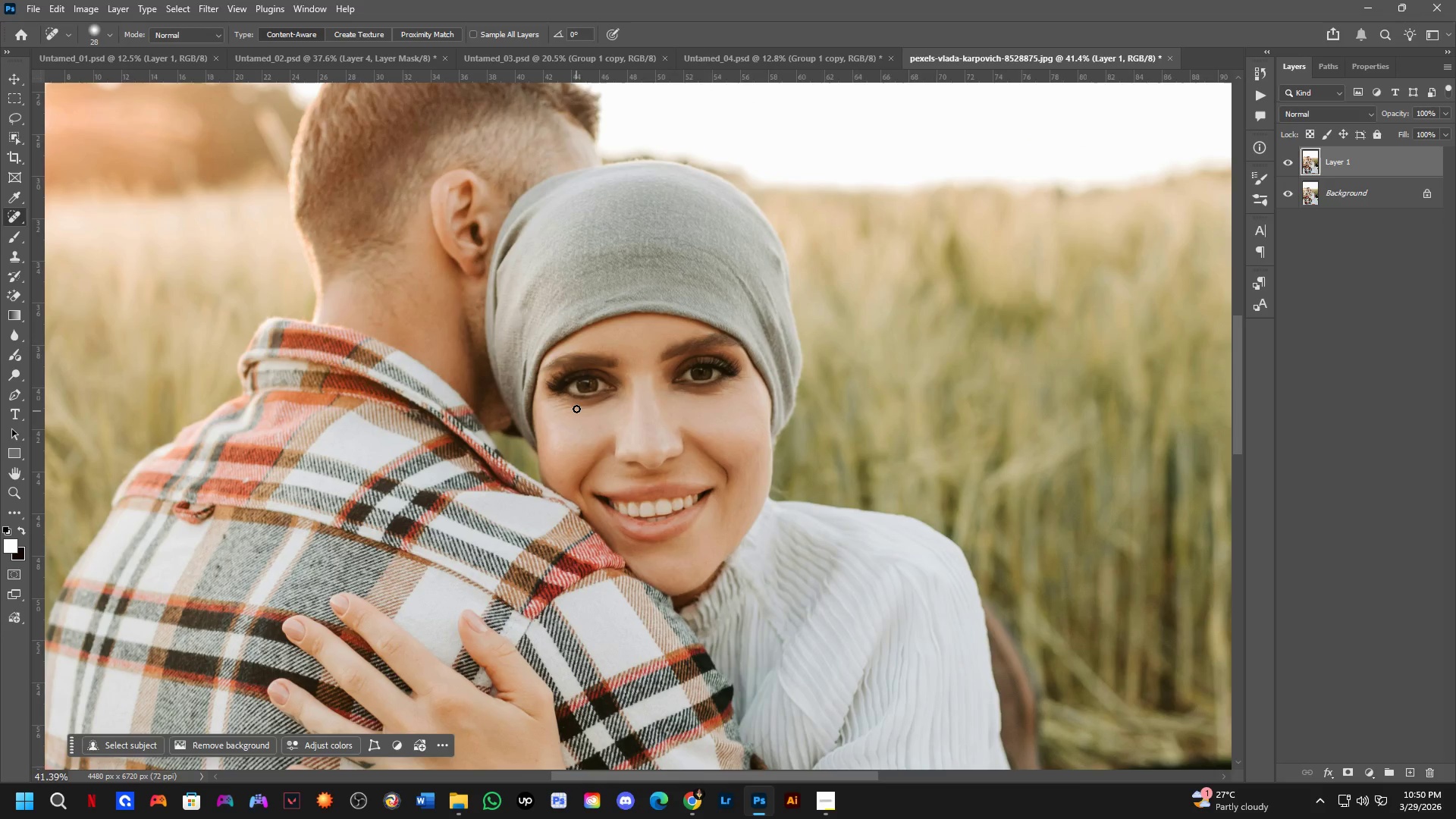 
hold_key(key=Space, duration=0.41)
 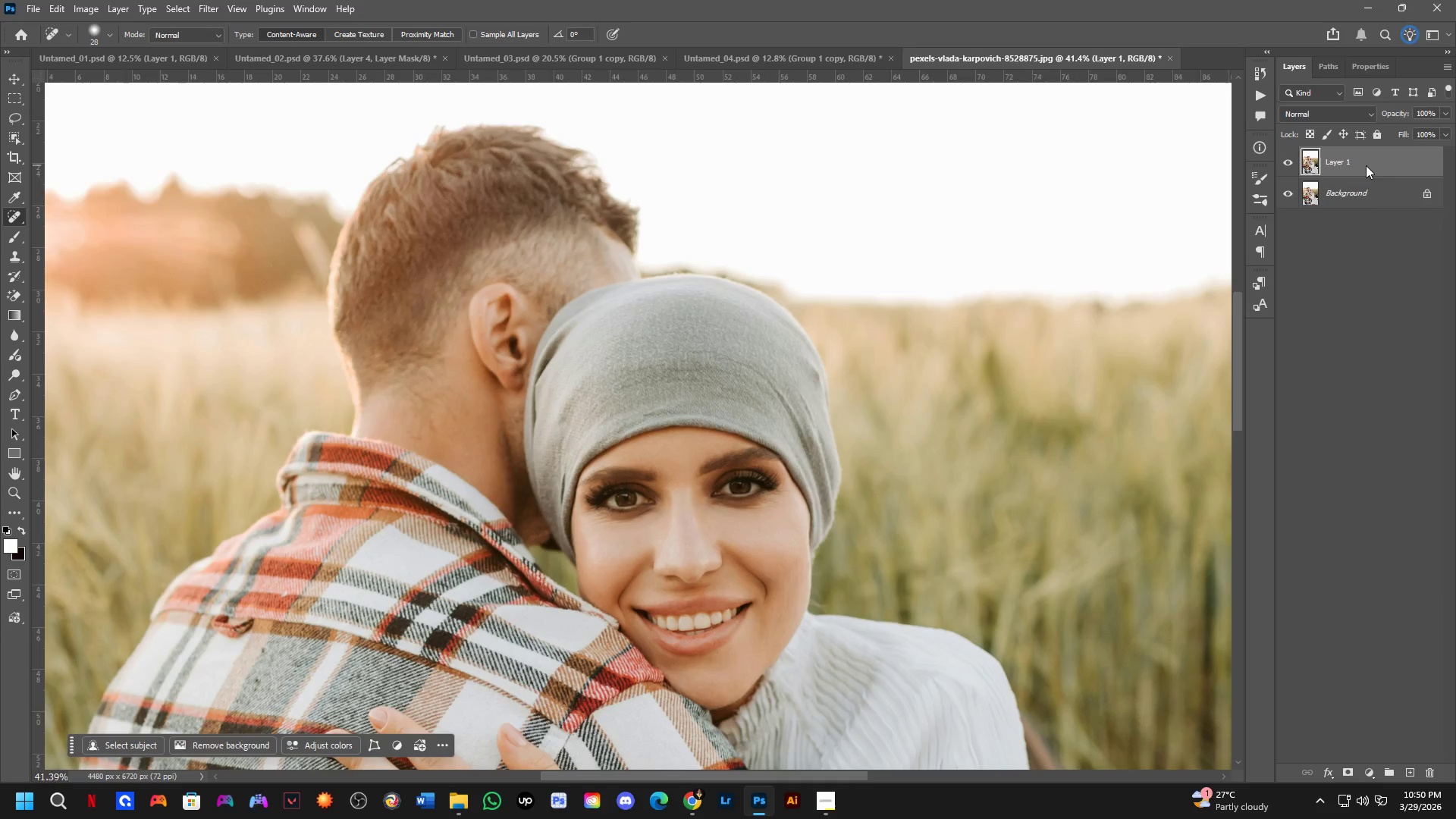 
left_click_drag(start_coordinate=[577, 417], to_coordinate=[598, 481])
 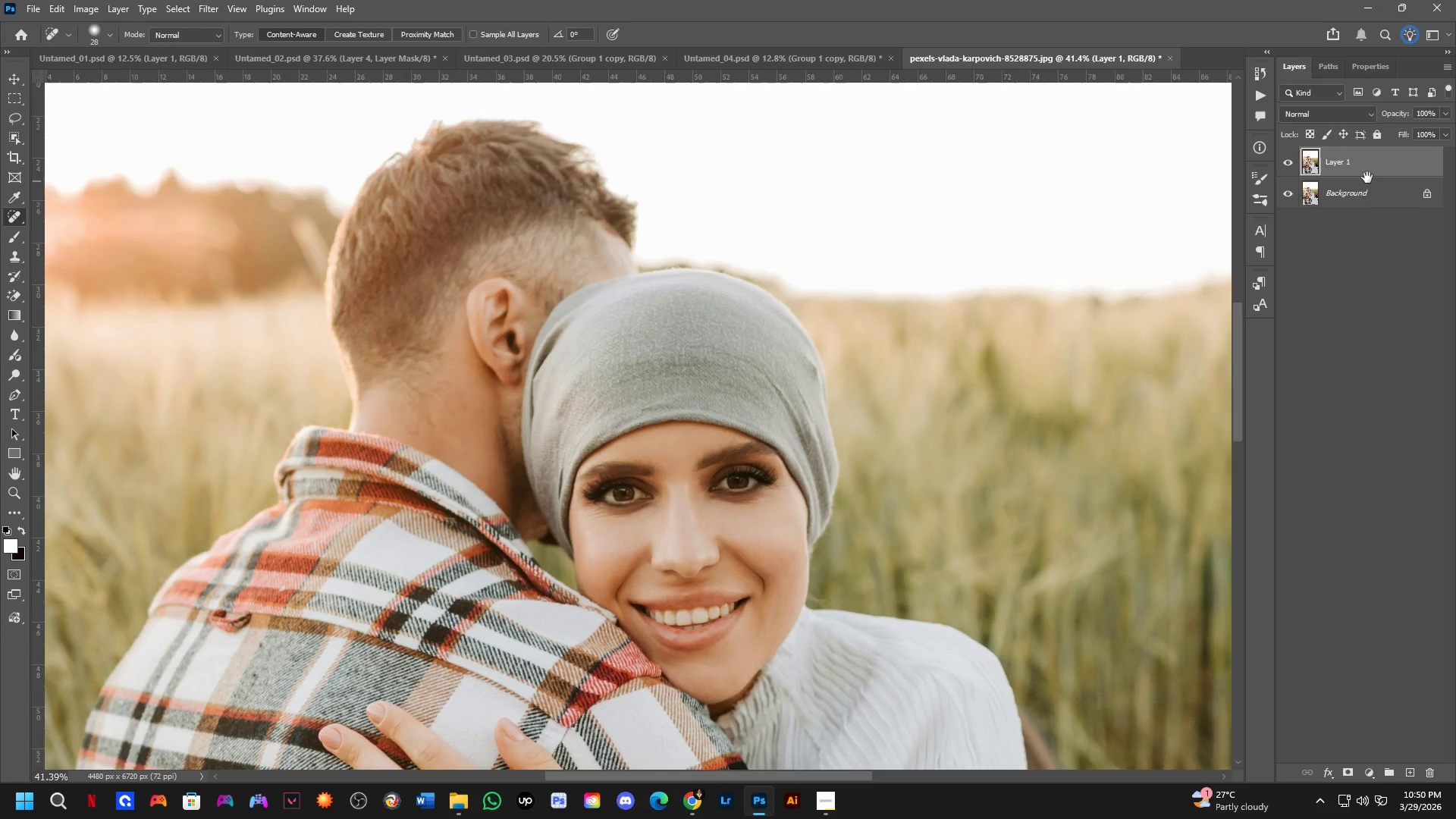 
right_click([1366, 165])
 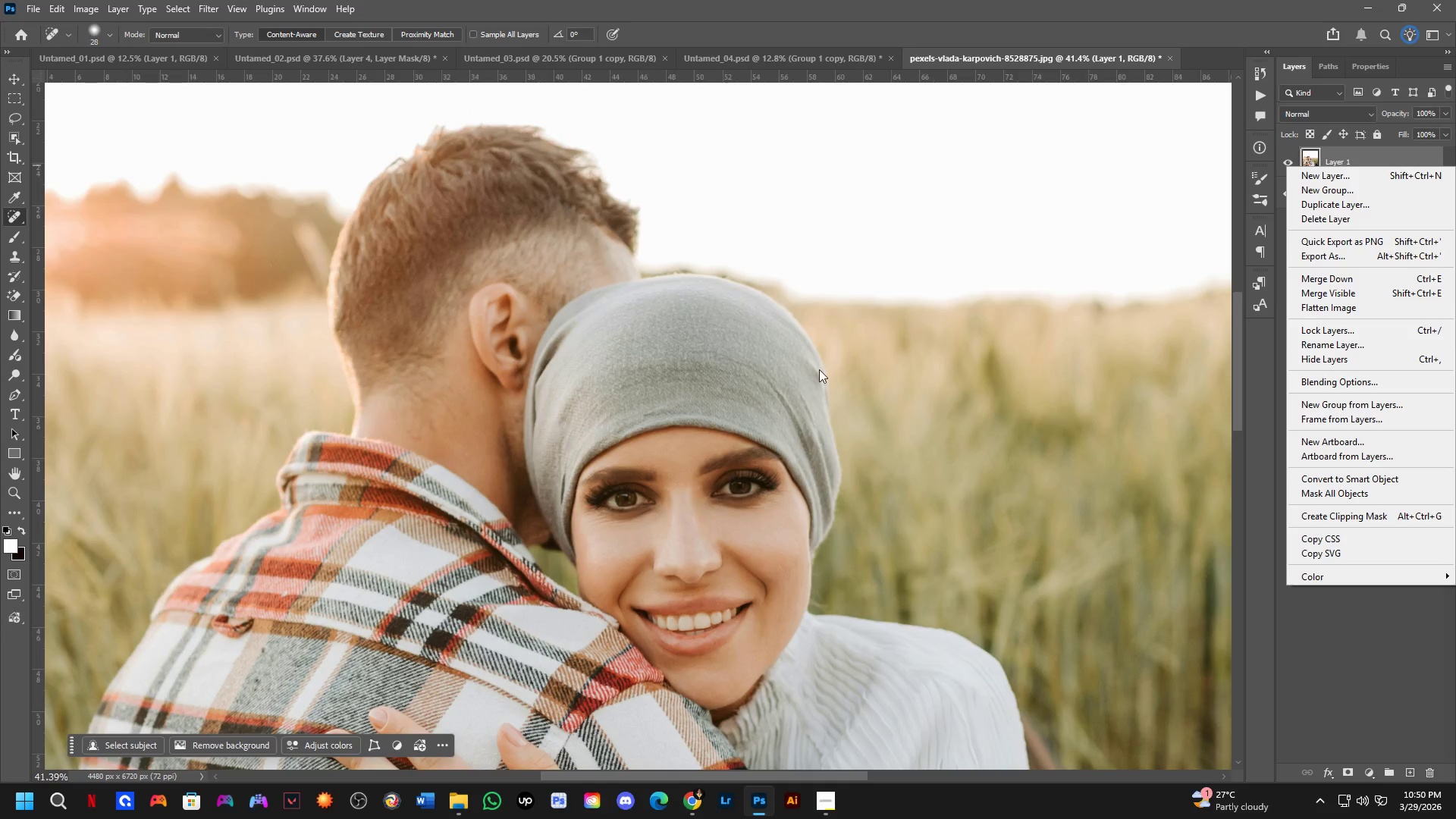 
hold_key(key=Space, duration=0.39)
 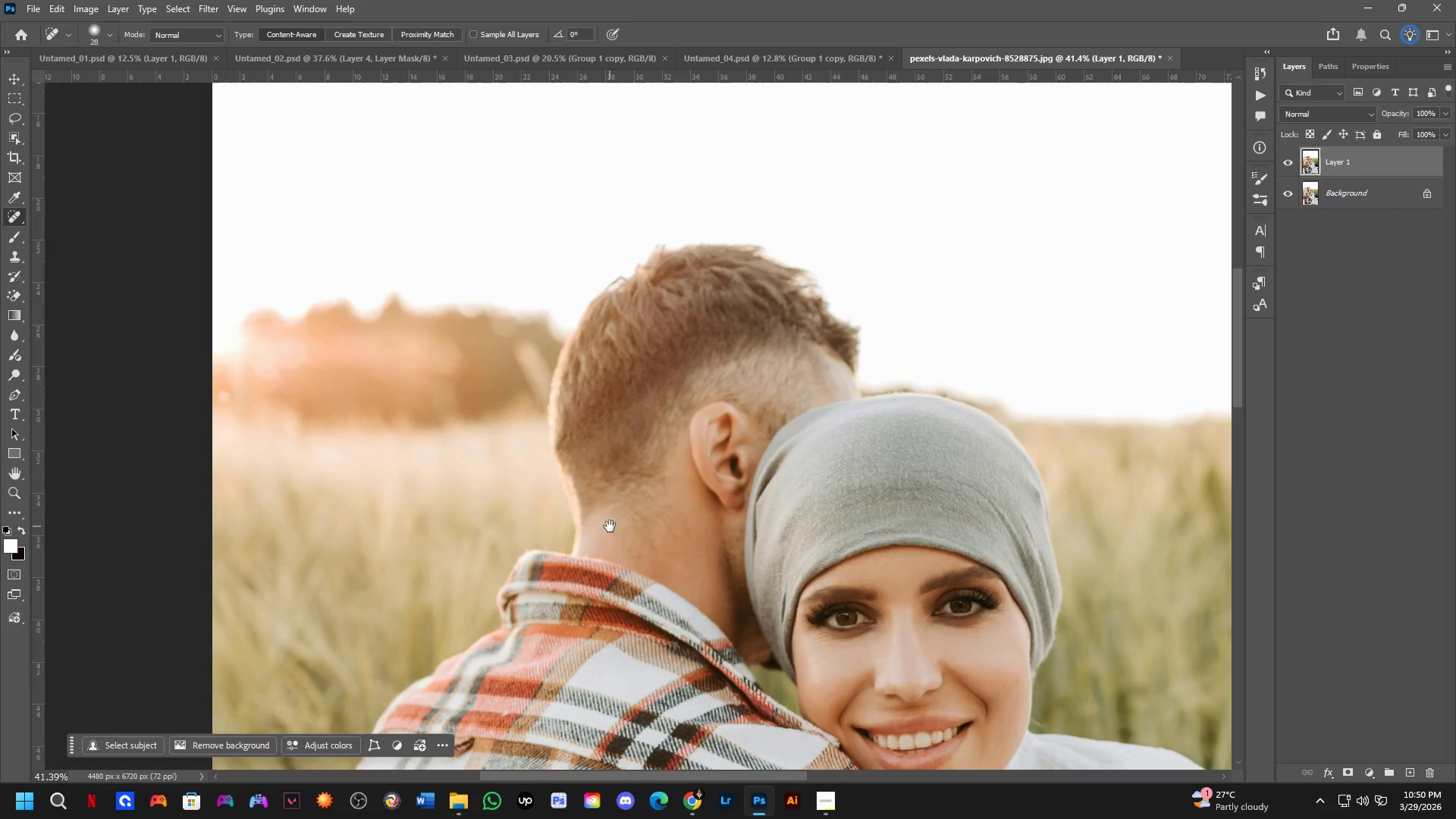 
left_click_drag(start_coordinate=[393, 387], to_coordinate=[468, 451])
 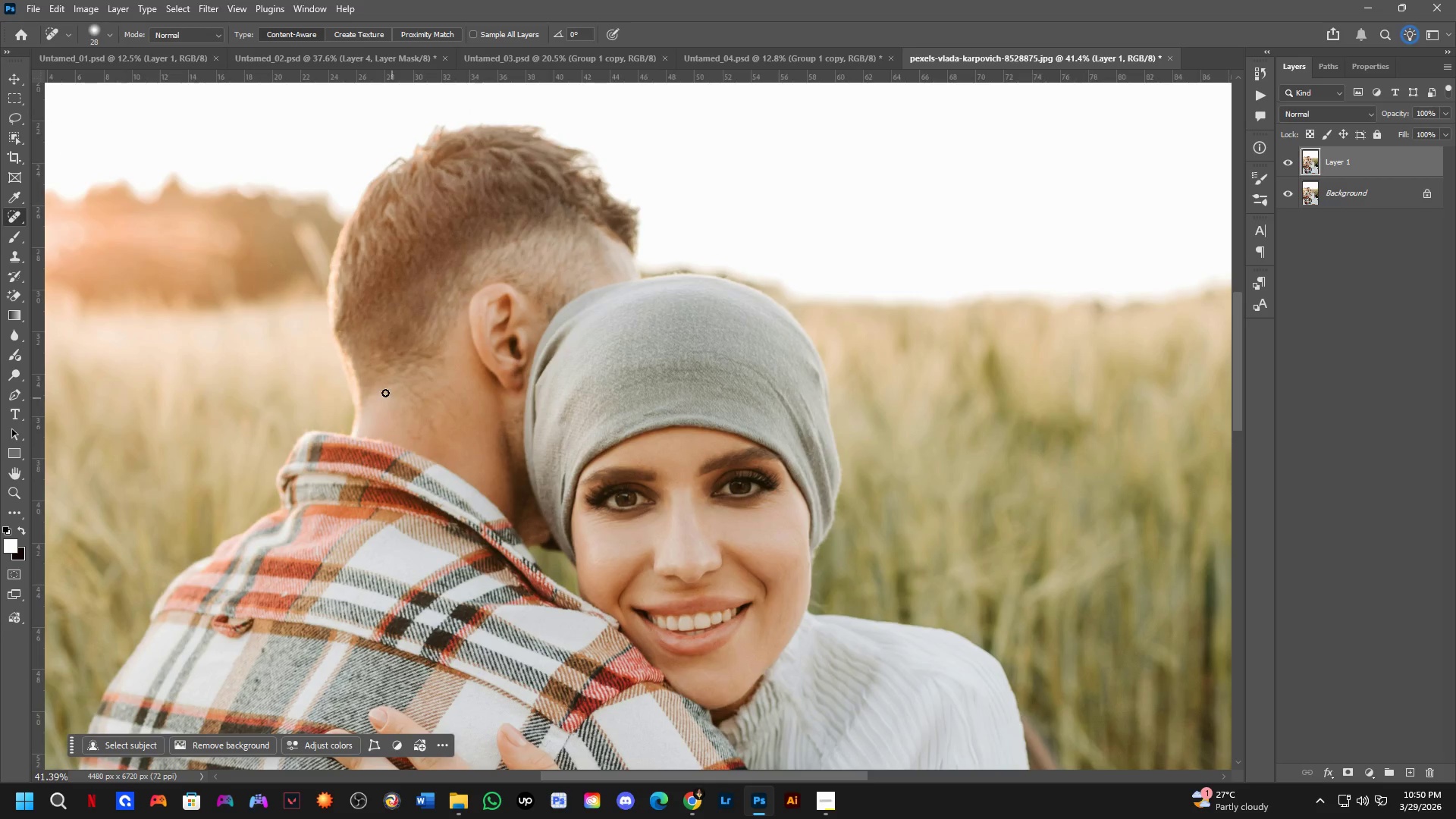 
hold_key(key=Space, duration=0.48)
 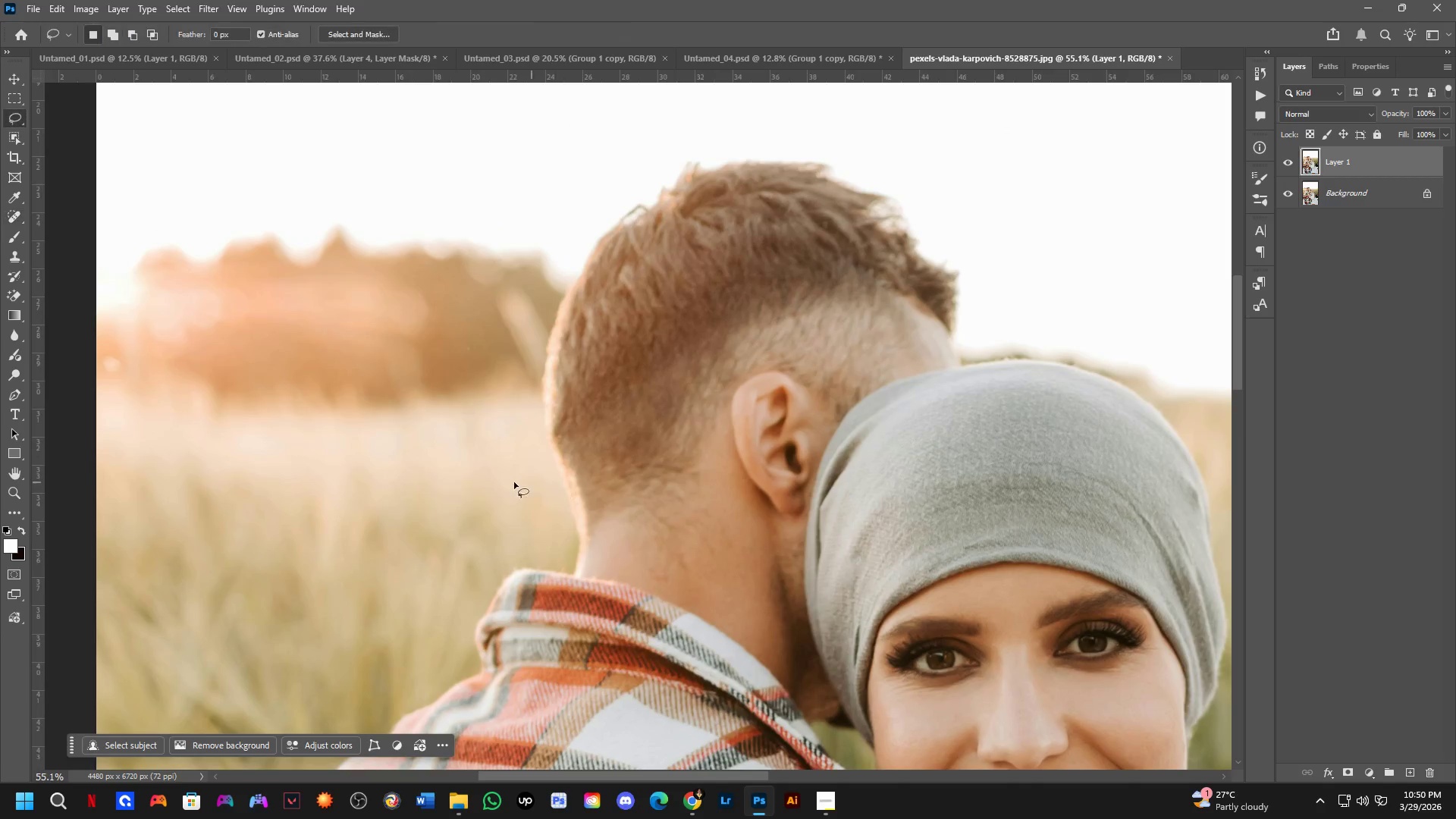 
left_click_drag(start_coordinate=[392, 406], to_coordinate=[613, 526])
 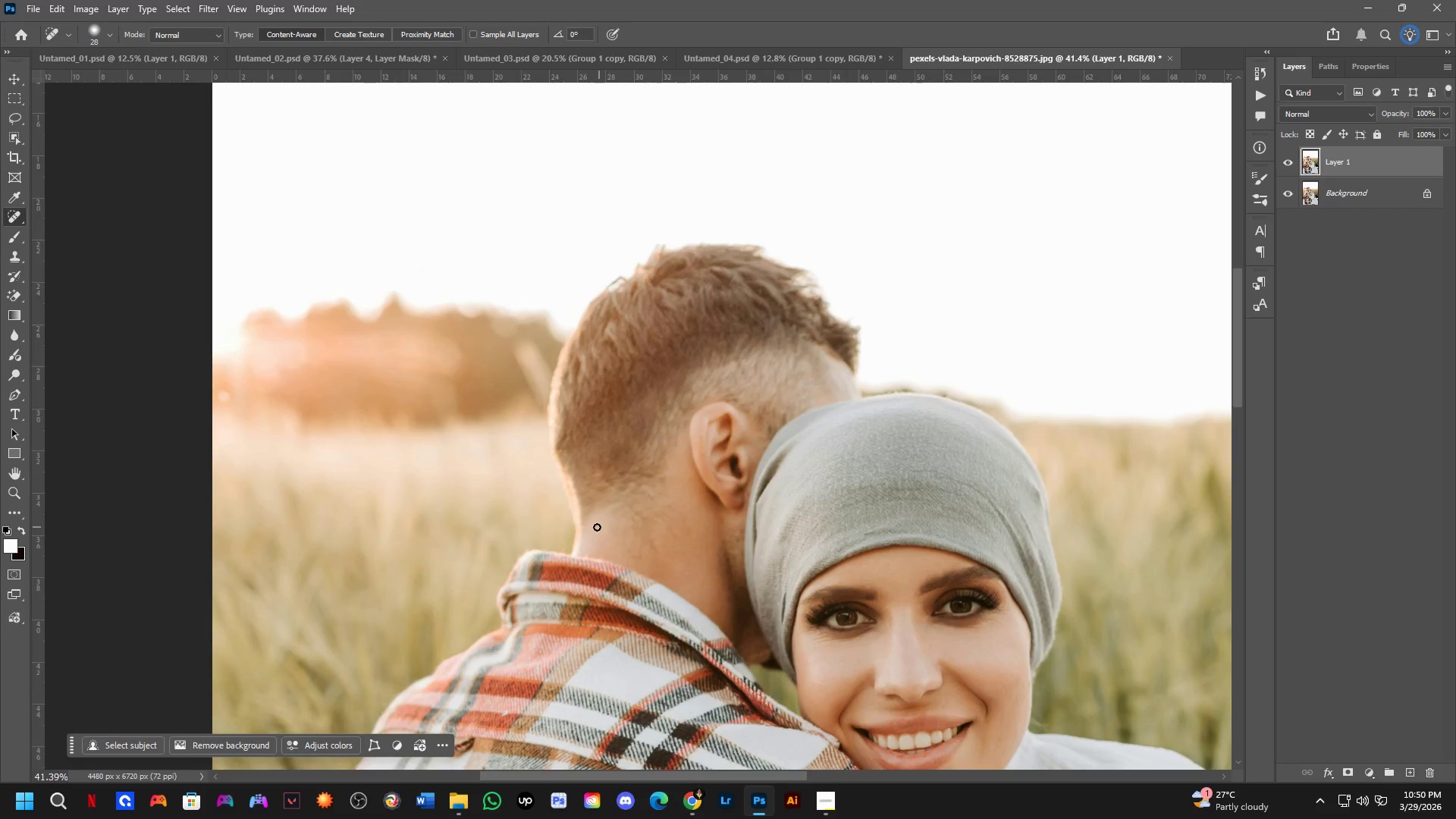 
scroll: coordinate [557, 486], scroll_direction: up, amount: 3.0
 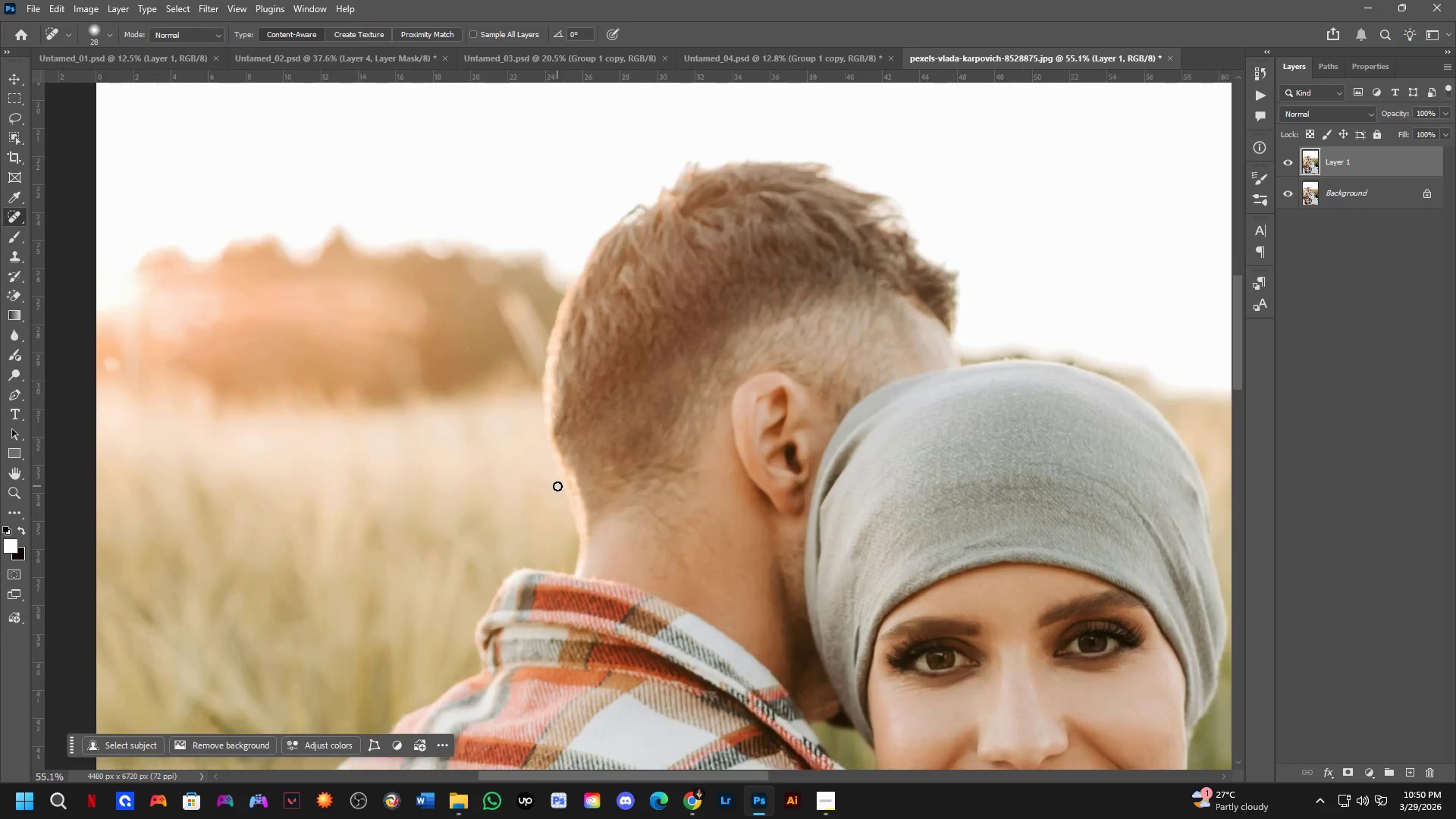 
key(L)
 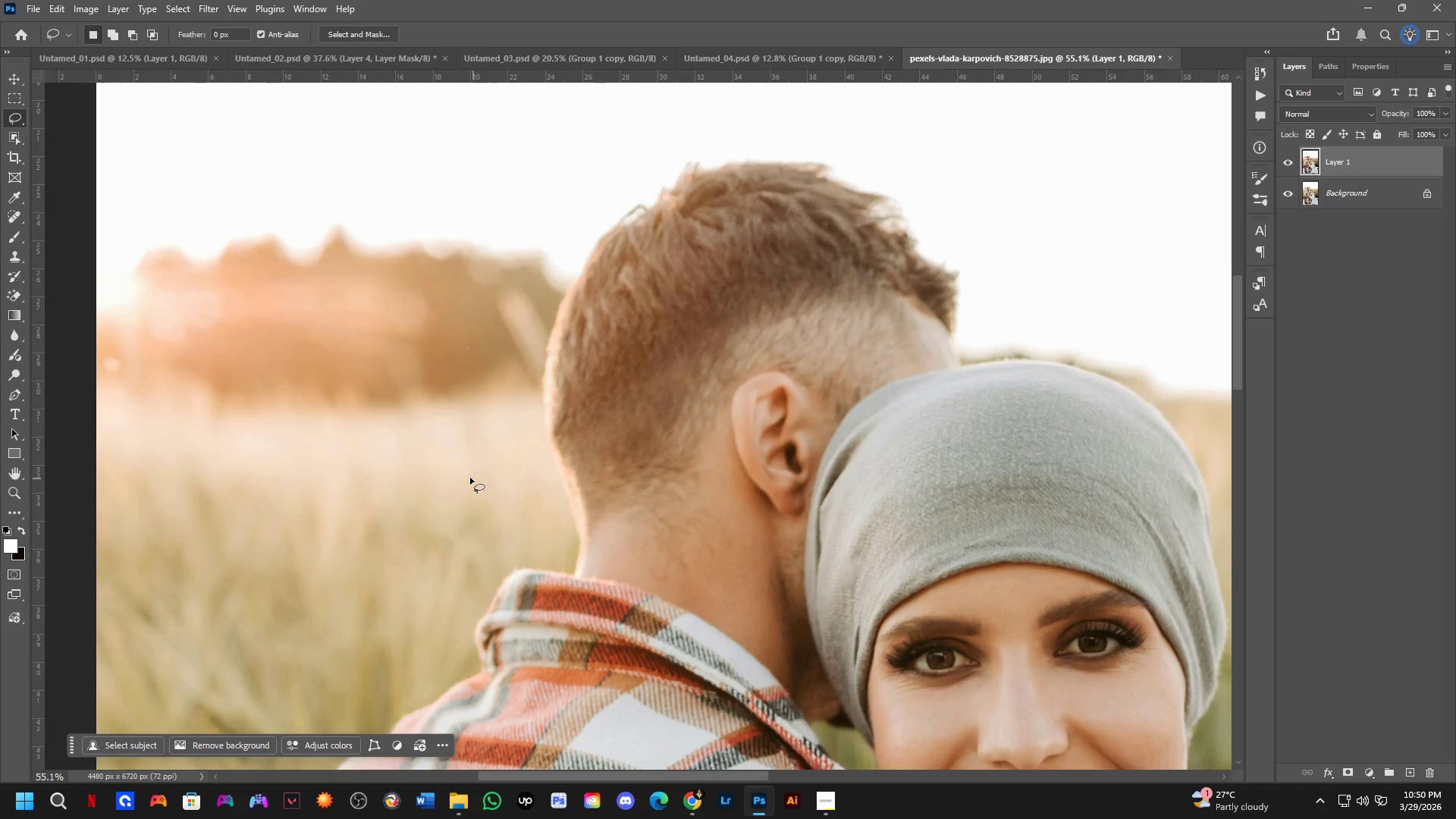 
hold_key(key=Space, duration=0.44)
 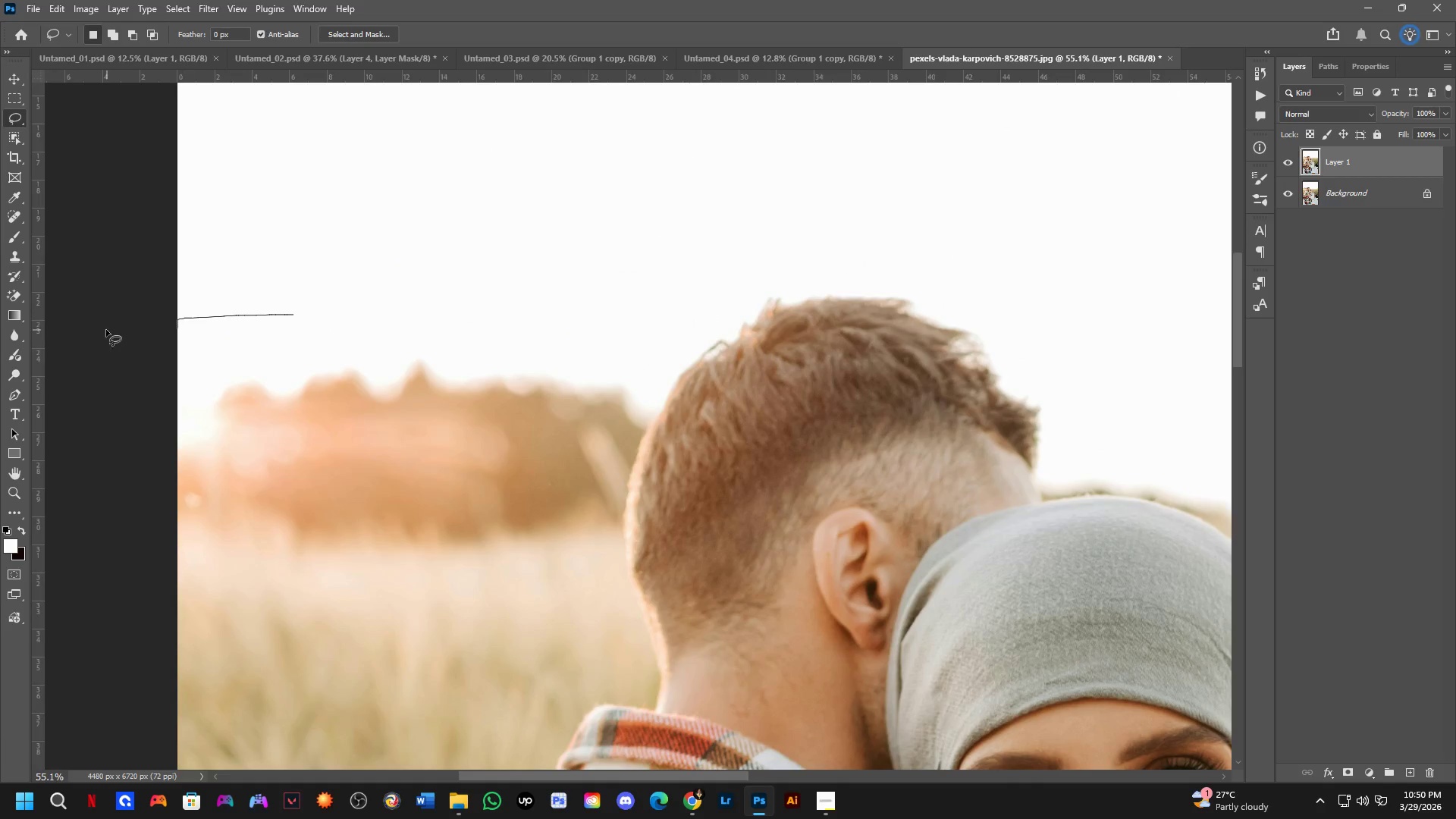 
left_click_drag(start_coordinate=[393, 417], to_coordinate=[474, 553])
 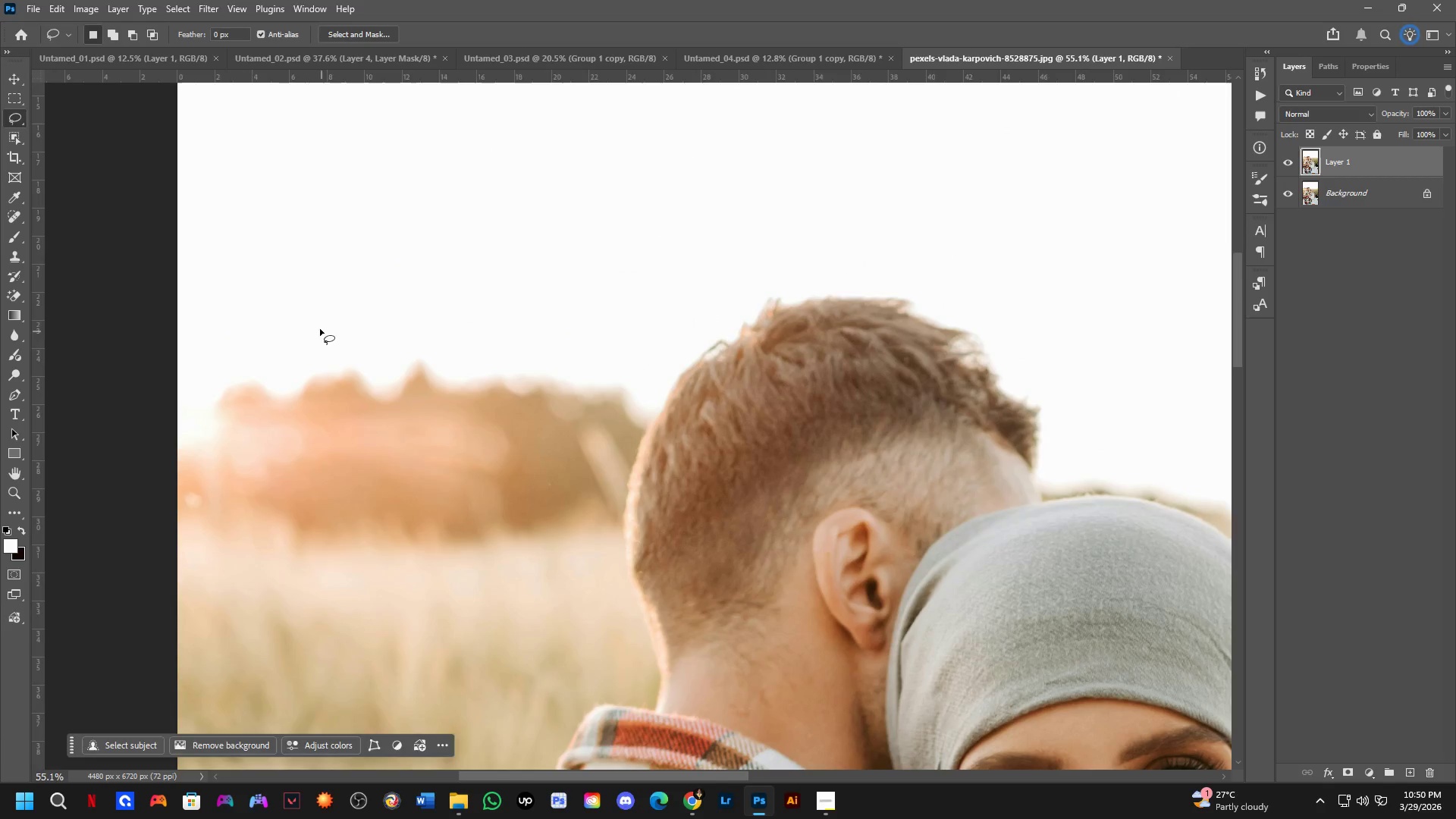 
left_click_drag(start_coordinate=[293, 315], to_coordinate=[607, 275])
 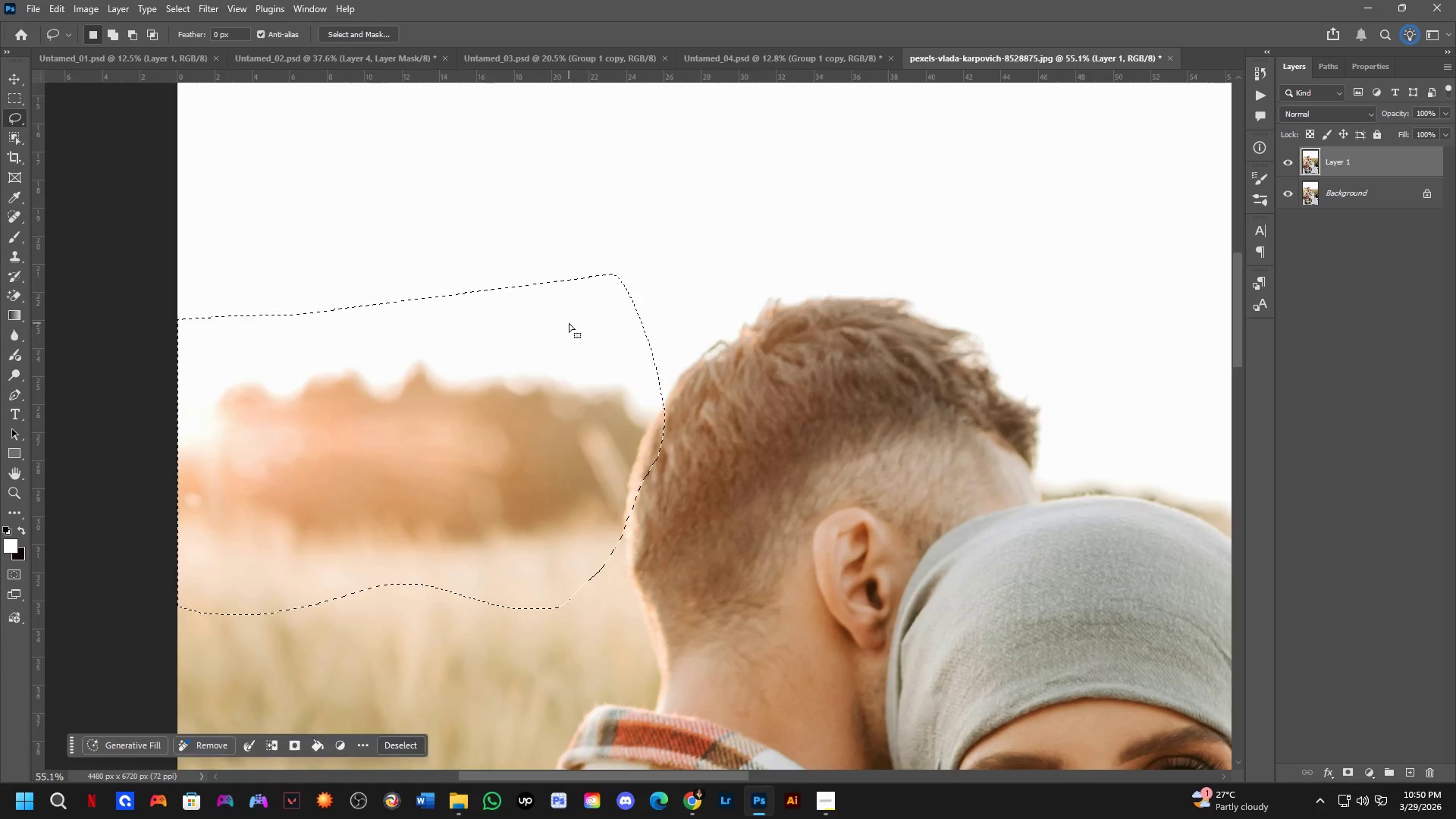 
scroll: coordinate [568, 328], scroll_direction: down, amount: 3.0
 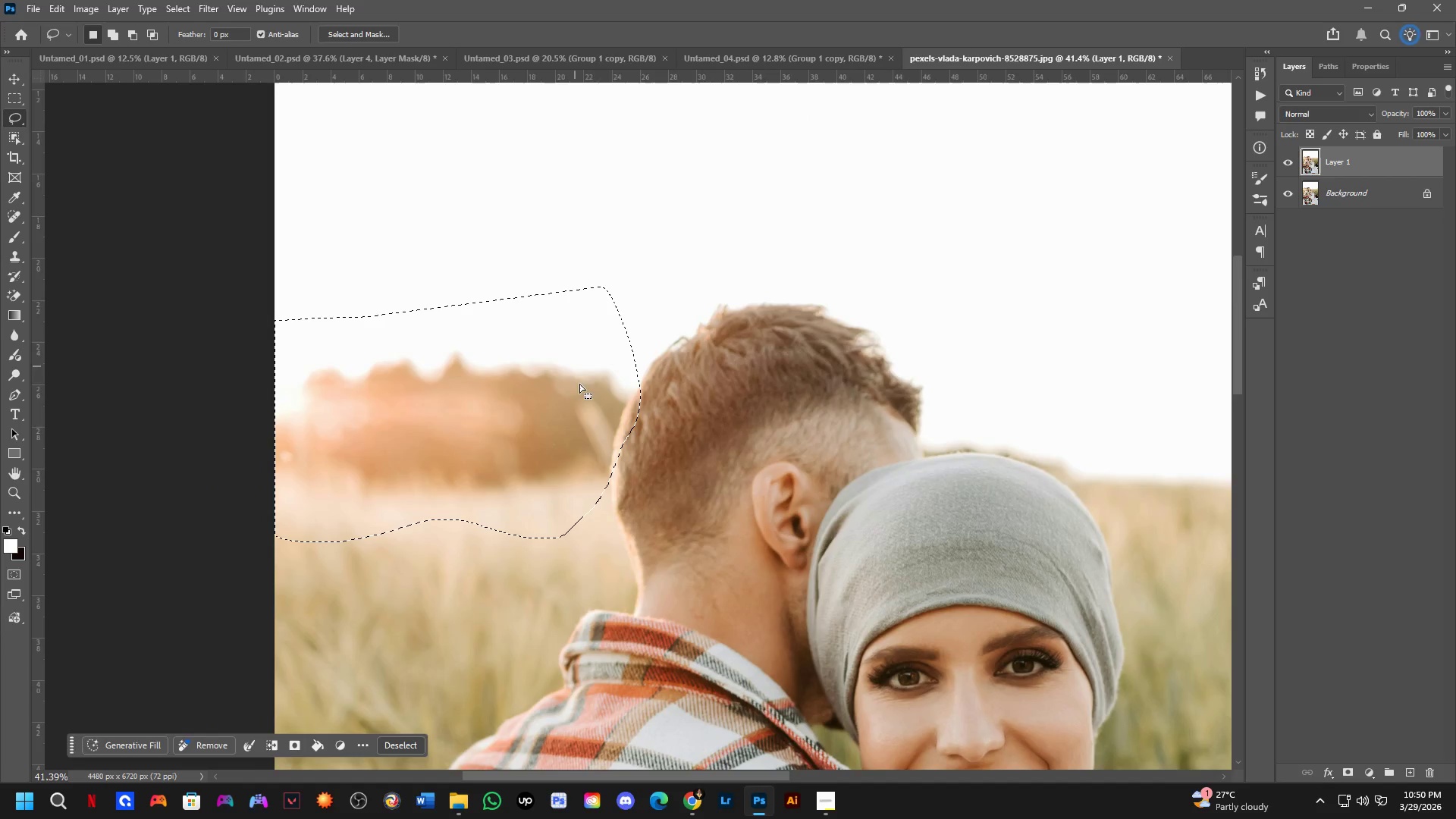 
hold_key(key=Space, duration=0.5)
 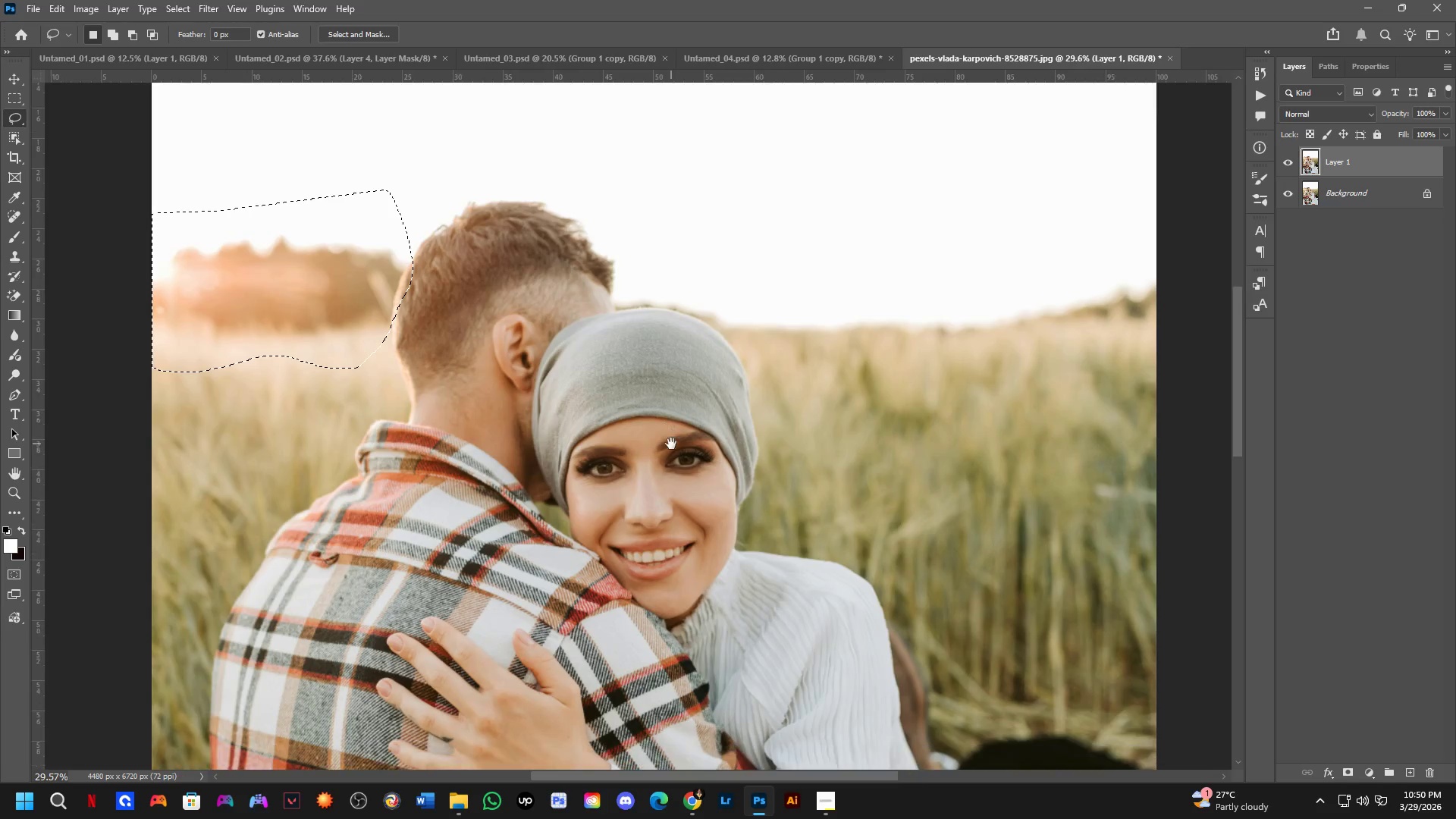 
left_click_drag(start_coordinate=[609, 482], to_coordinate=[406, 463])
 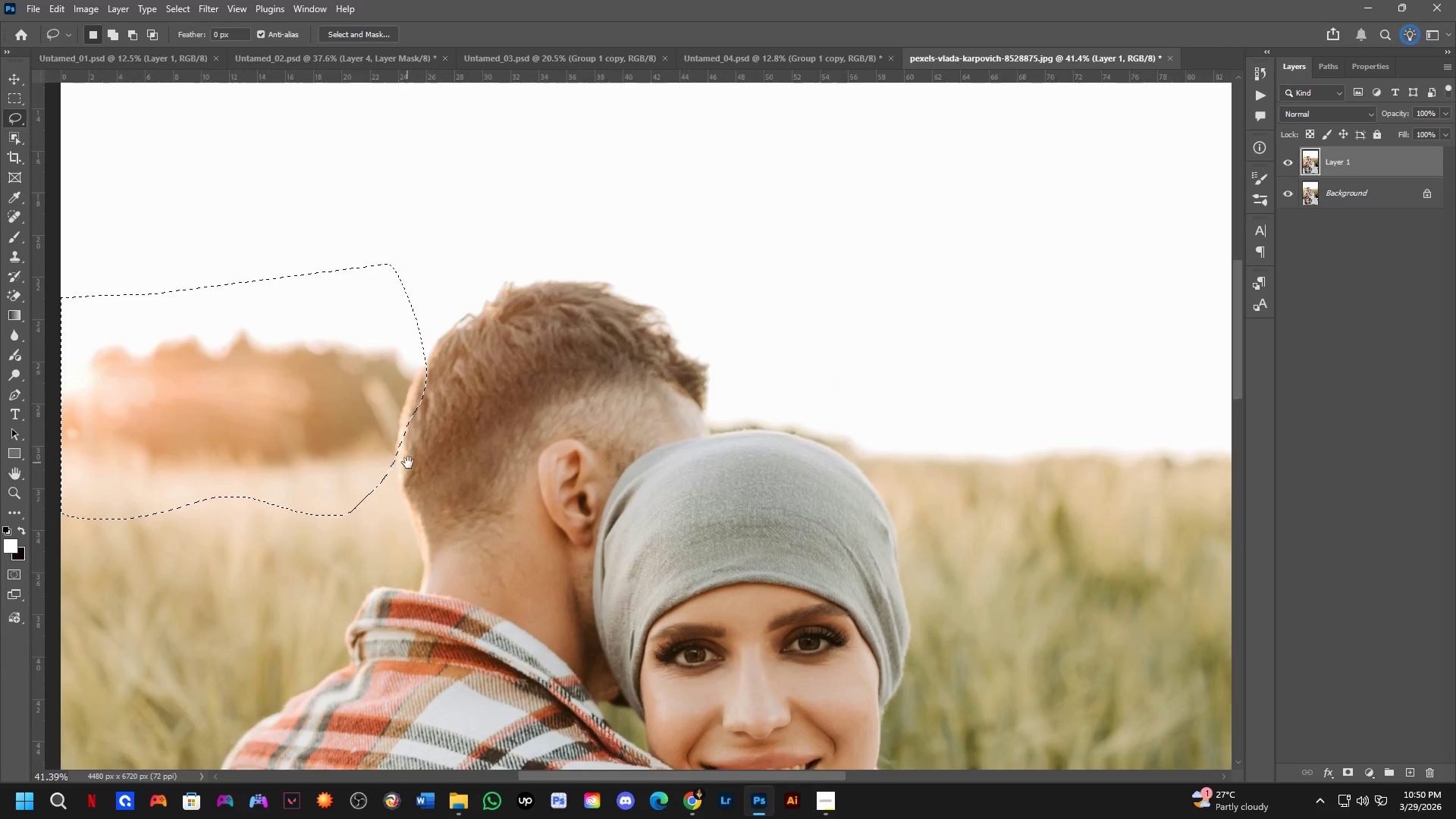 
scroll: coordinate [433, 468], scroll_direction: down, amount: 4.0
 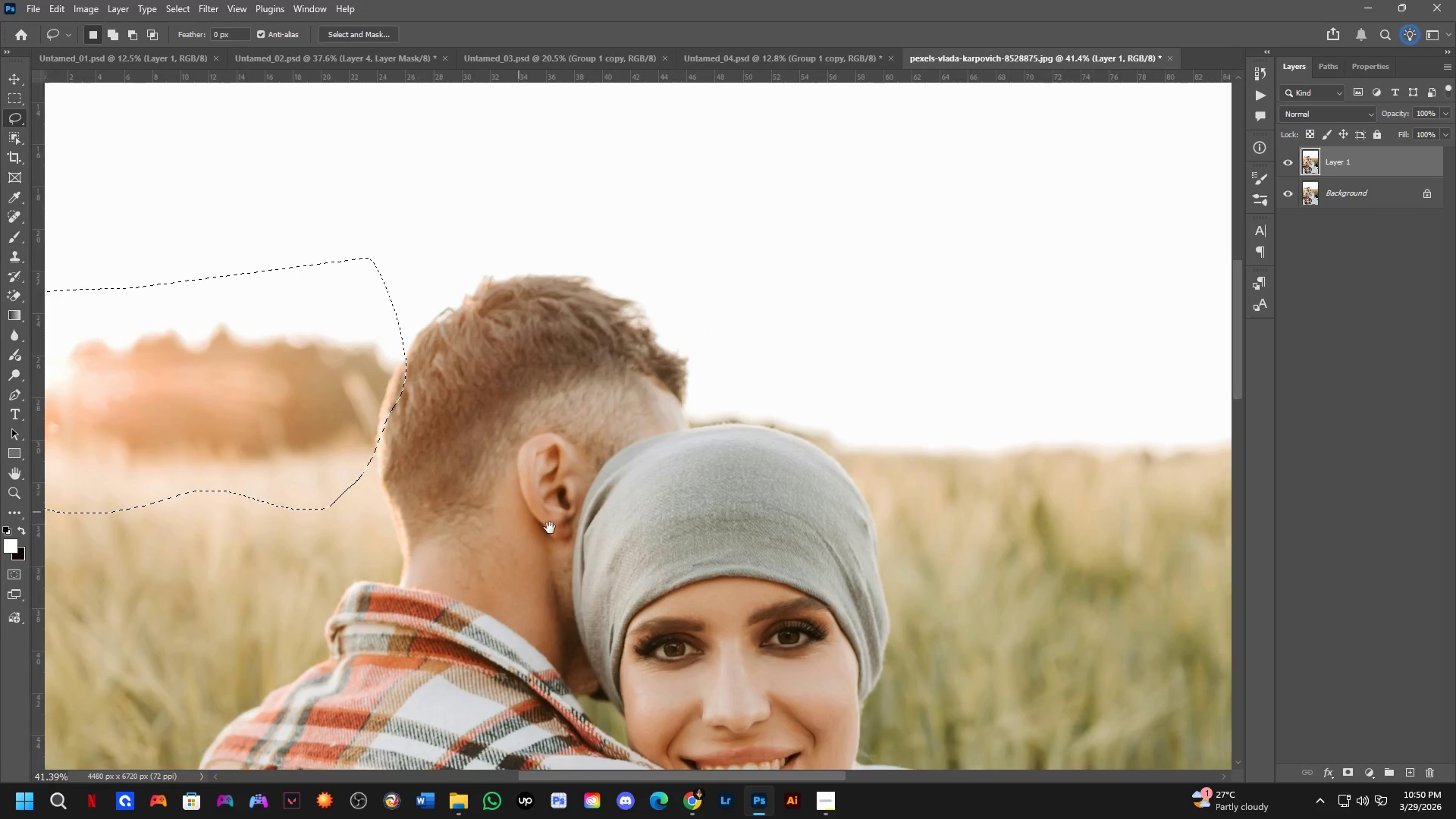 
hold_key(key=Space, duration=0.5)
 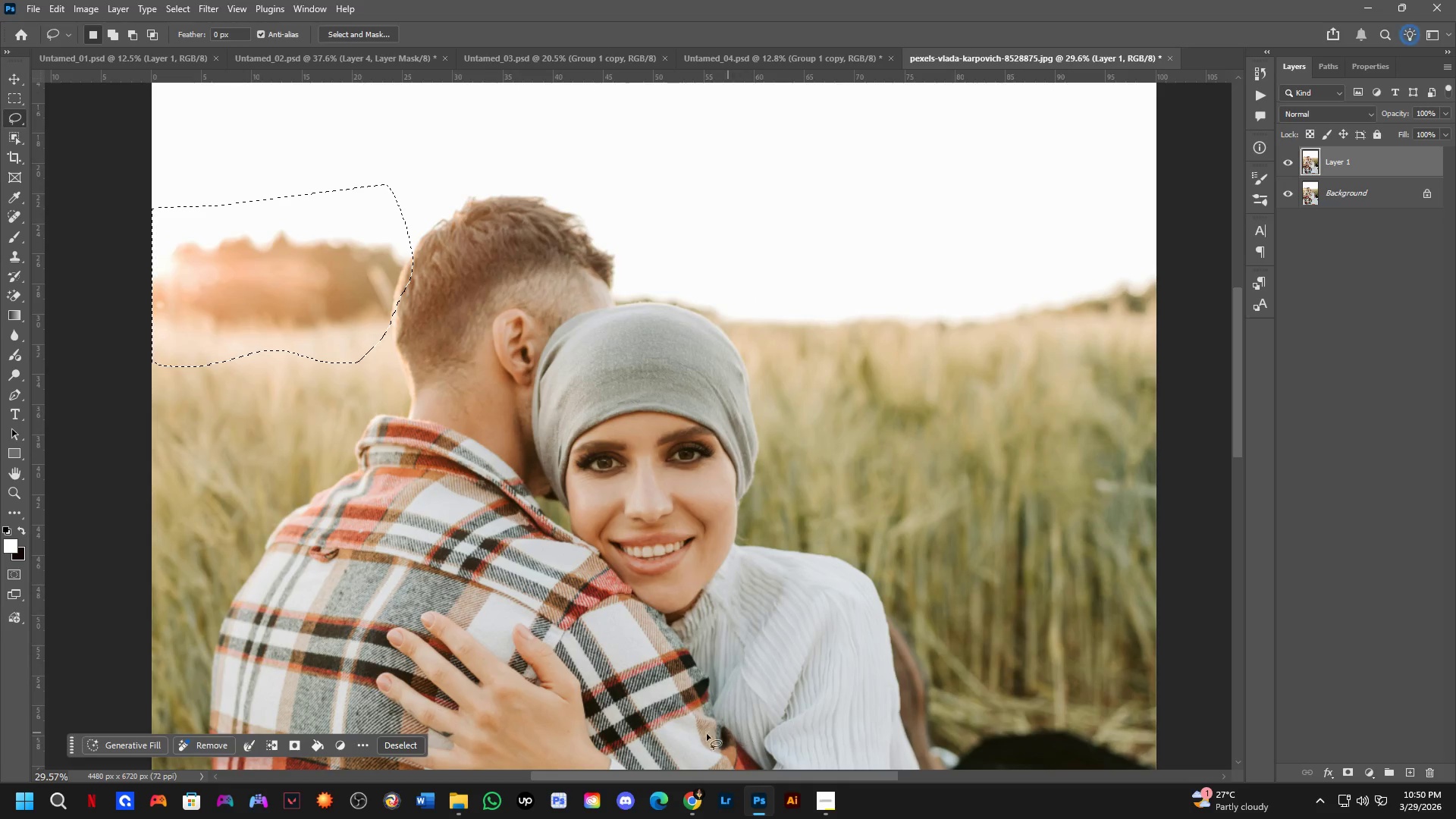 
left_click_drag(start_coordinate=[667, 571], to_coordinate=[671, 444])
 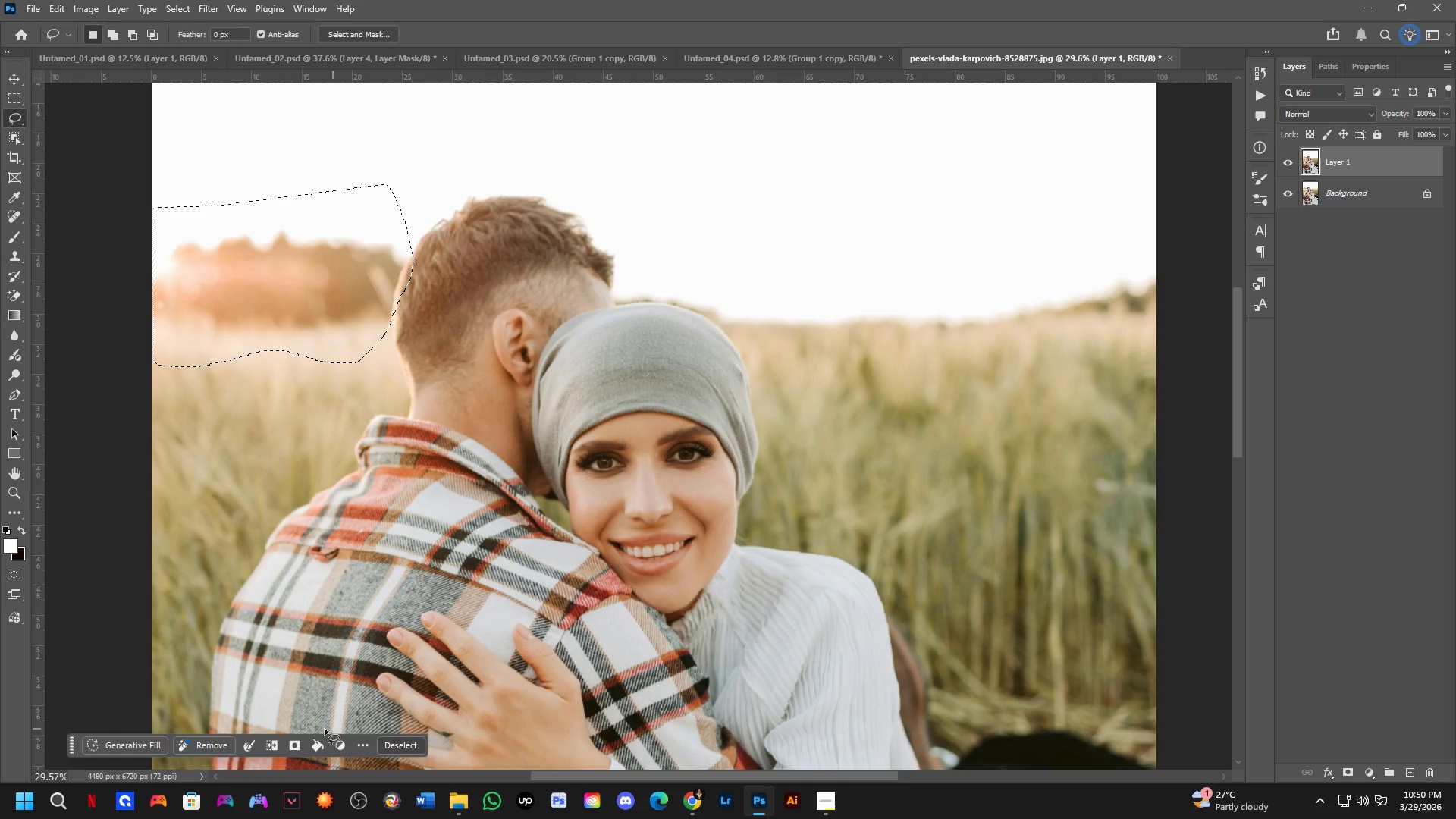 
left_click([124, 750])
 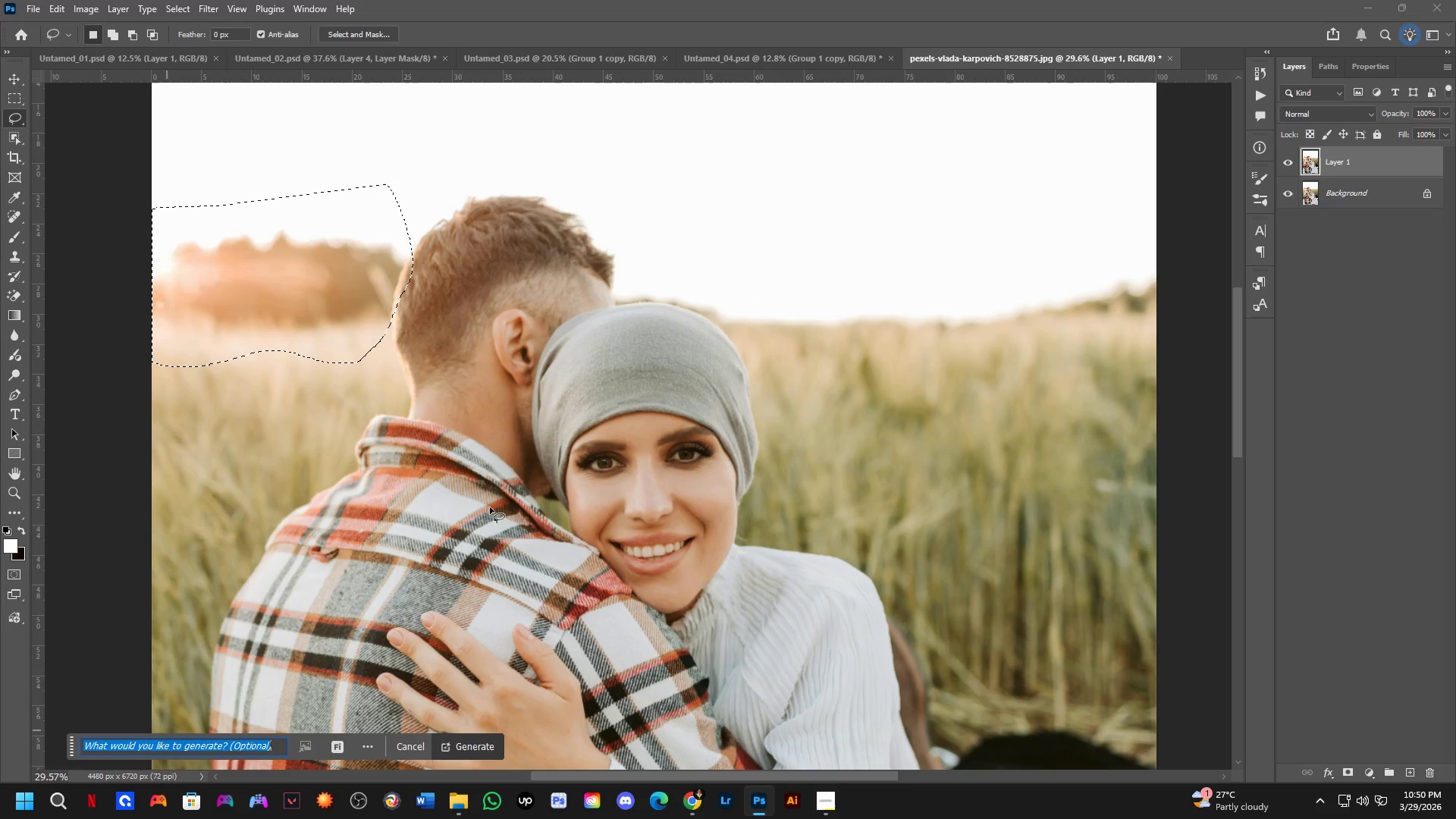 
key(Escape)
 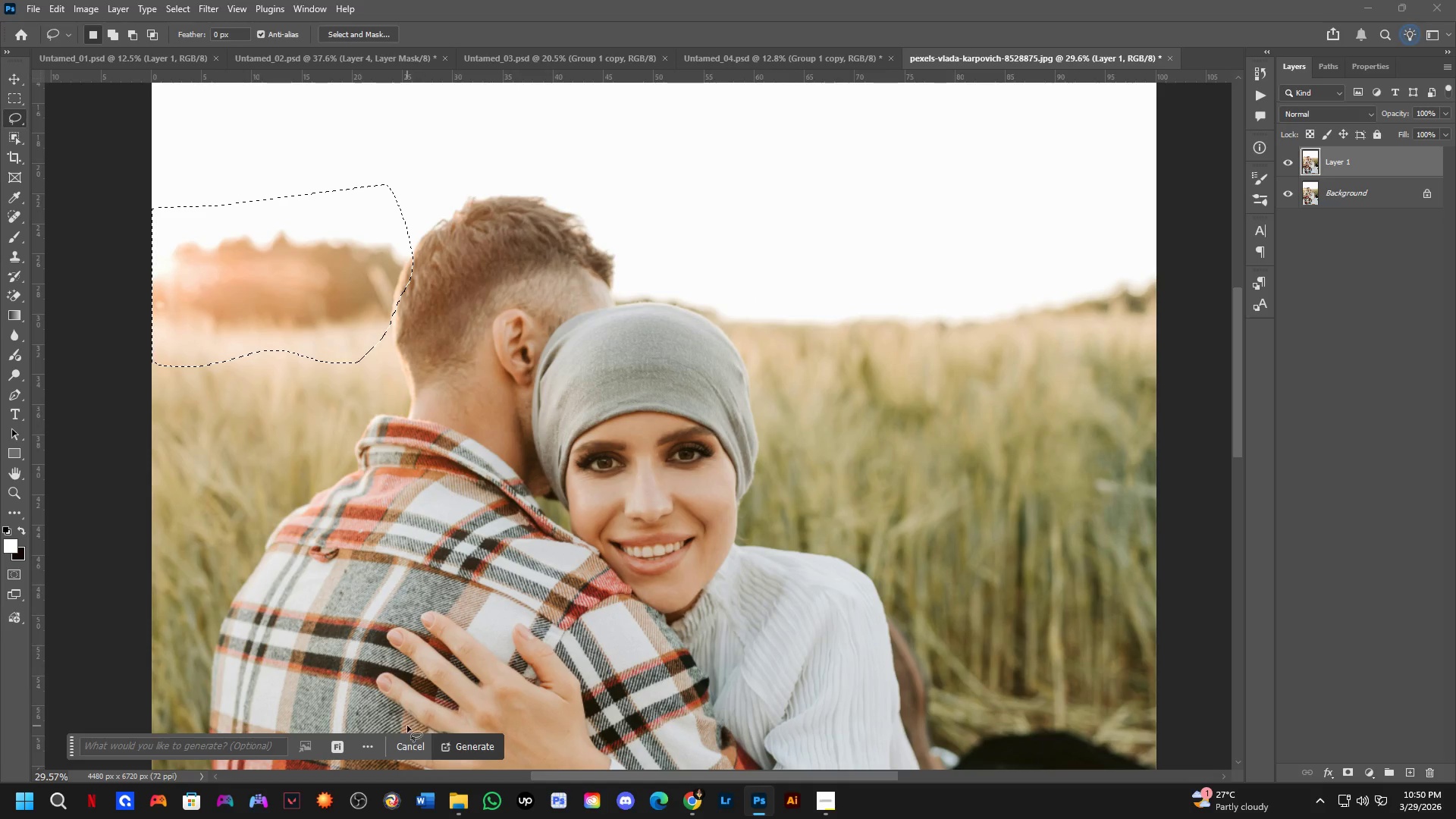 
left_click([407, 744])
 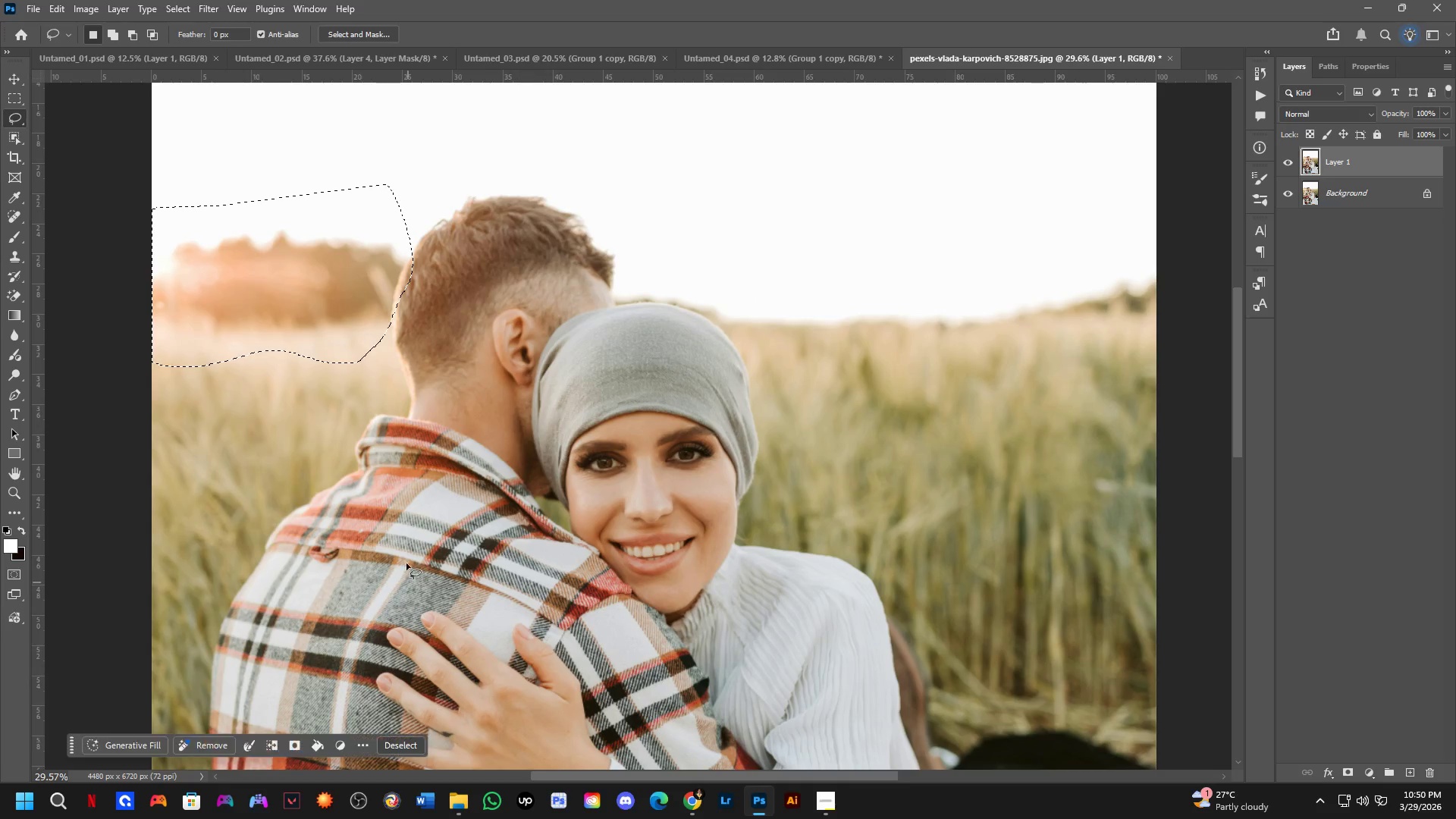 
hold_key(key=Space, duration=0.48)
 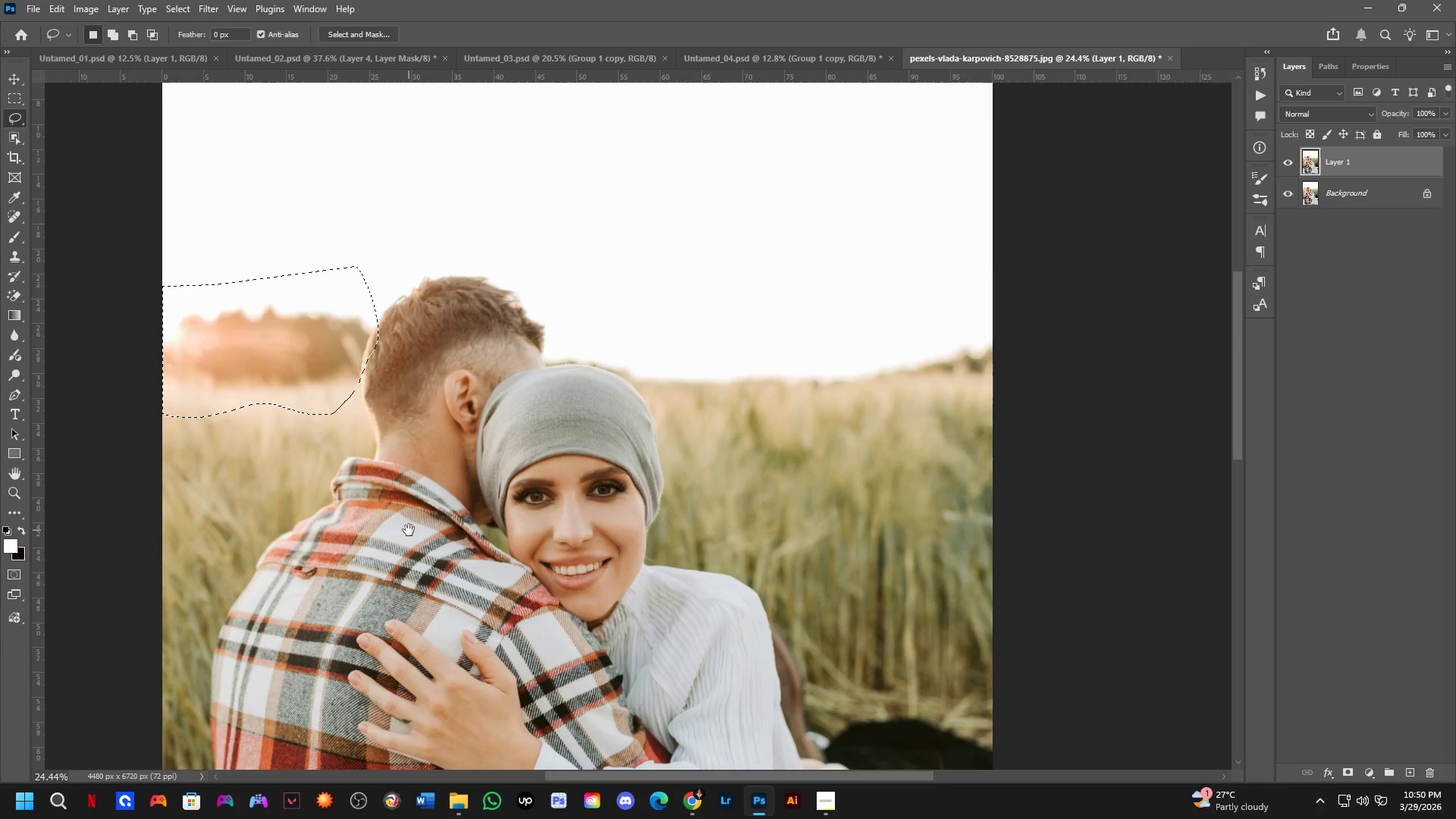 
left_click_drag(start_coordinate=[398, 525], to_coordinate=[413, 509])
 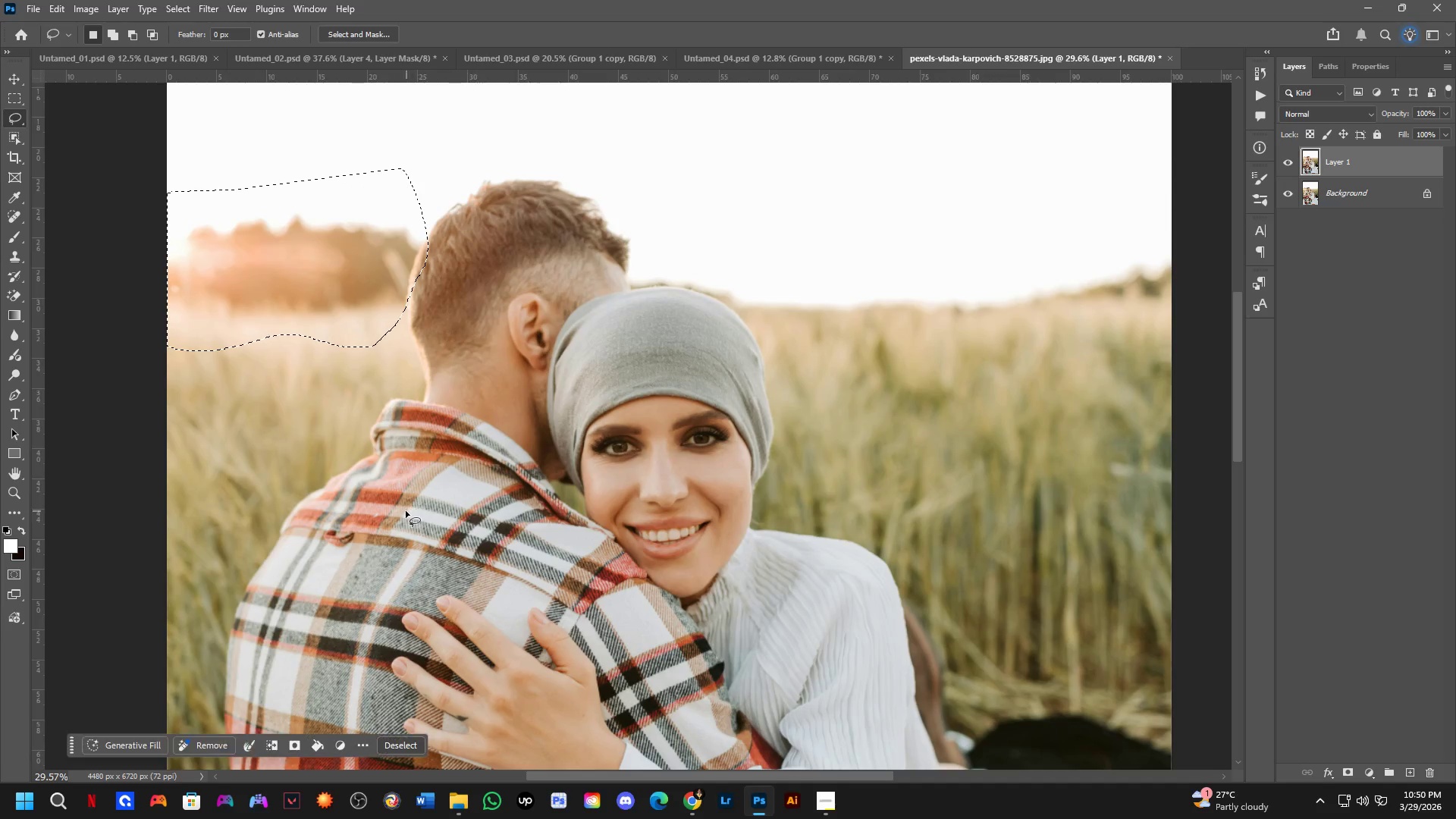 
scroll: coordinate [403, 511], scroll_direction: down, amount: 2.0
 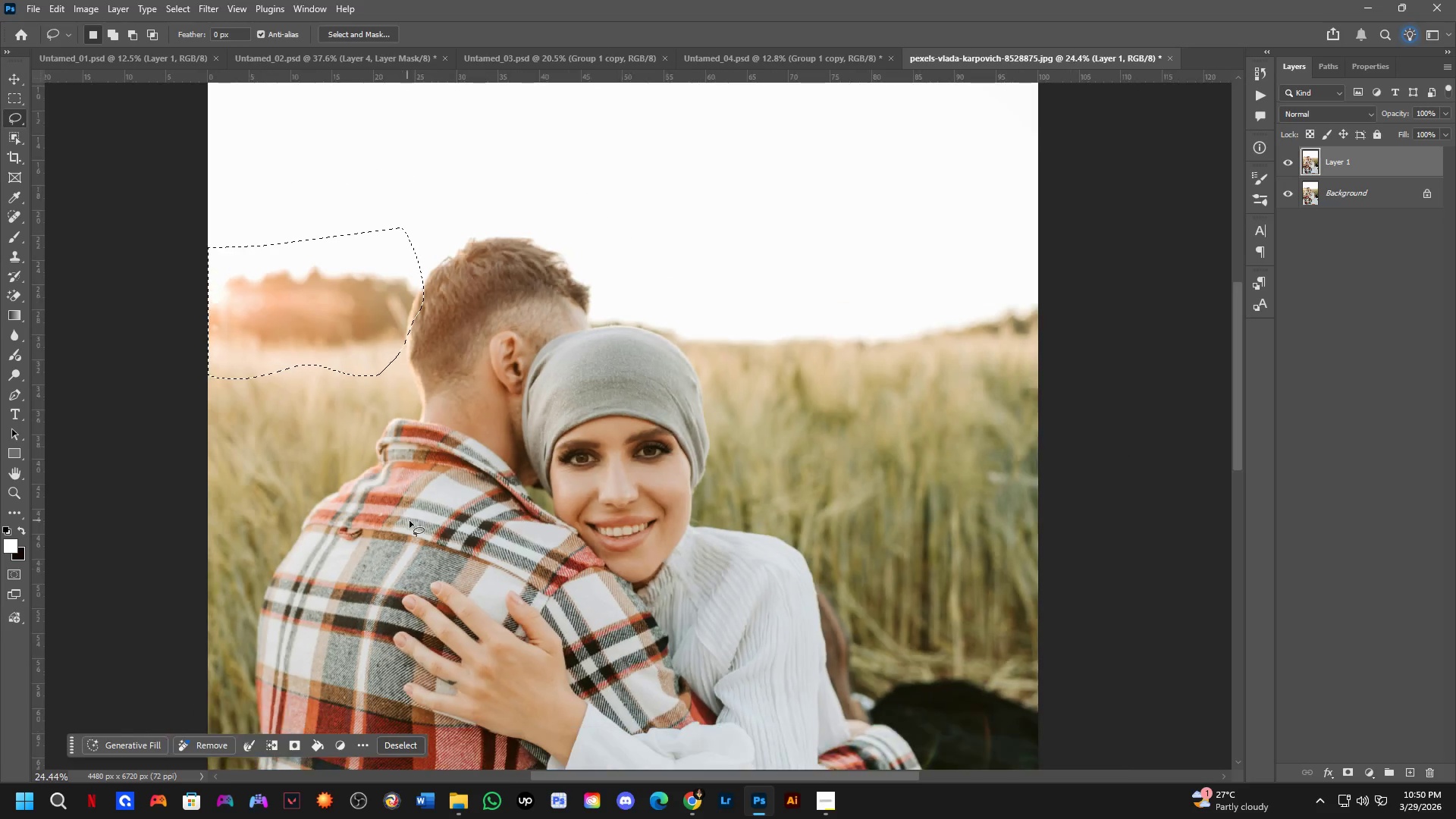 
hold_key(key=Space, duration=0.48)
 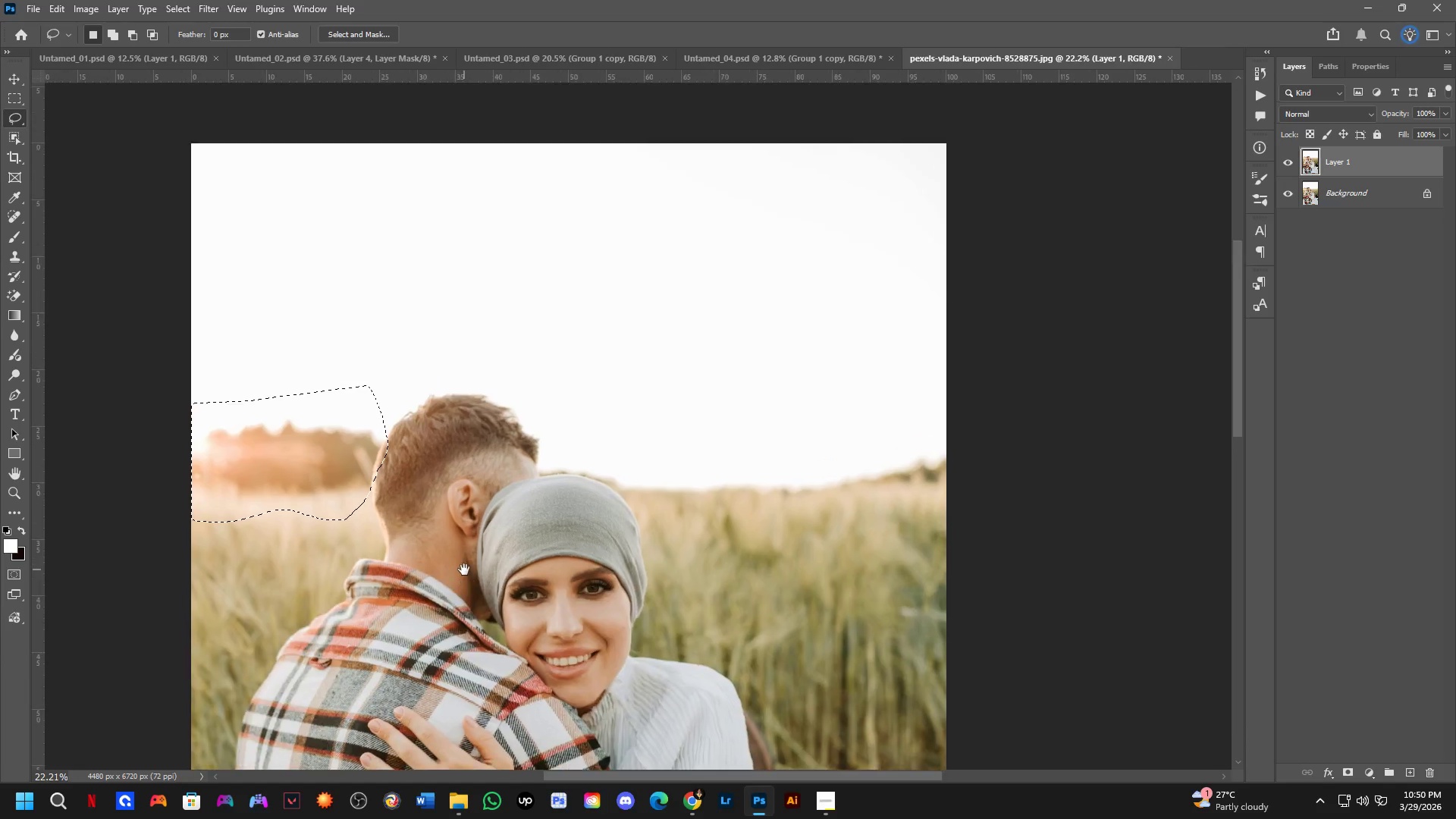 
left_click_drag(start_coordinate=[454, 491], to_coordinate=[409, 530])
 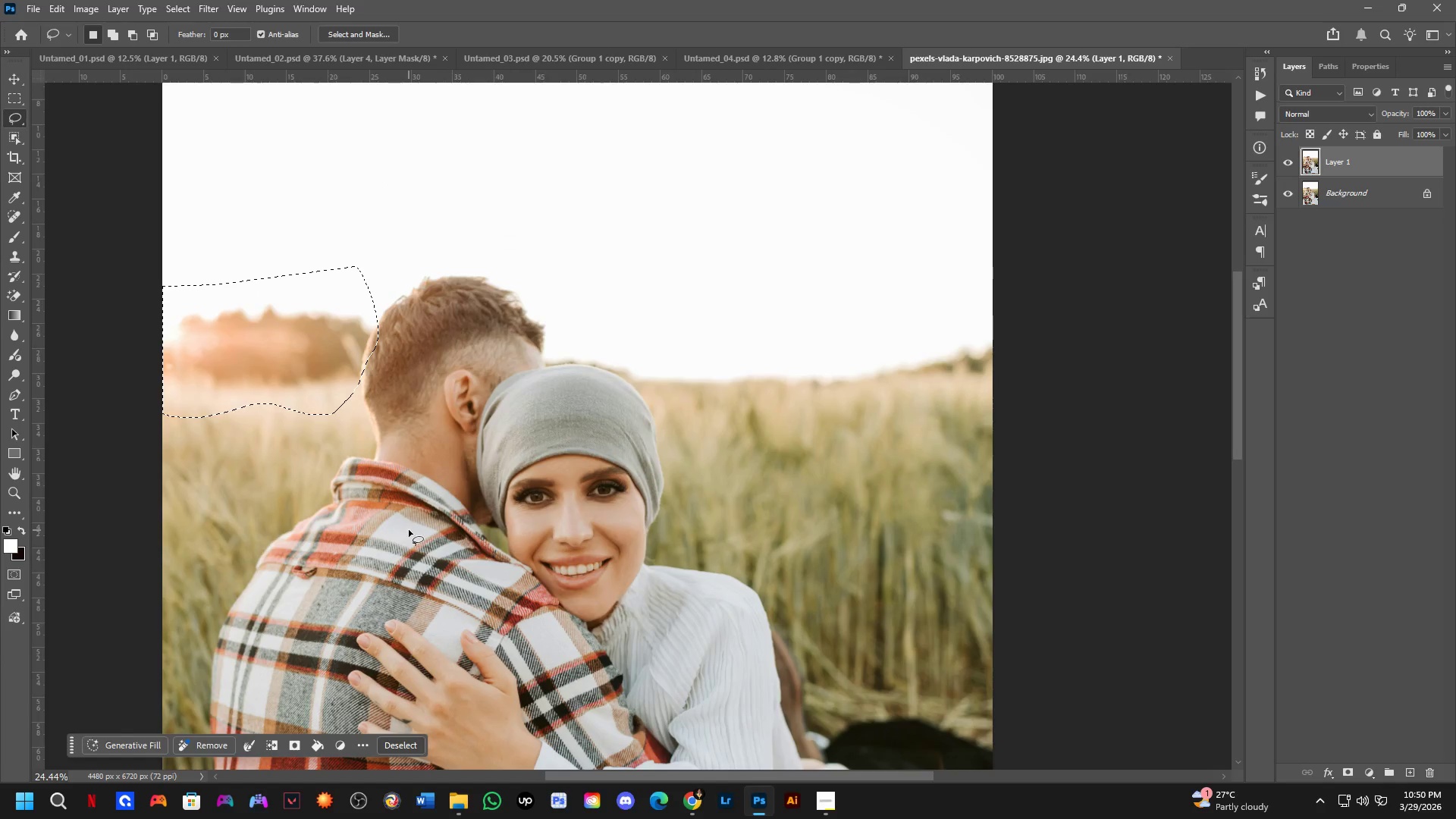 
scroll: coordinate [409, 530], scroll_direction: down, amount: 1.0
 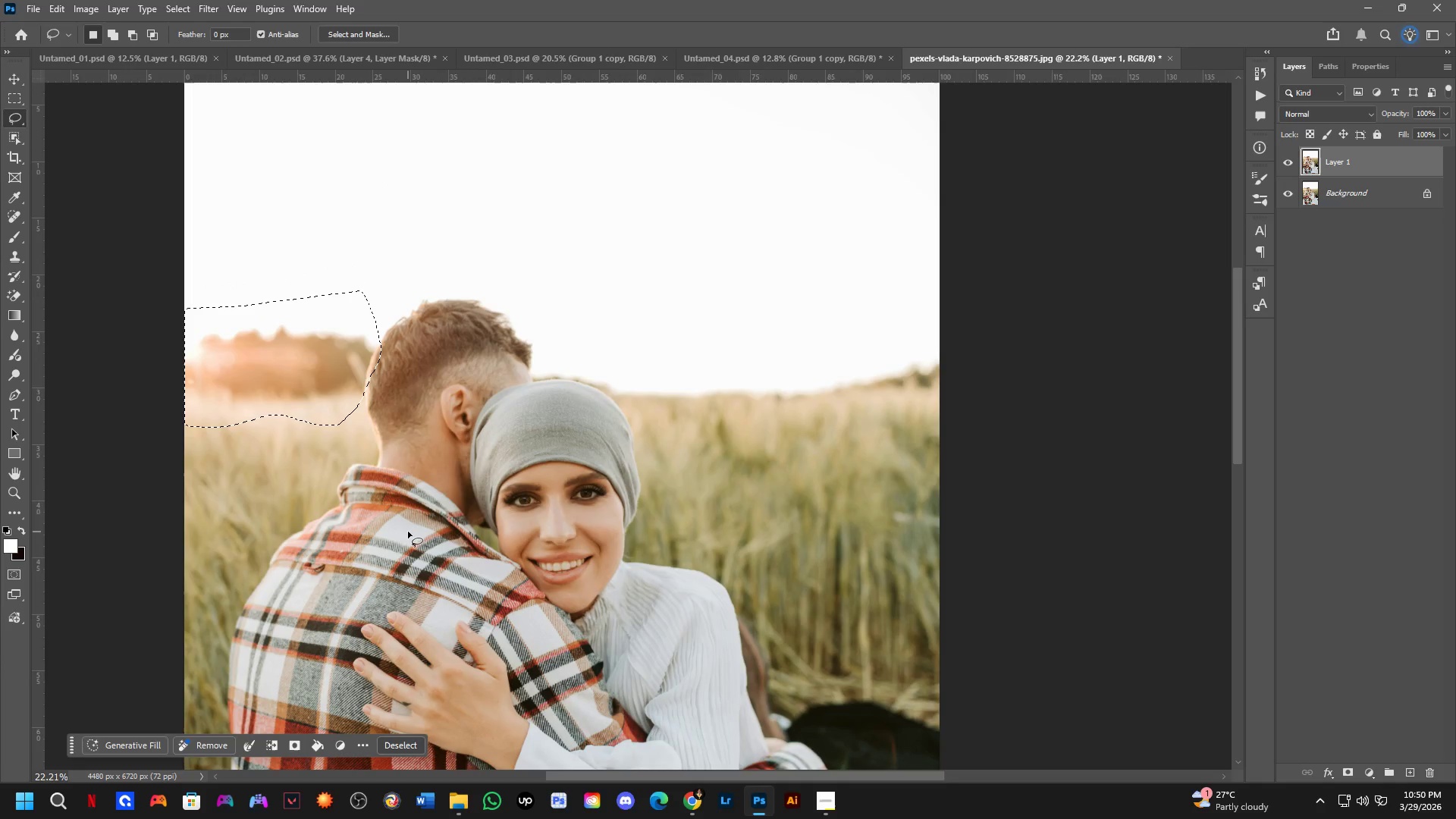 
hold_key(key=Space, duration=0.45)
 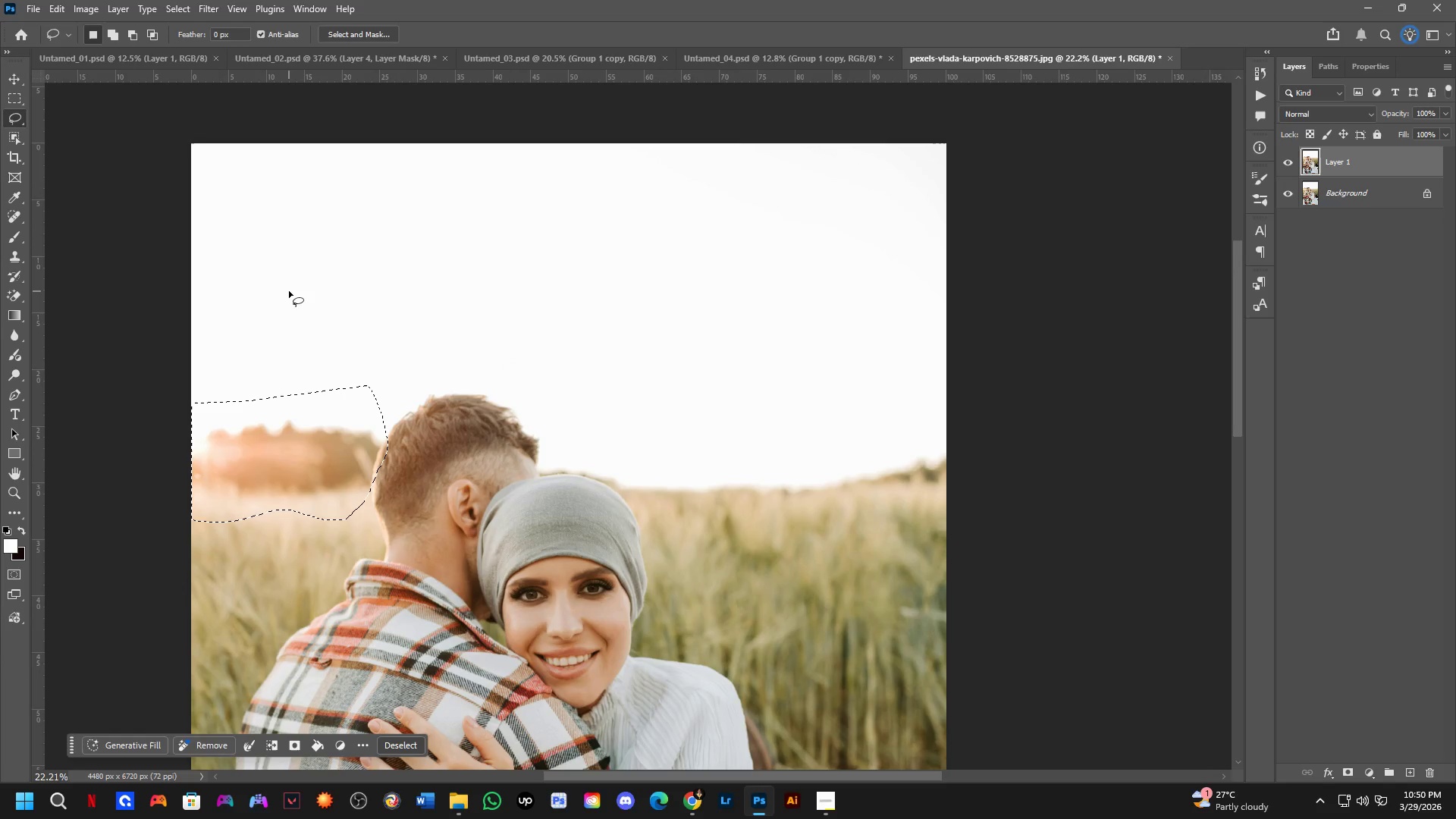 
left_click_drag(start_coordinate=[457, 475], to_coordinate=[464, 570])
 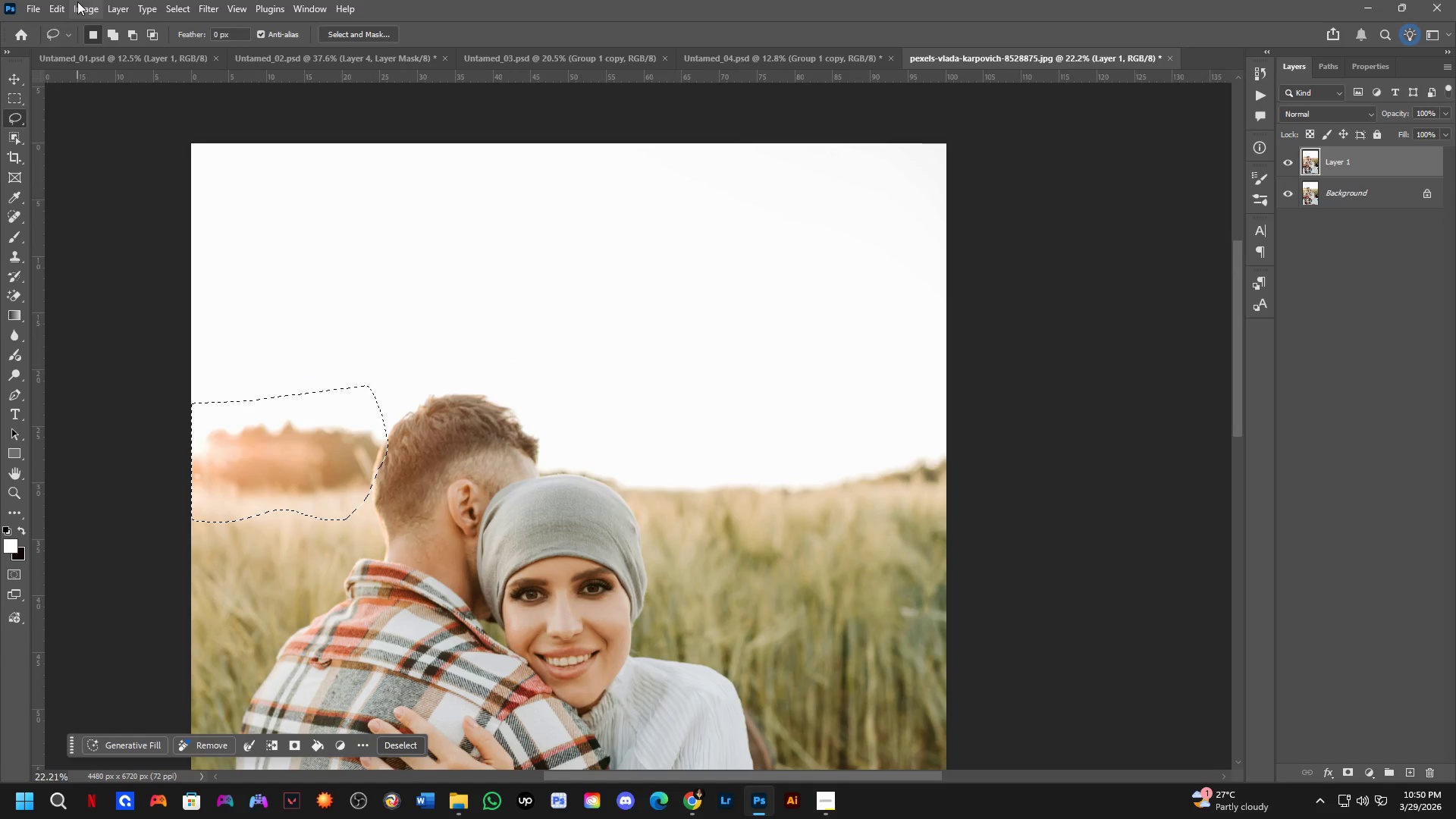 
left_click([78, 2])
 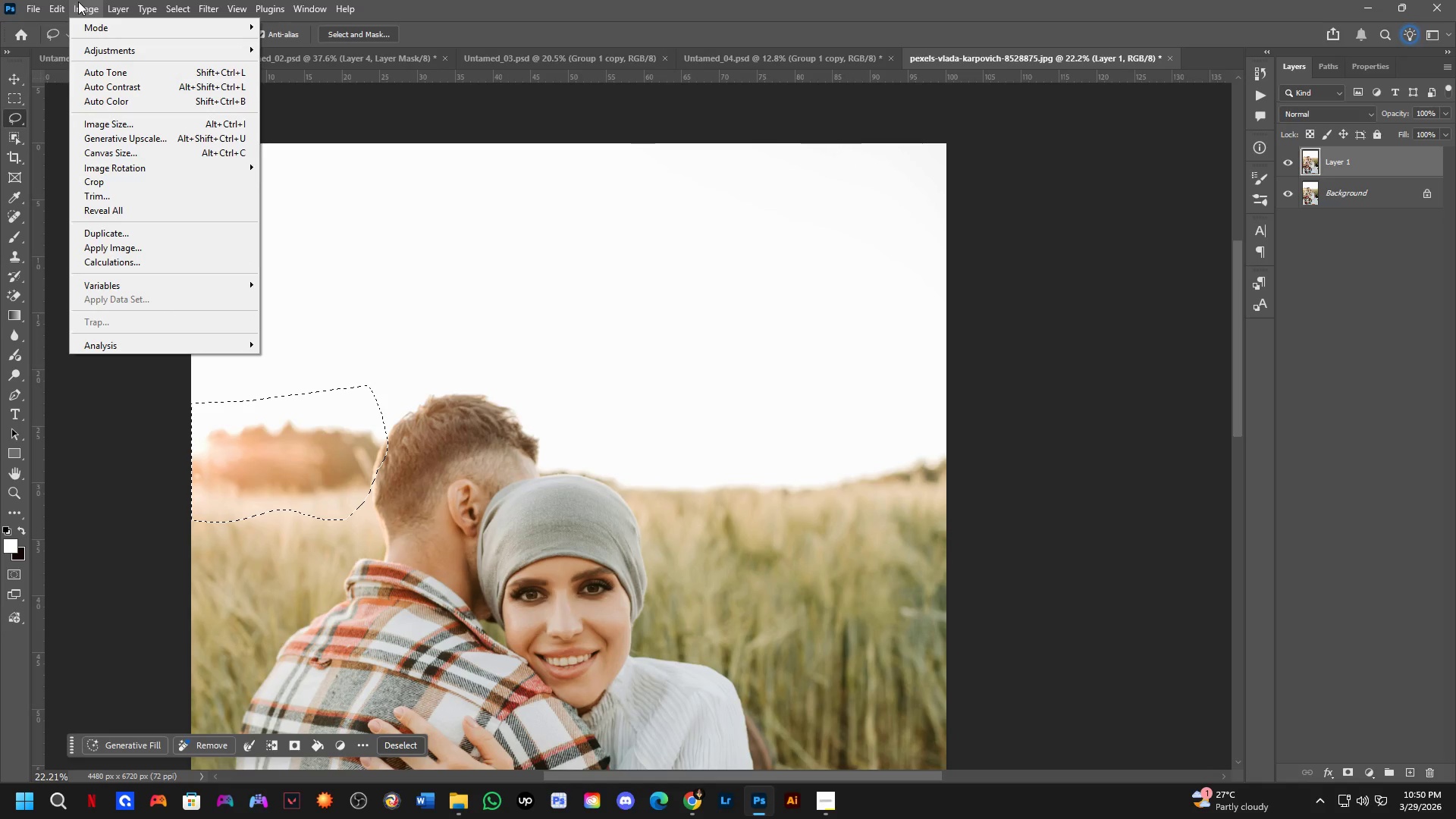 
mouse_move([52, 23])
 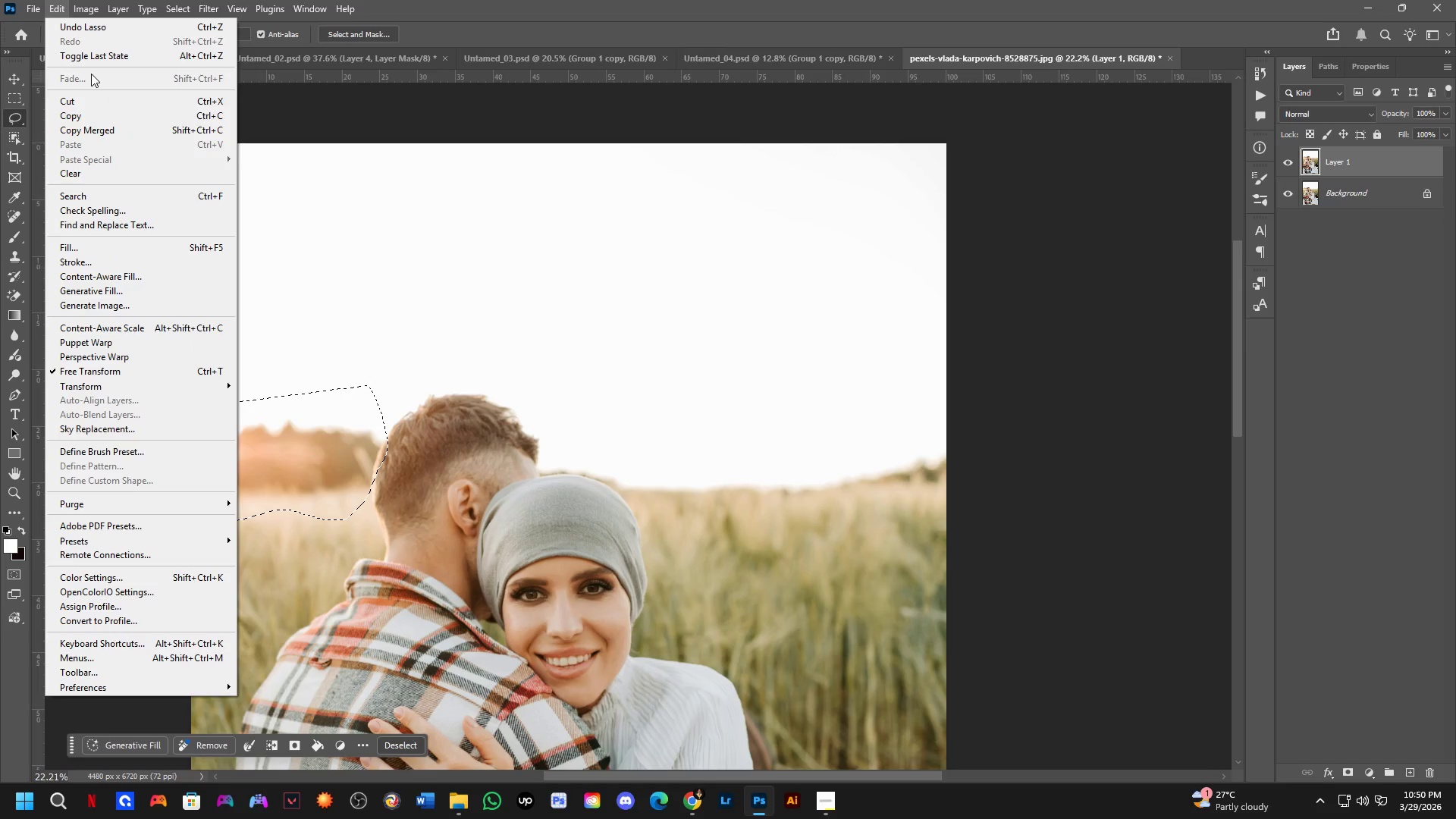 
mouse_move([58, 16])
 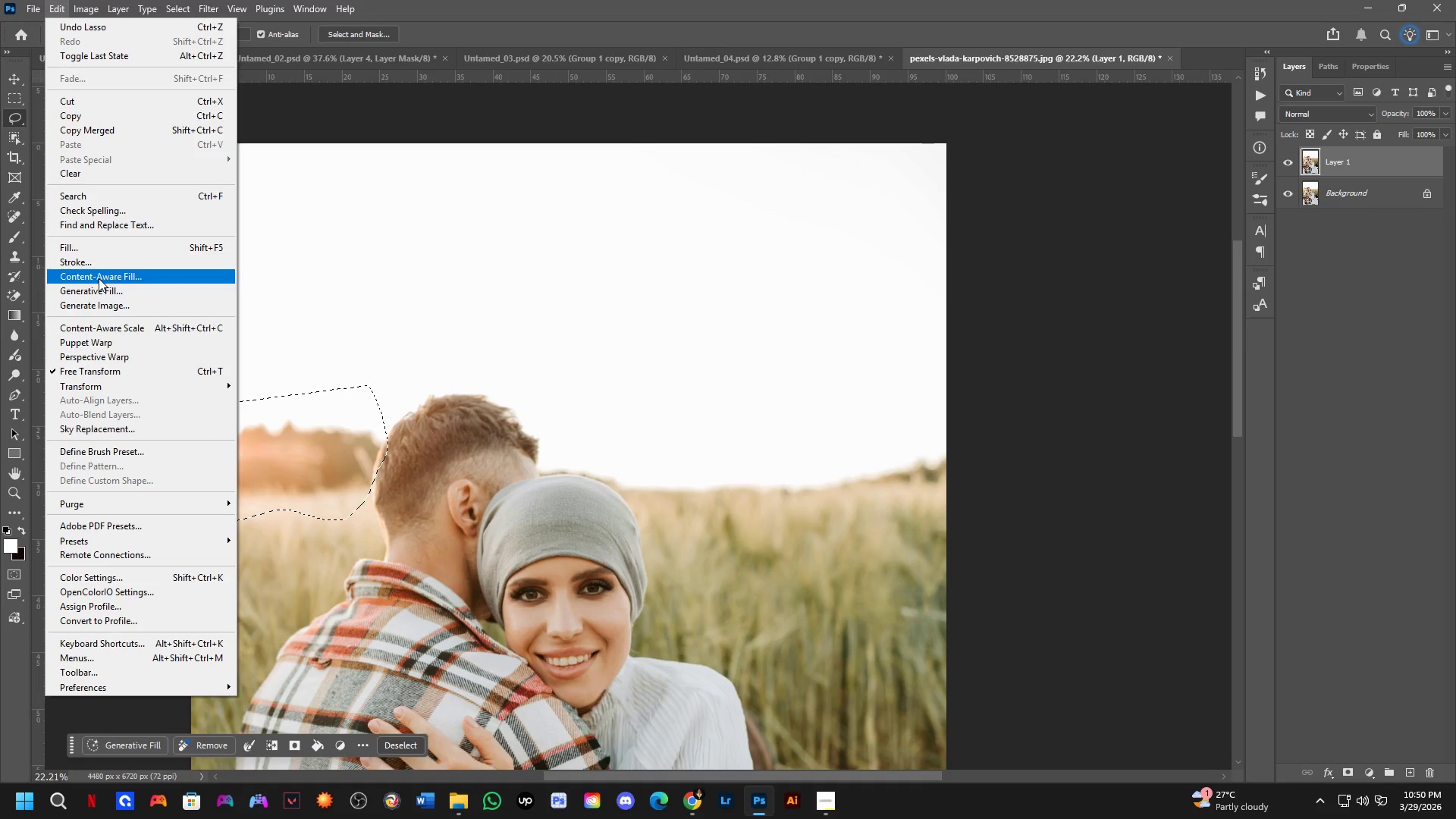 
left_click([99, 278])
 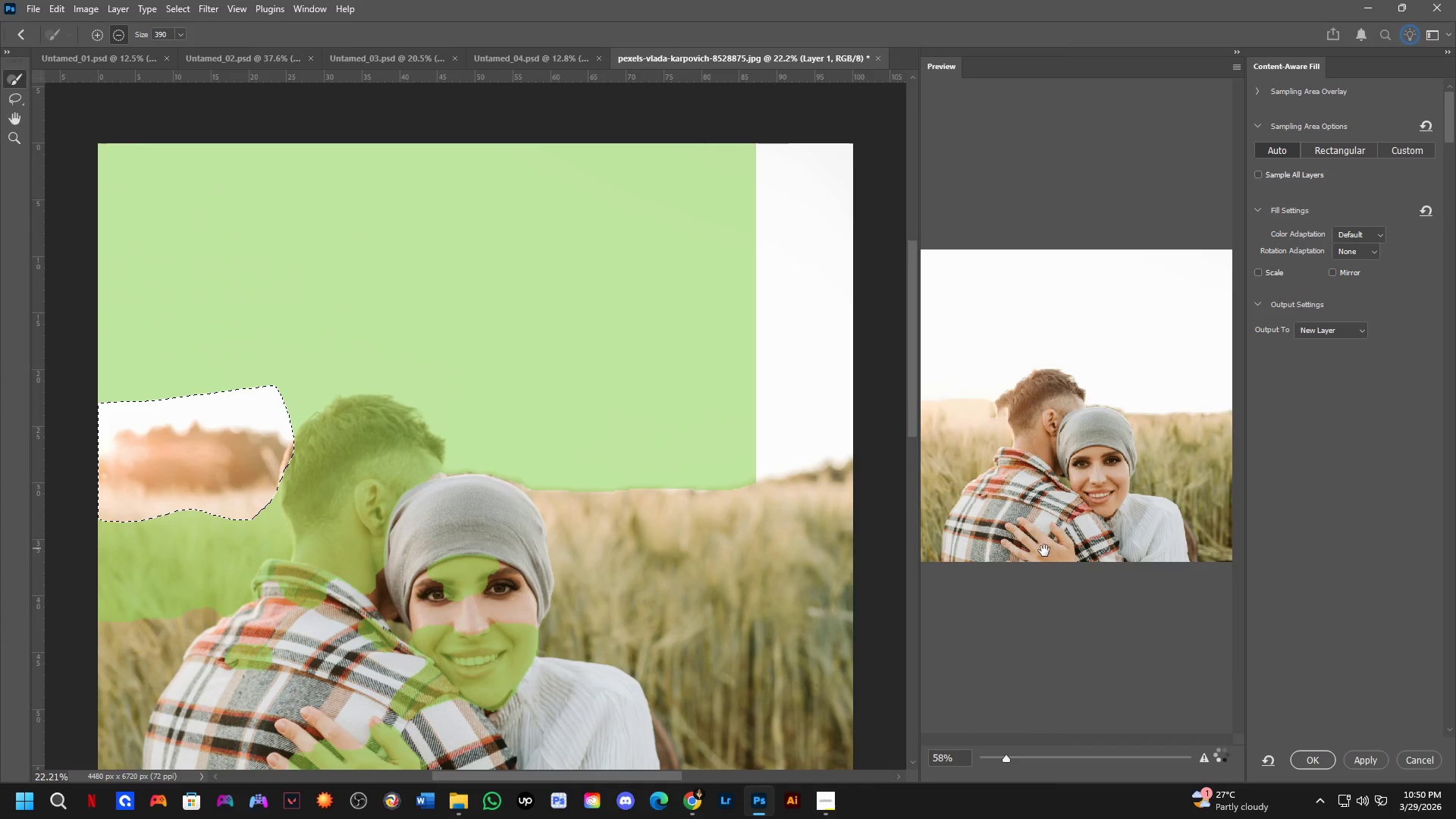 
key(Escape)
 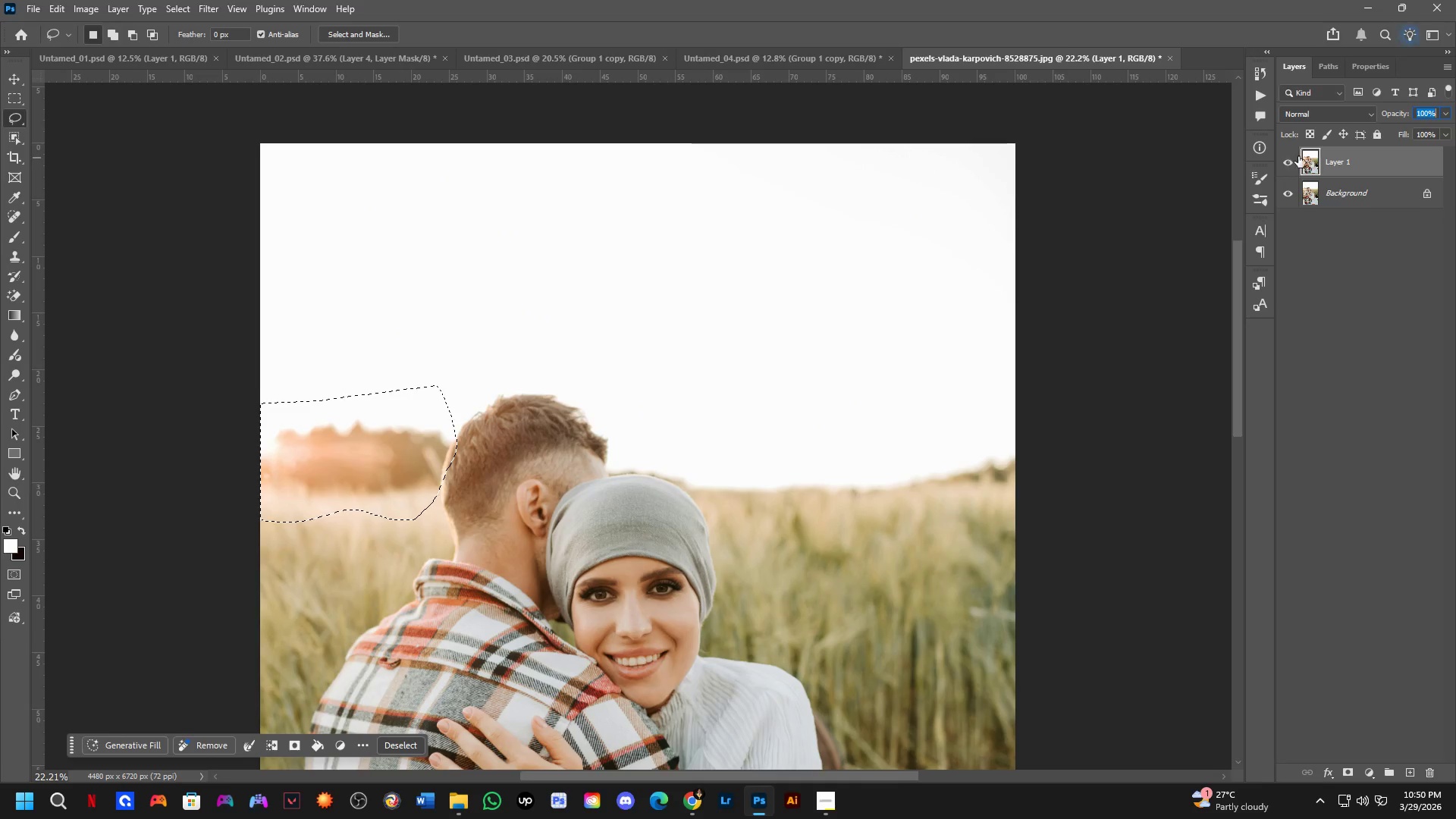 
hold_key(key=ControlLeft, duration=0.42)
 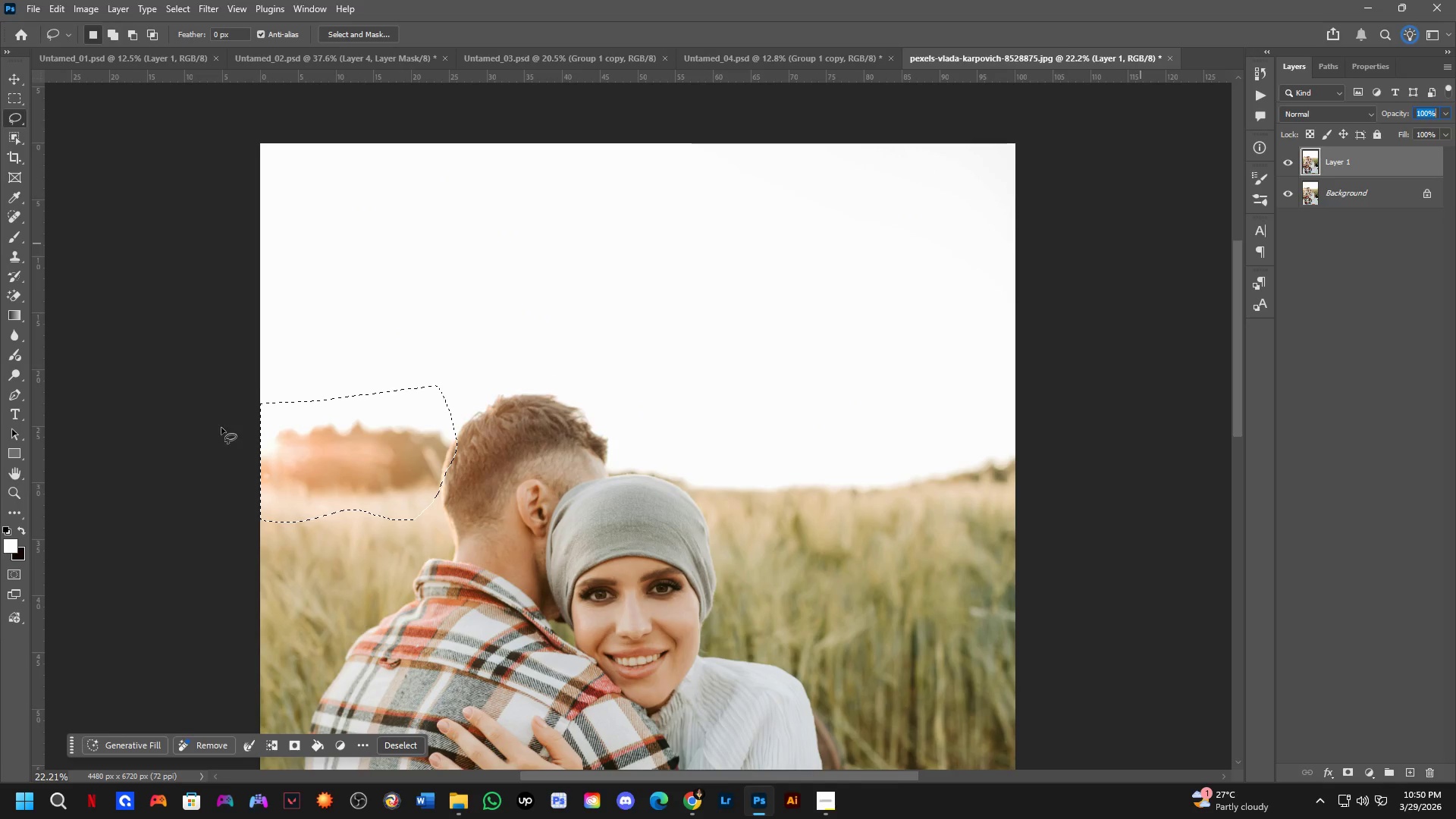 
scroll: coordinate [278, 422], scroll_direction: up, amount: 5.0
 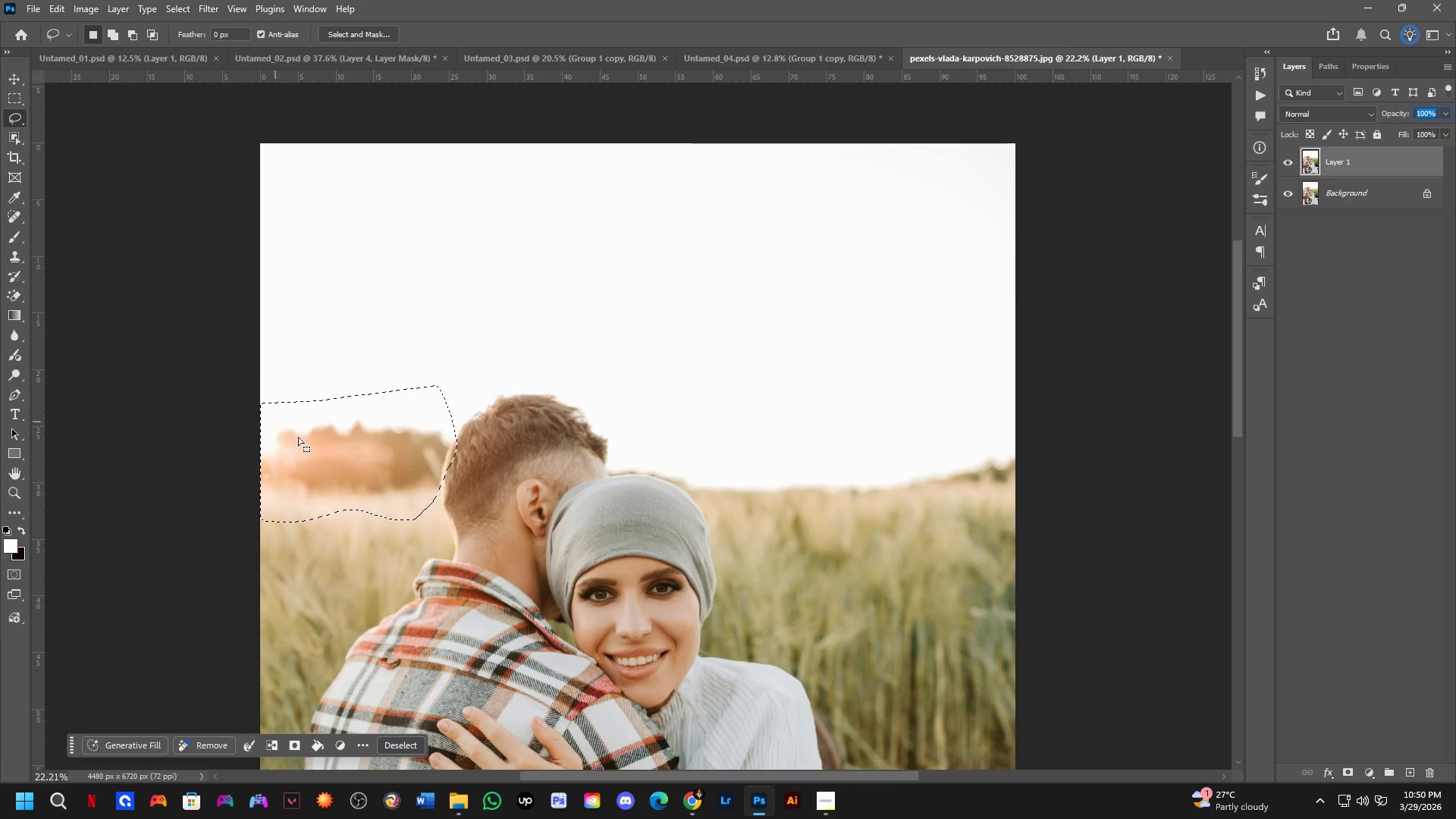 
hold_key(key=Space, duration=0.5)
 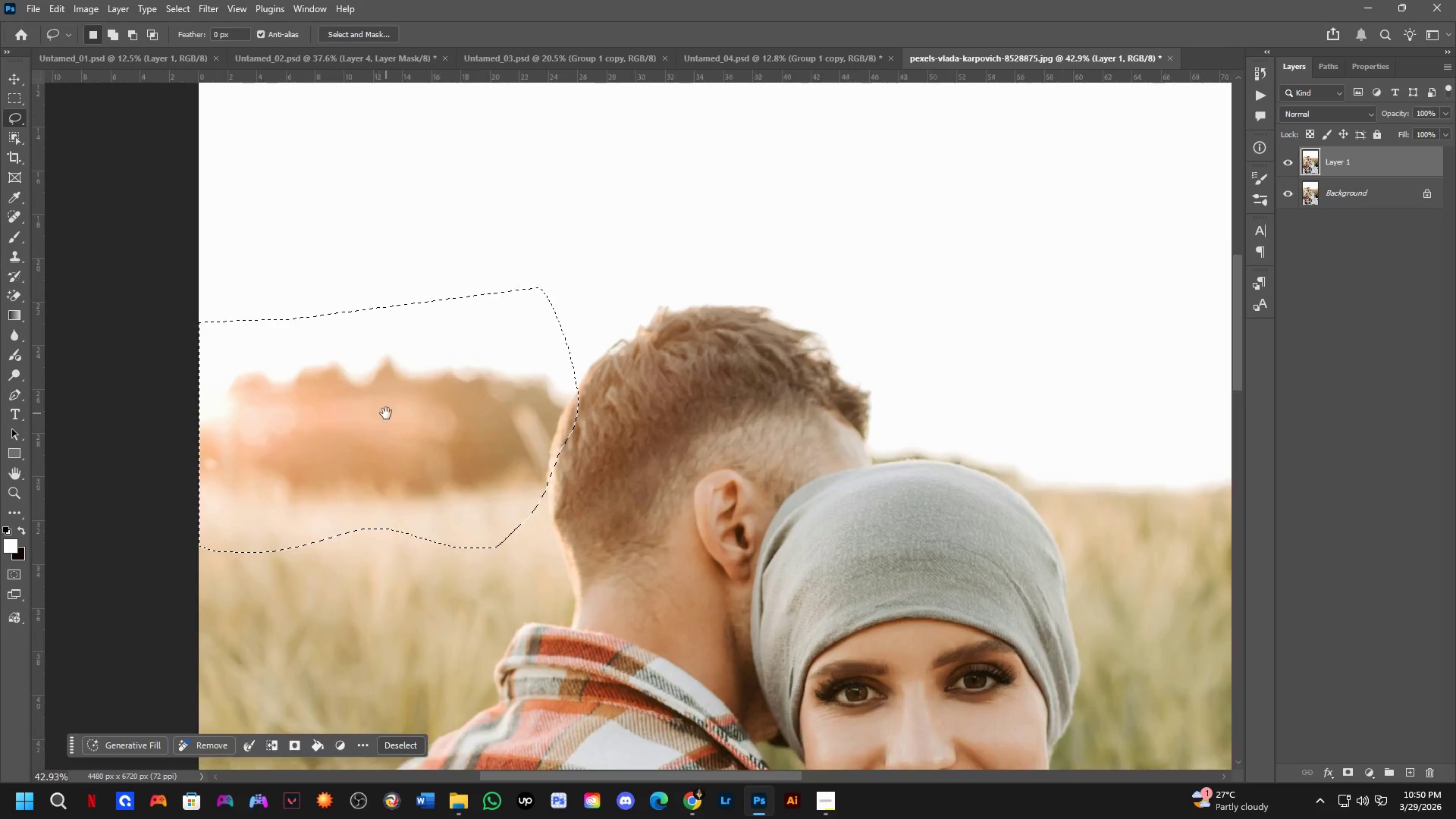 
left_click_drag(start_coordinate=[387, 457], to_coordinate=[413, 422])
 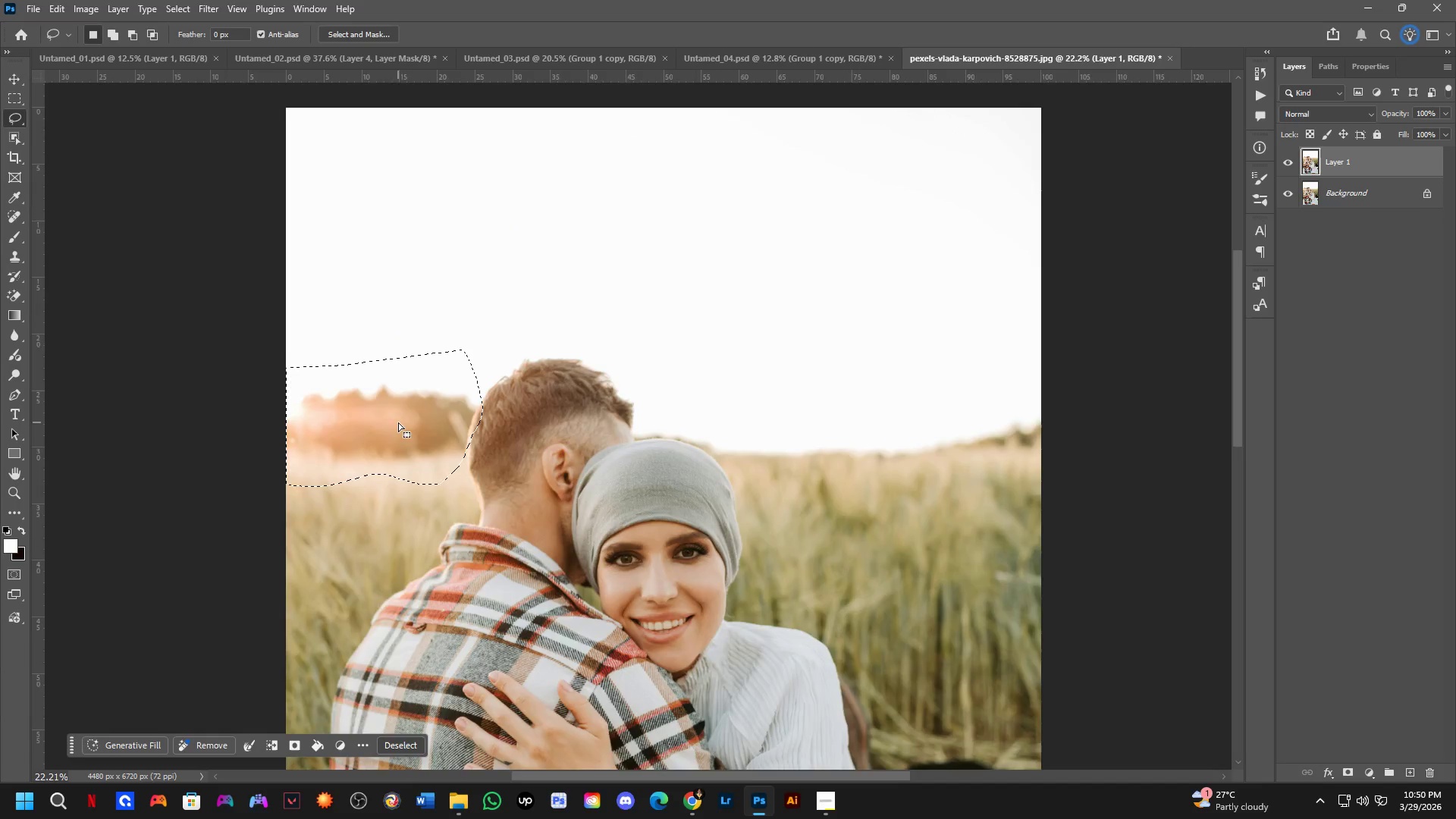 
scroll: coordinate [379, 415], scroll_direction: up, amount: 7.0
 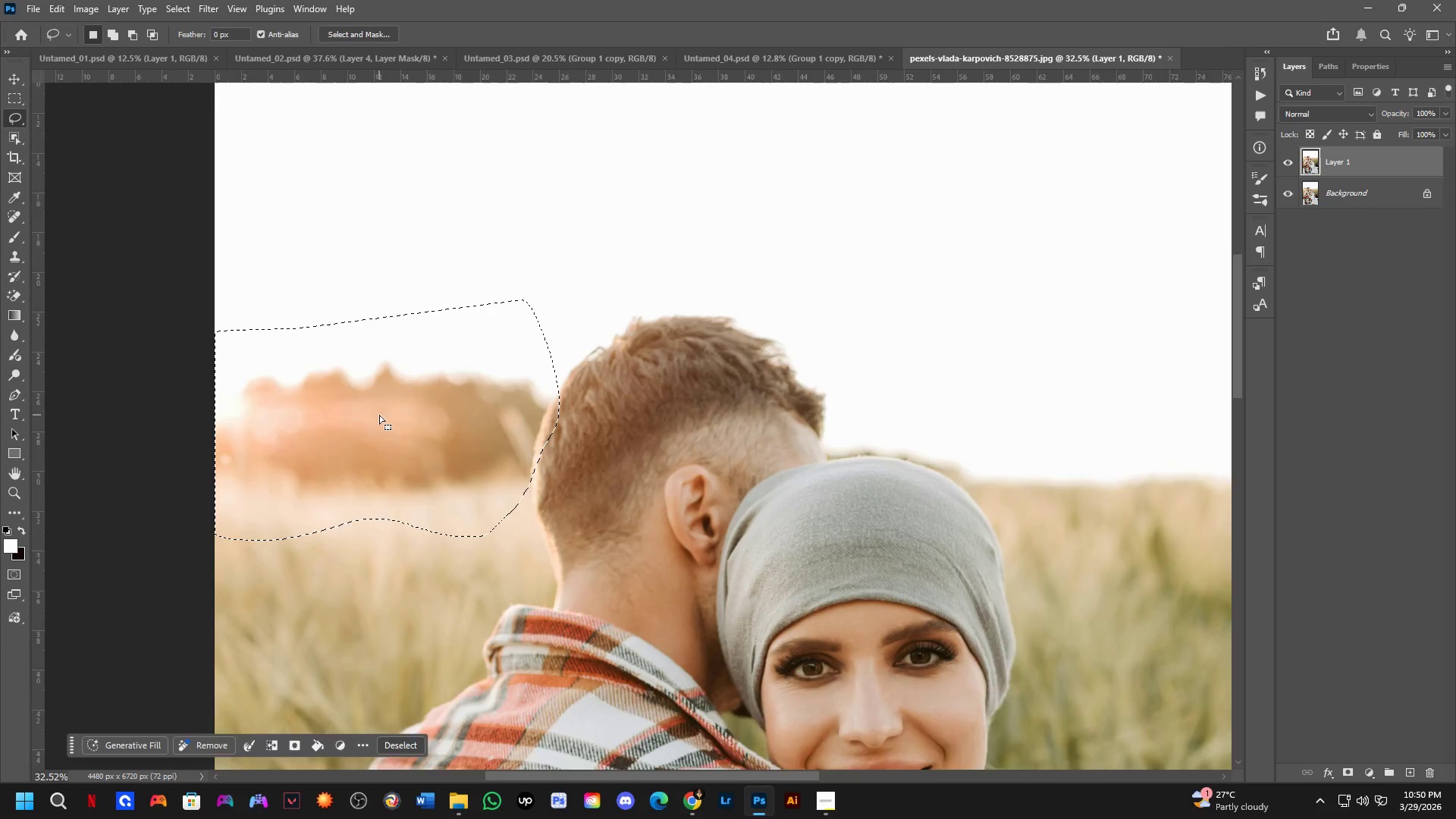 
hold_key(key=Space, duration=0.62)
 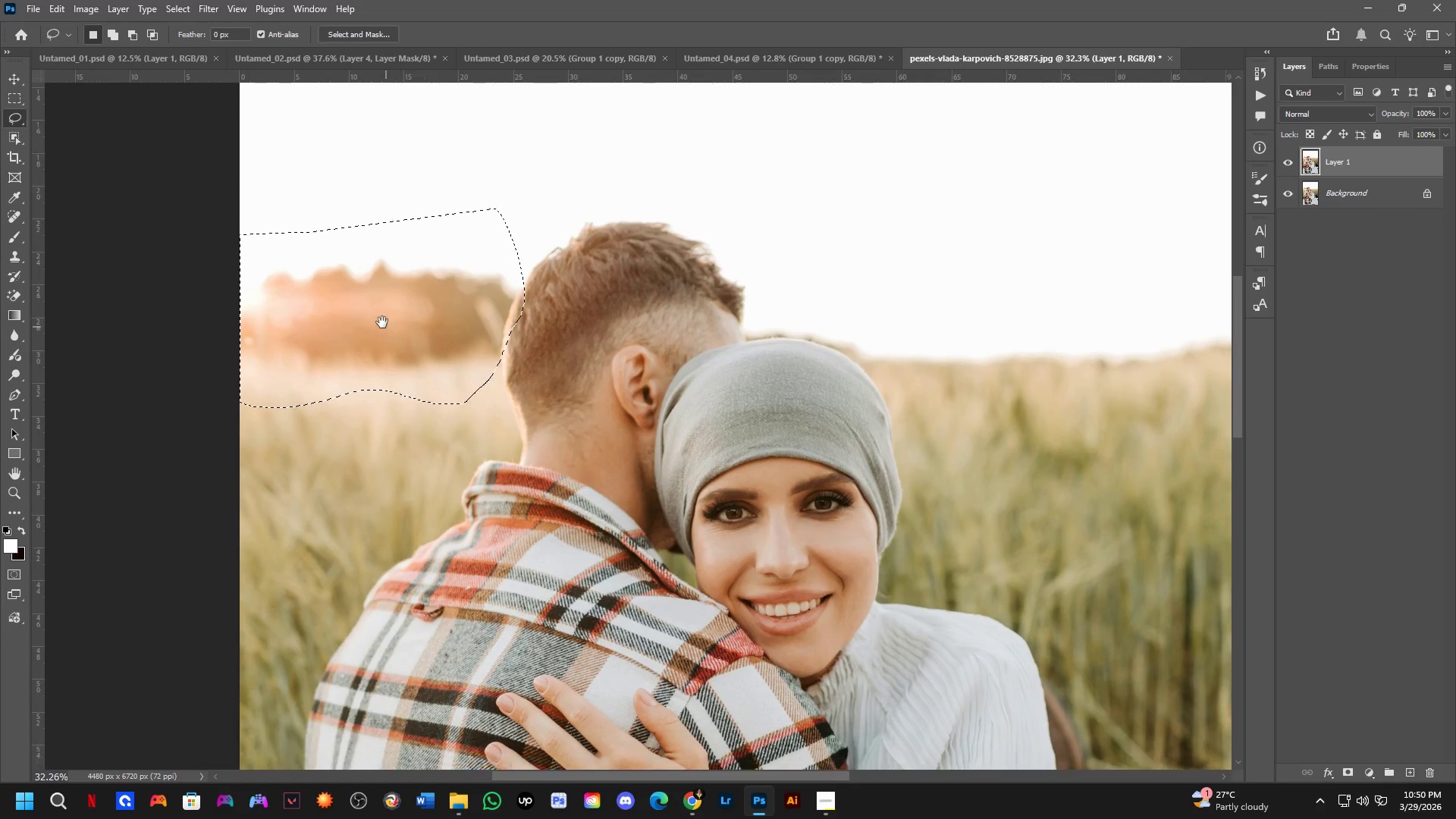 
left_click_drag(start_coordinate=[391, 408], to_coordinate=[398, 312])
 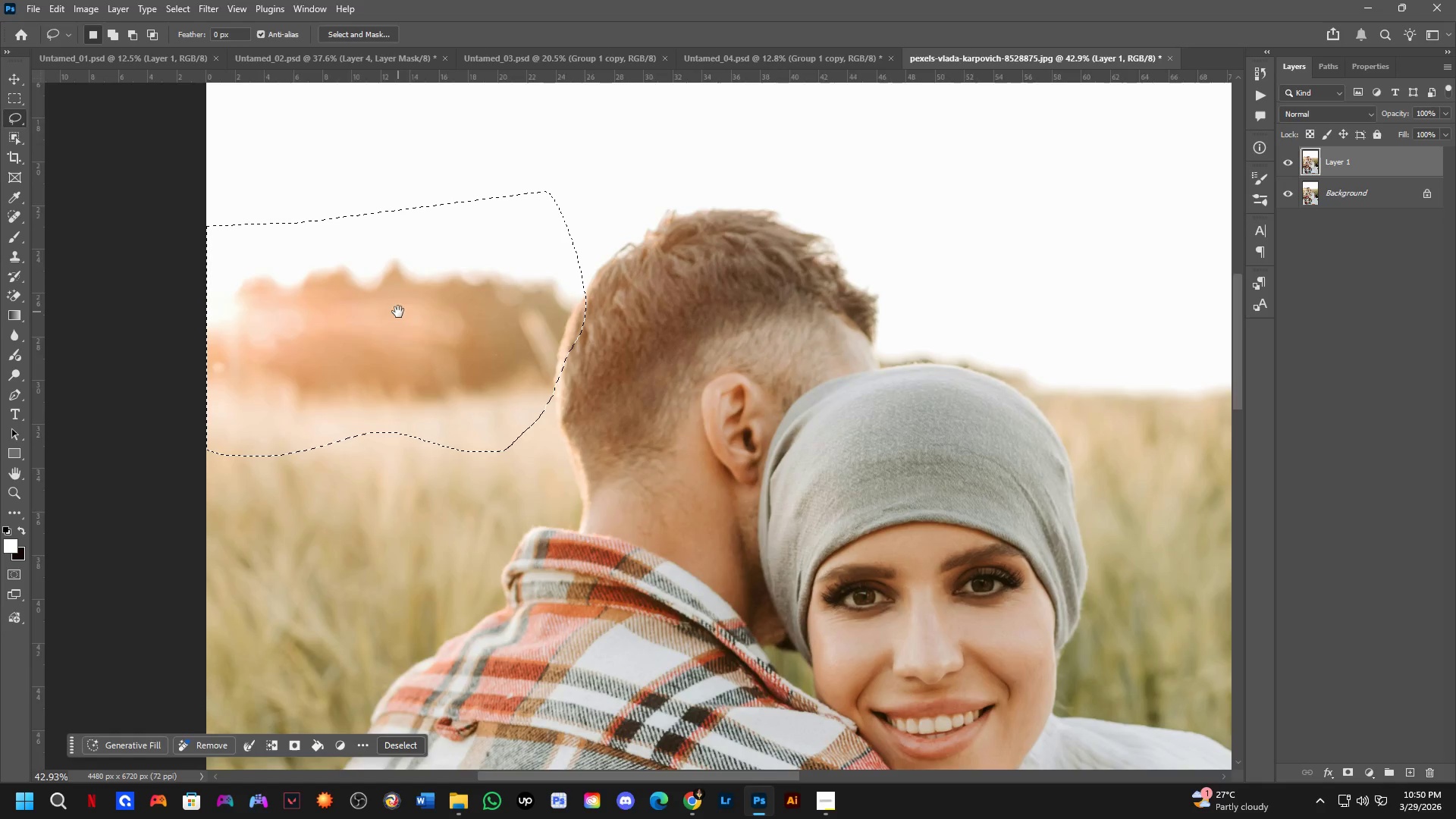 
hold_key(key=Space, duration=0.73)
 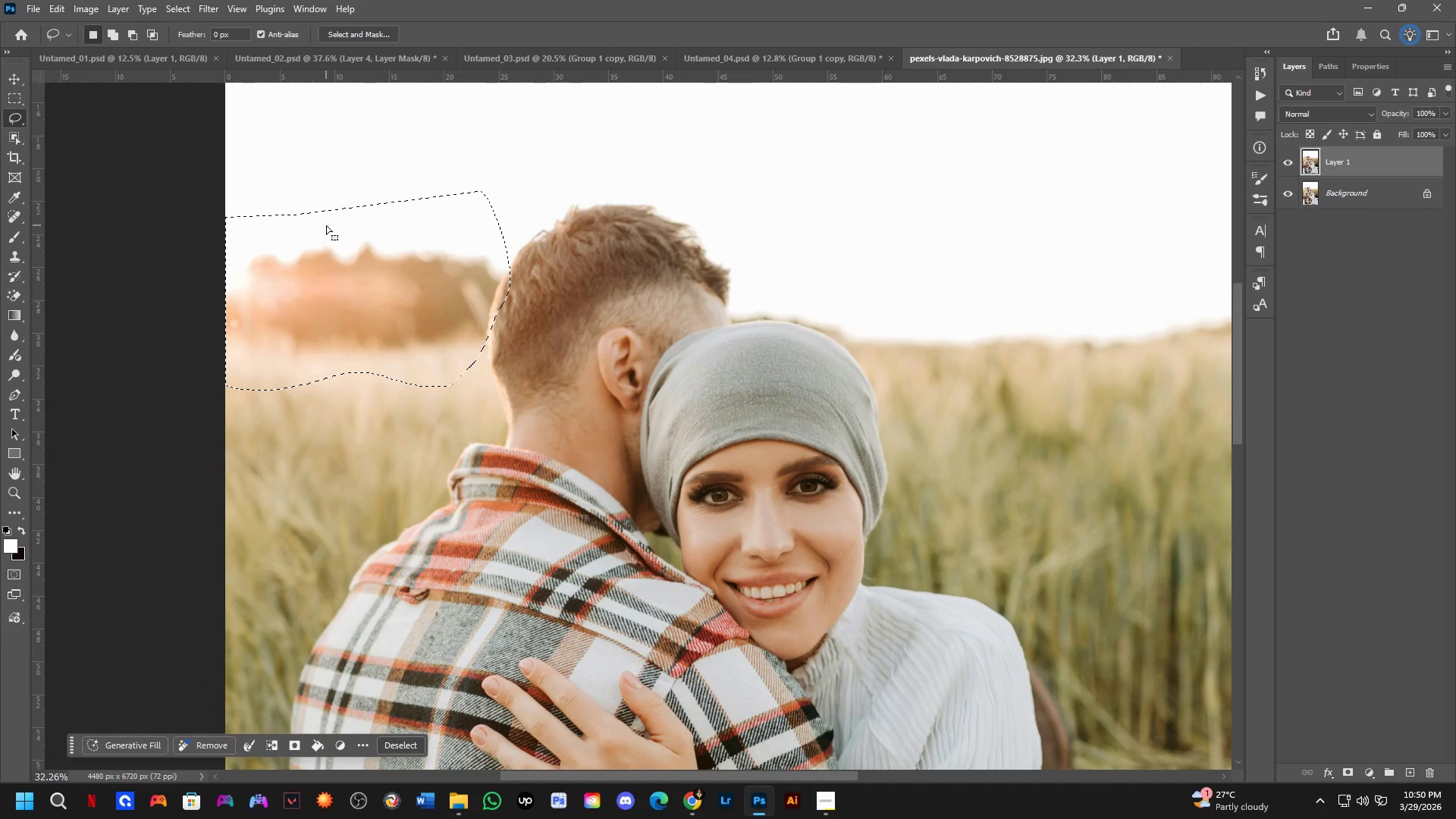 
scroll: coordinate [396, 312], scroll_direction: down, amount: 3.0
 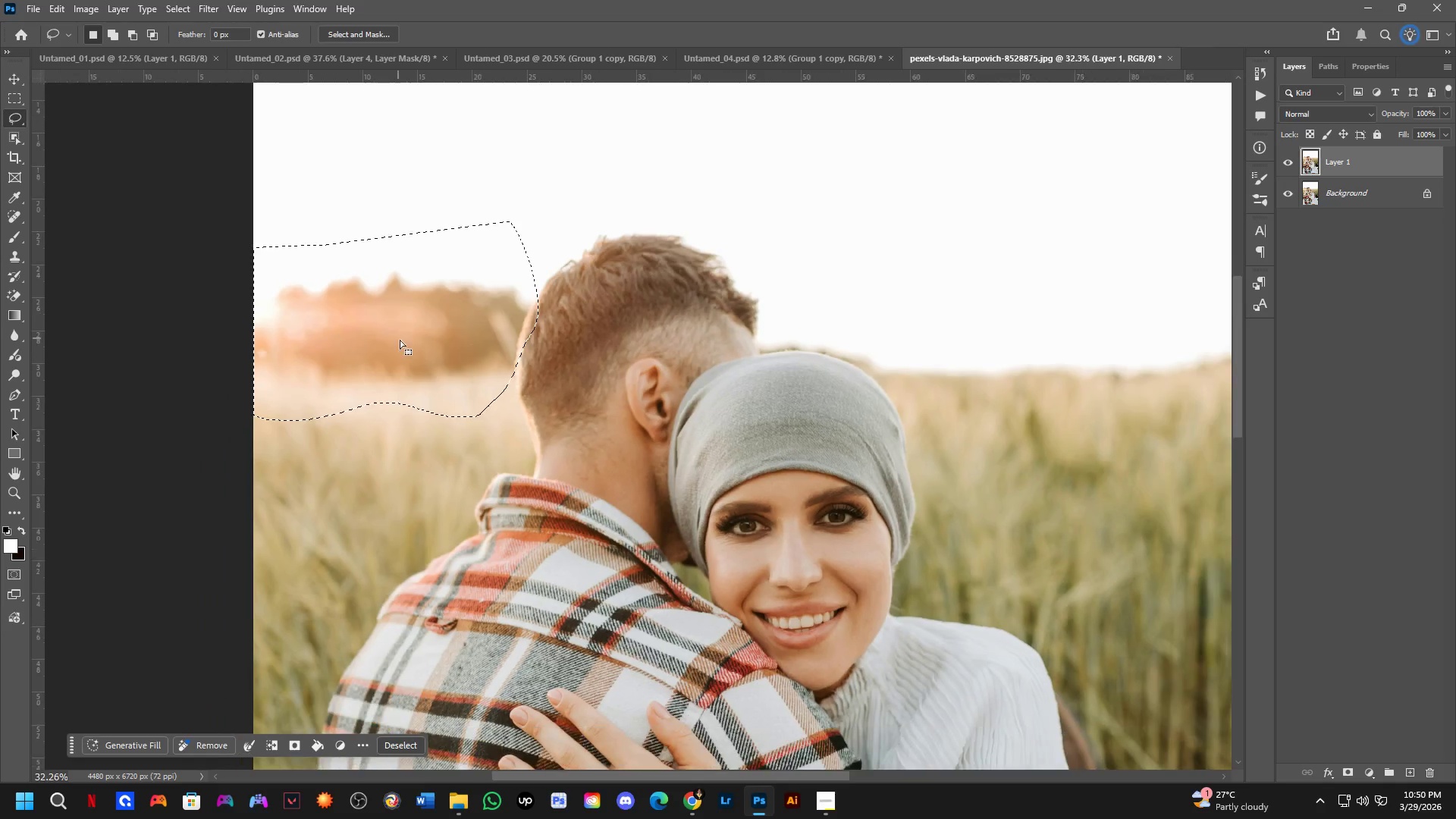 
left_click_drag(start_coordinate=[401, 341], to_coordinate=[373, 311])
 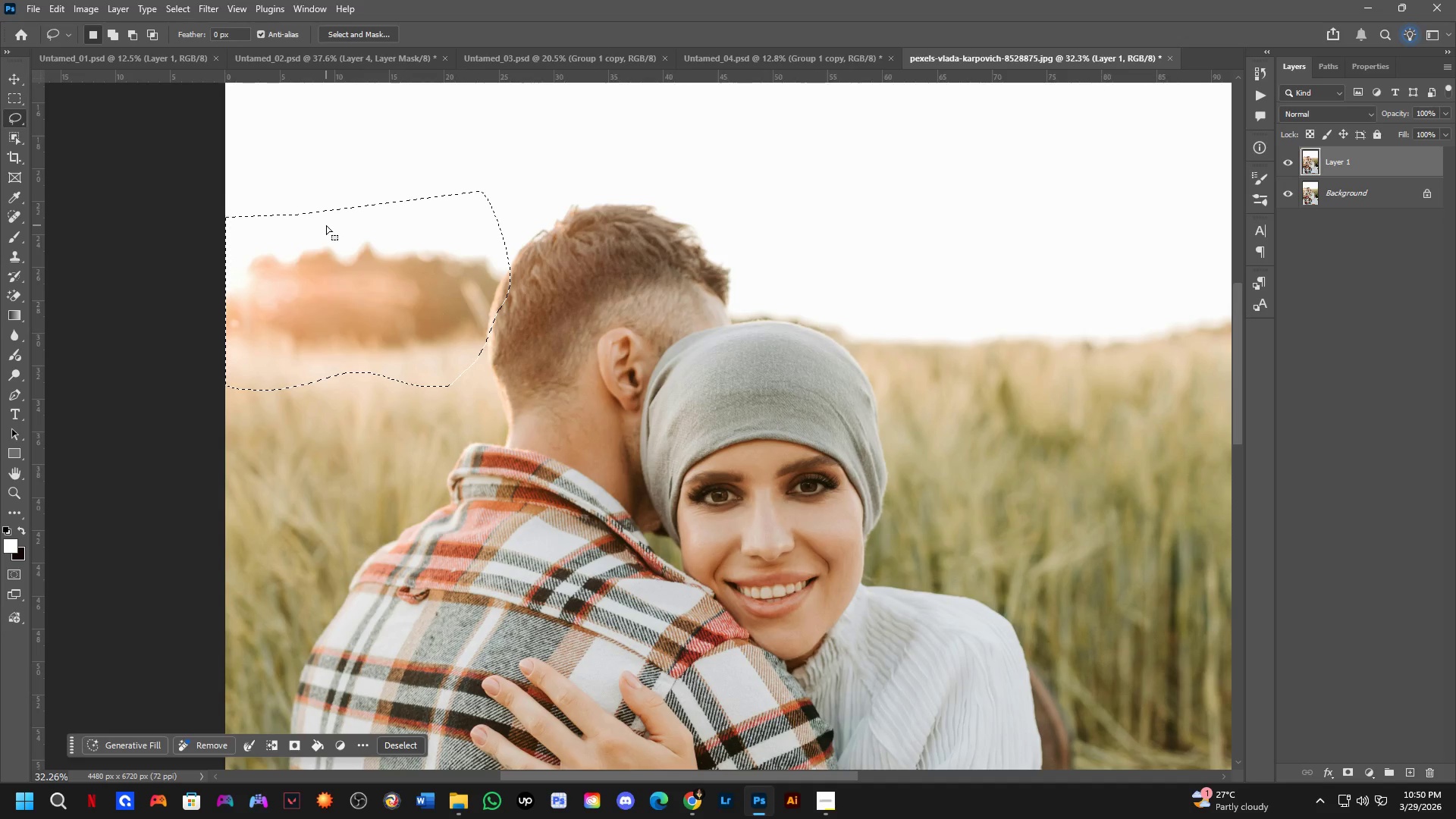 
wait(8.5)
 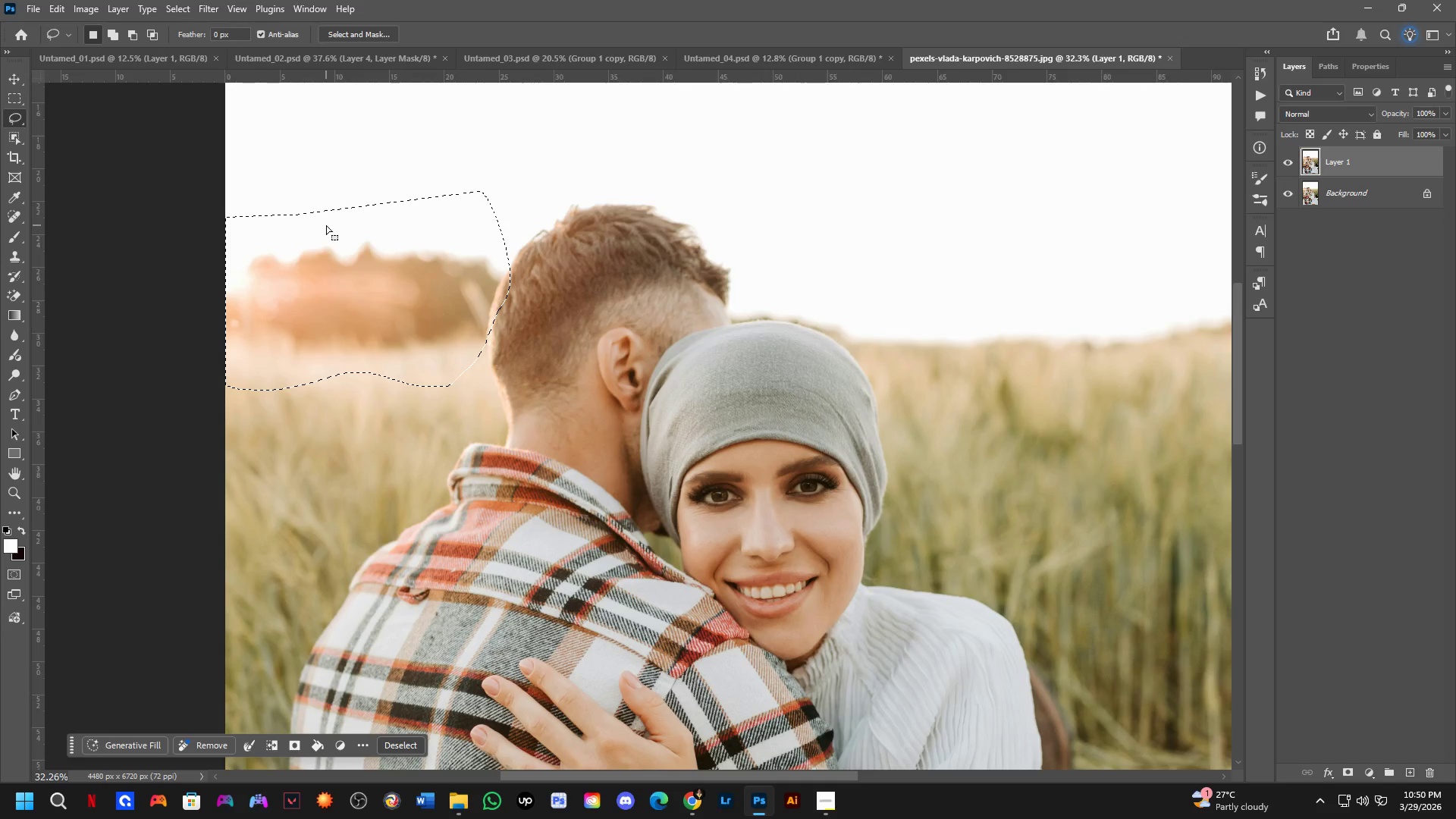 
key(Control+D)
 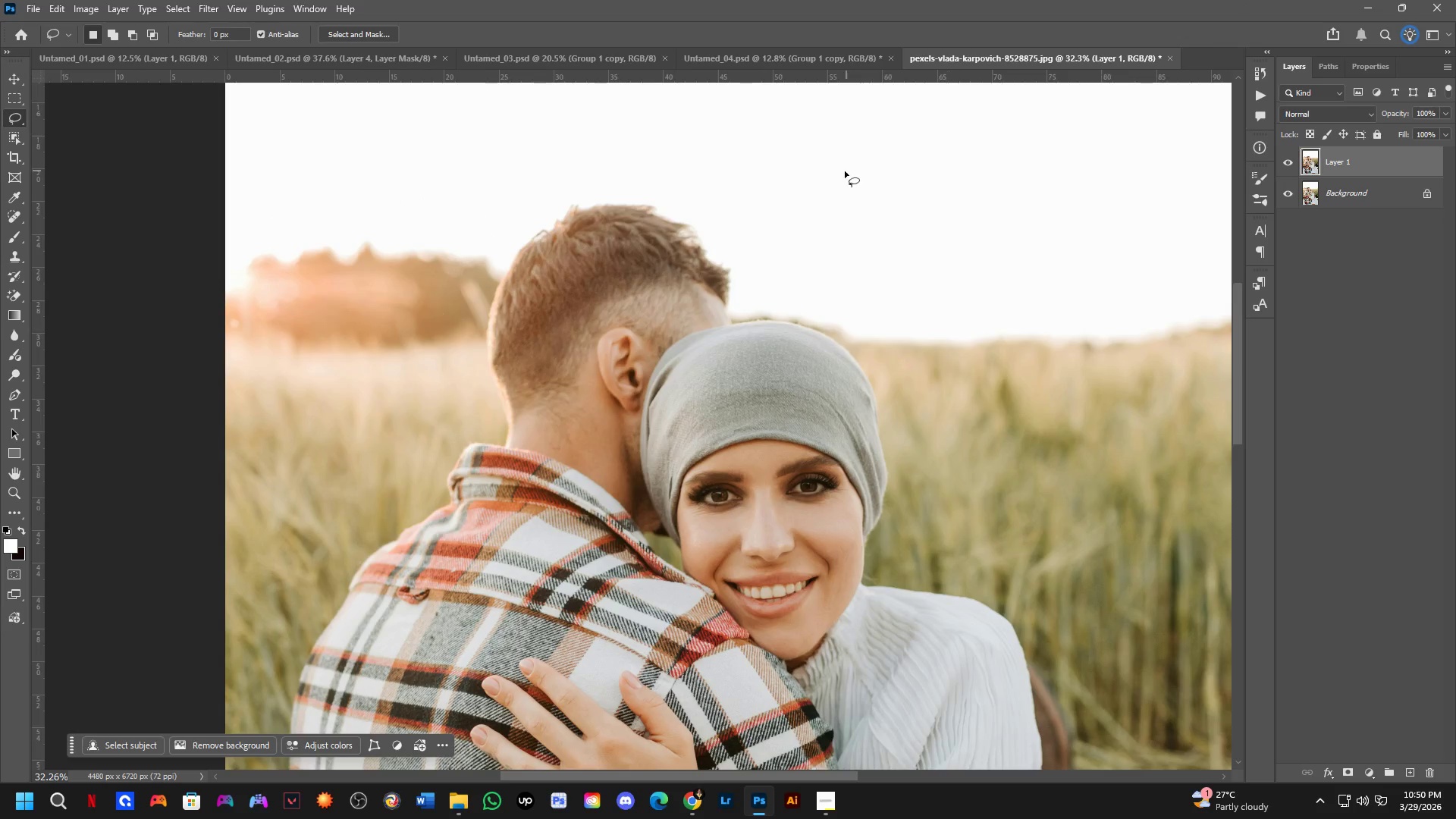 
scroll: coordinate [516, 315], scroll_direction: down, amount: 3.0
 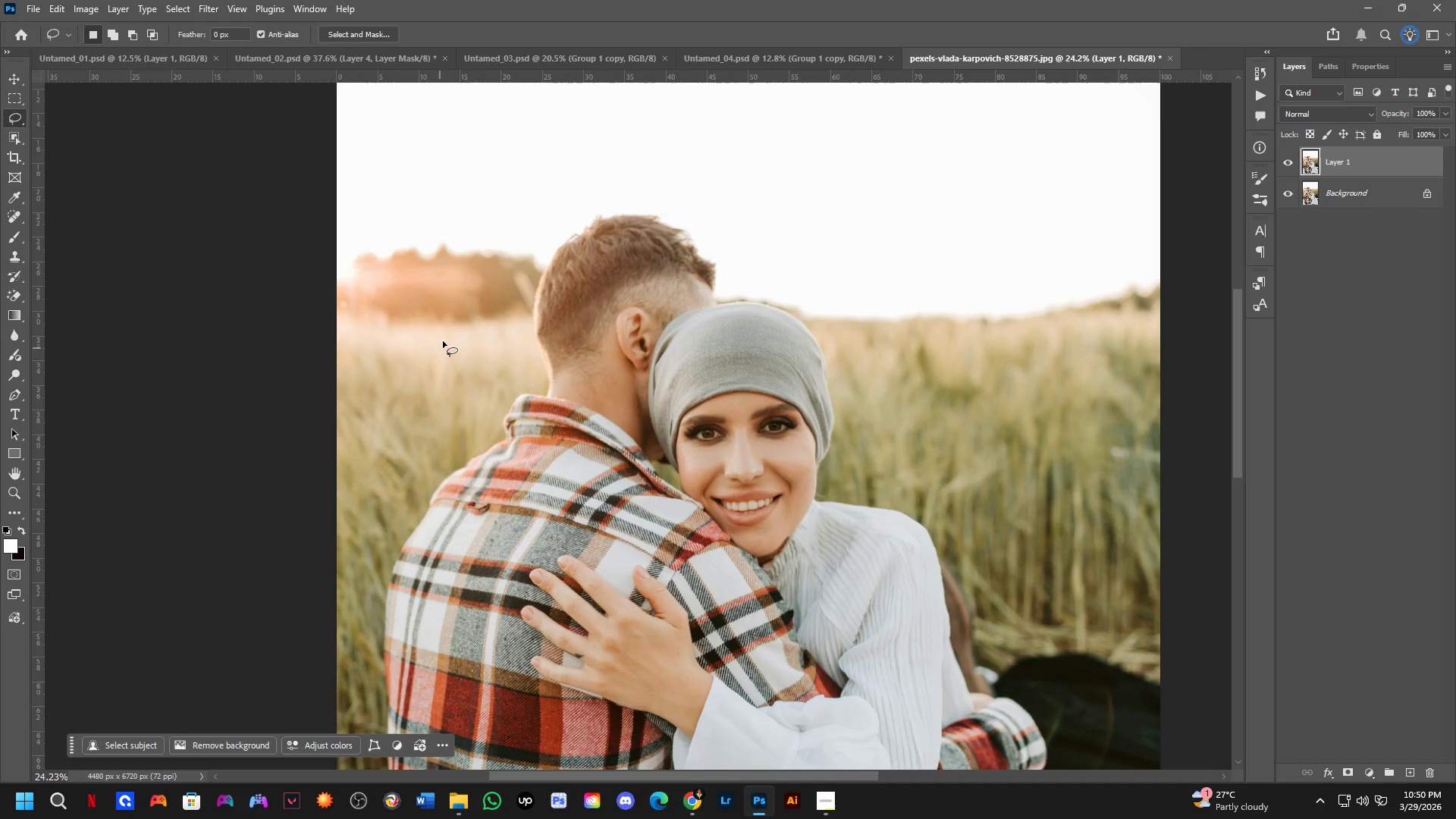 
hold_key(key=Space, duration=0.44)
 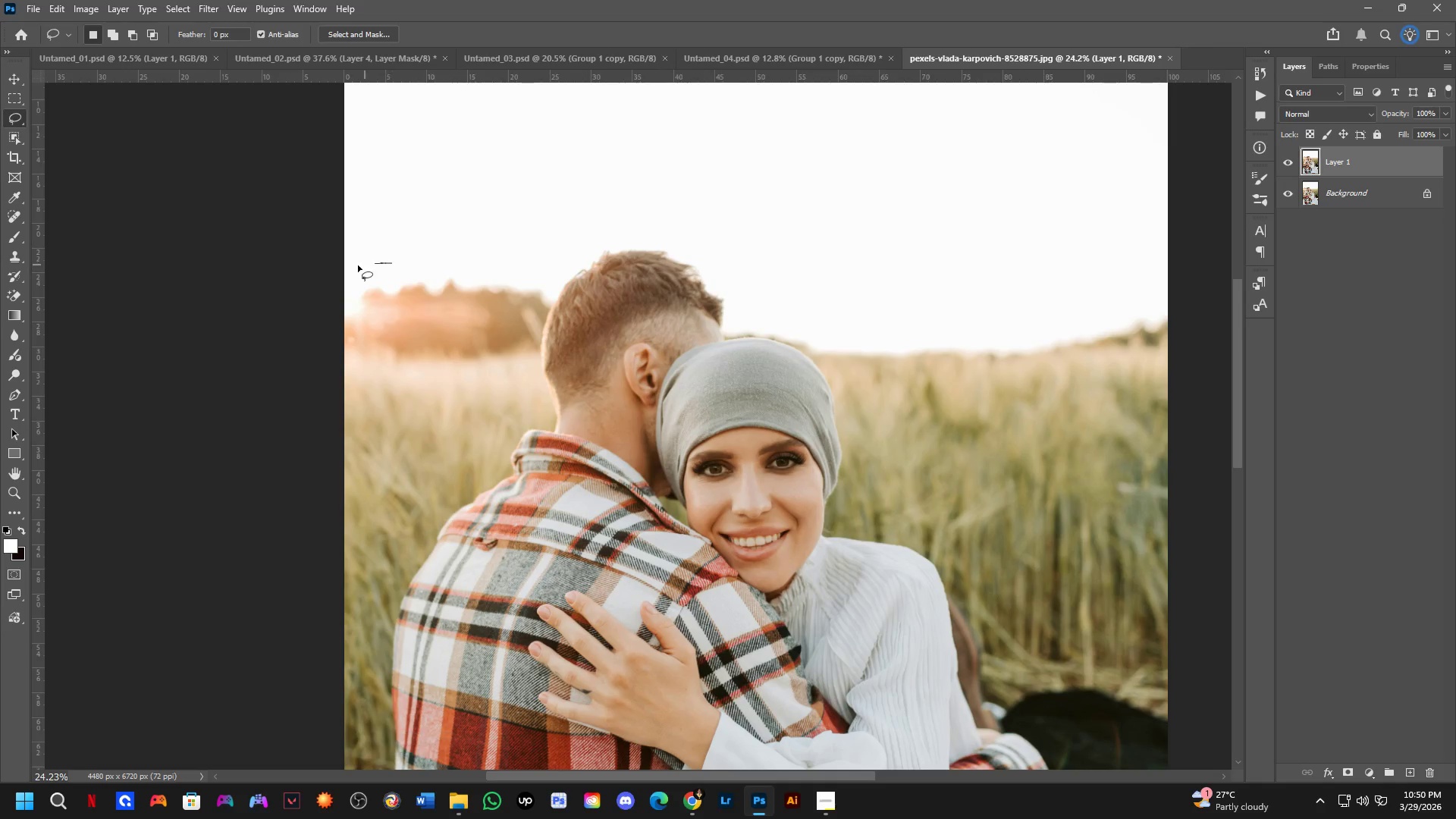 
left_click_drag(start_coordinate=[456, 314], to_coordinate=[463, 350])
 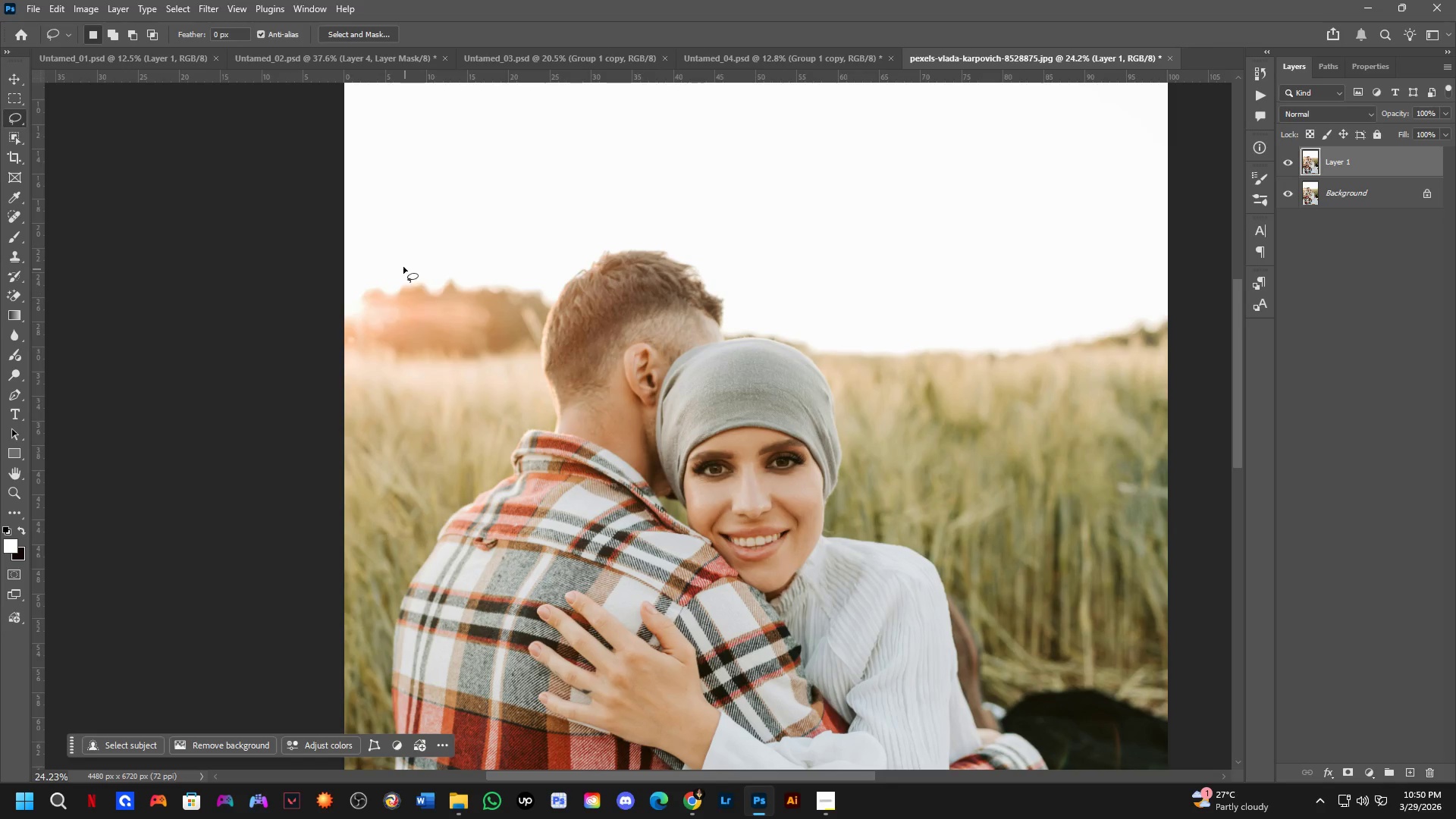 
left_click_drag(start_coordinate=[391, 263], to_coordinate=[547, 267])
 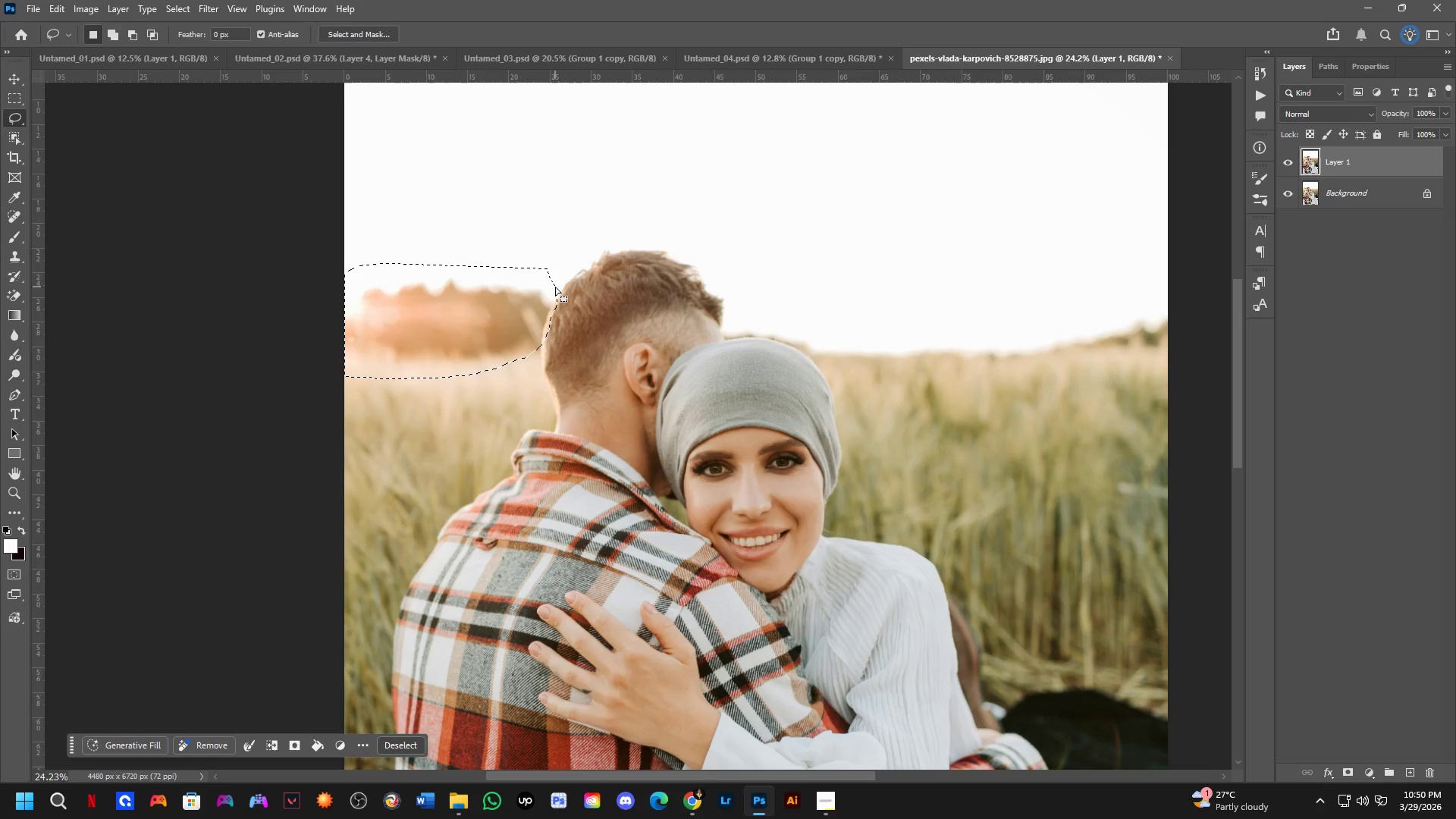 
hold_key(key=AltLeft, duration=0.59)
left_click_drag(start_coordinate=[556, 287], to_coordinate=[587, 325])
 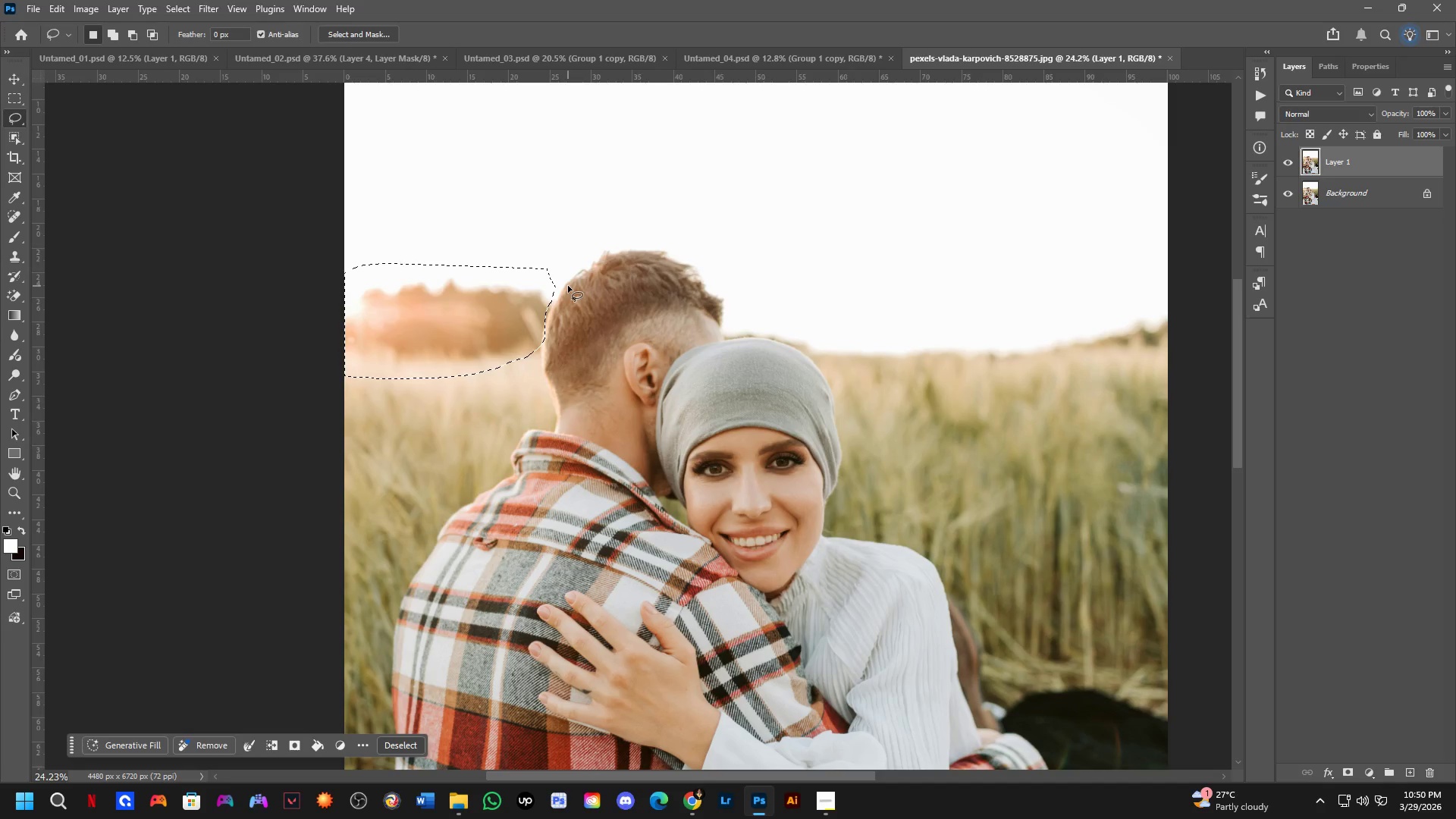 
wait(9.56)
 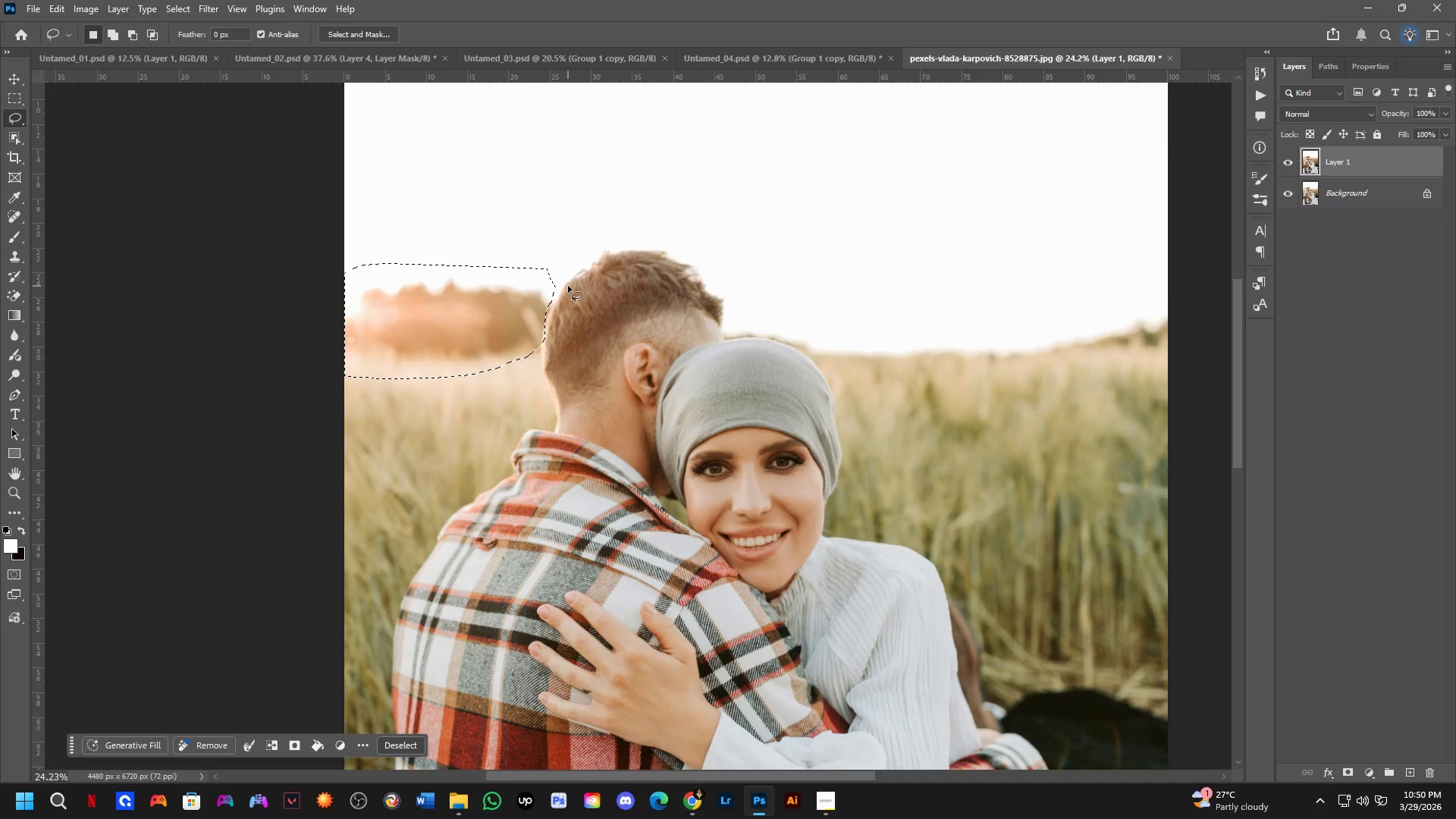 
scroll: coordinate [592, 397], scroll_direction: up, amount: 4.0
 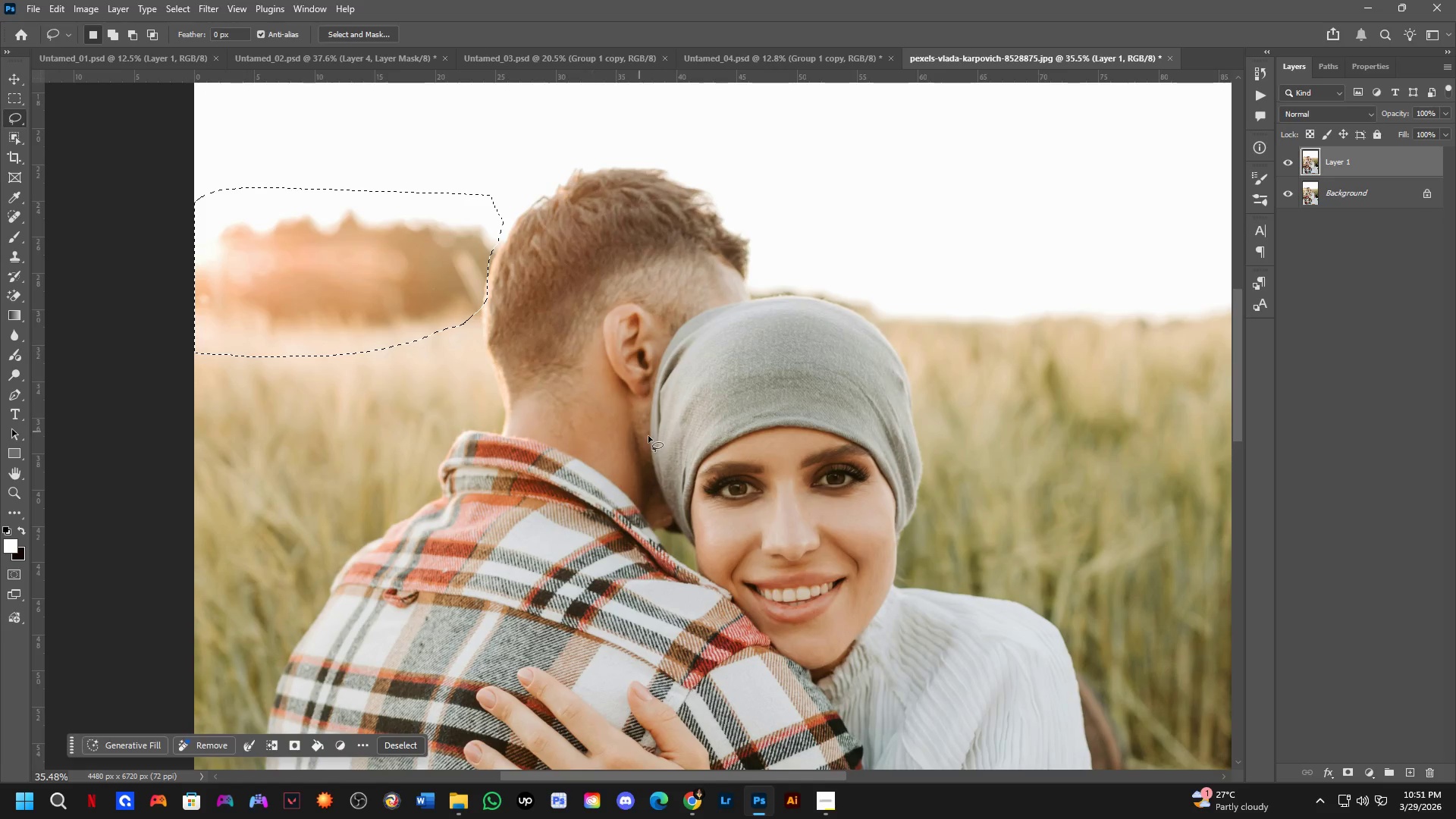 
hold_key(key=Space, duration=0.52)
 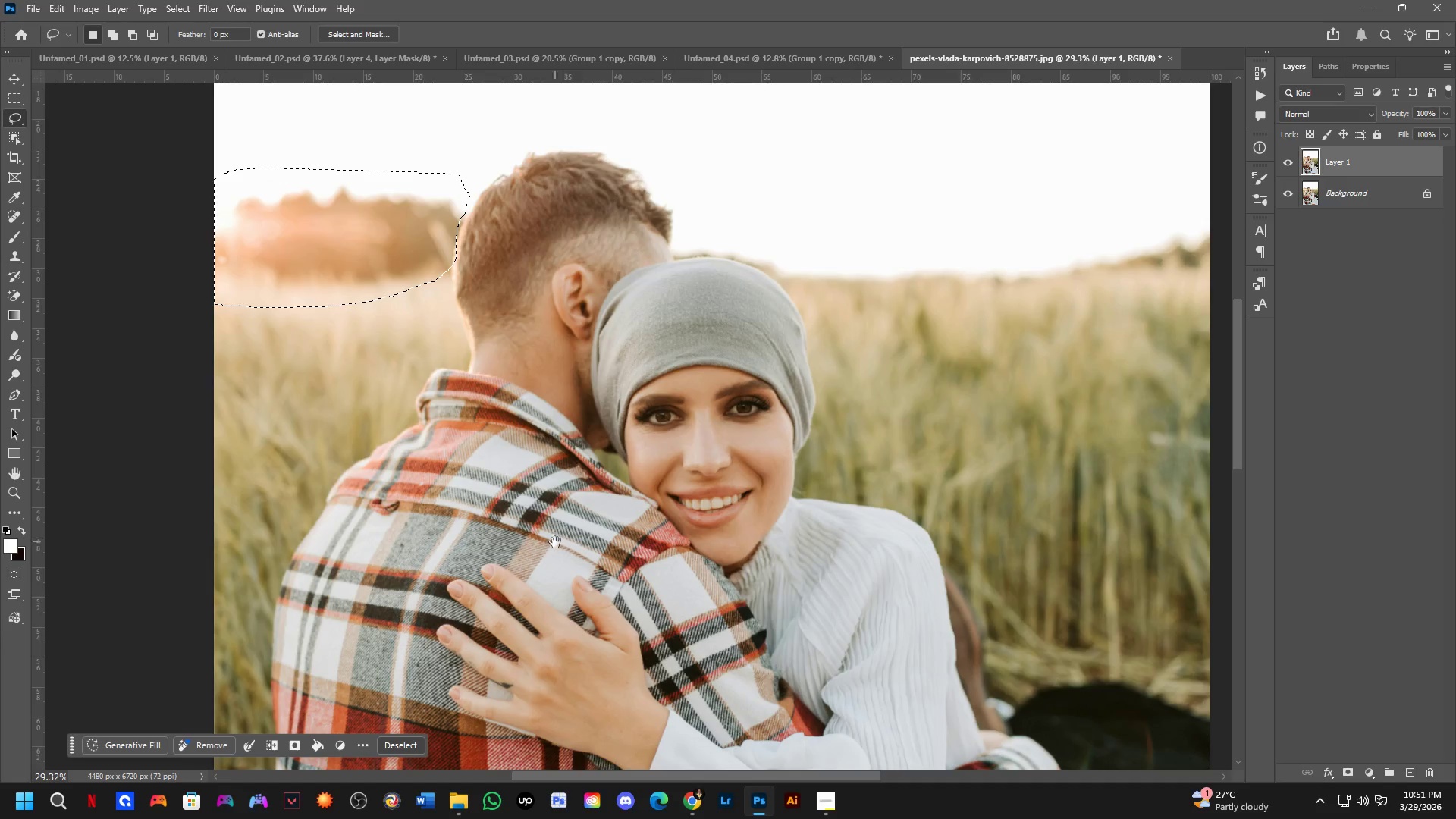 
left_click_drag(start_coordinate=[644, 432], to_coordinate=[590, 372])
 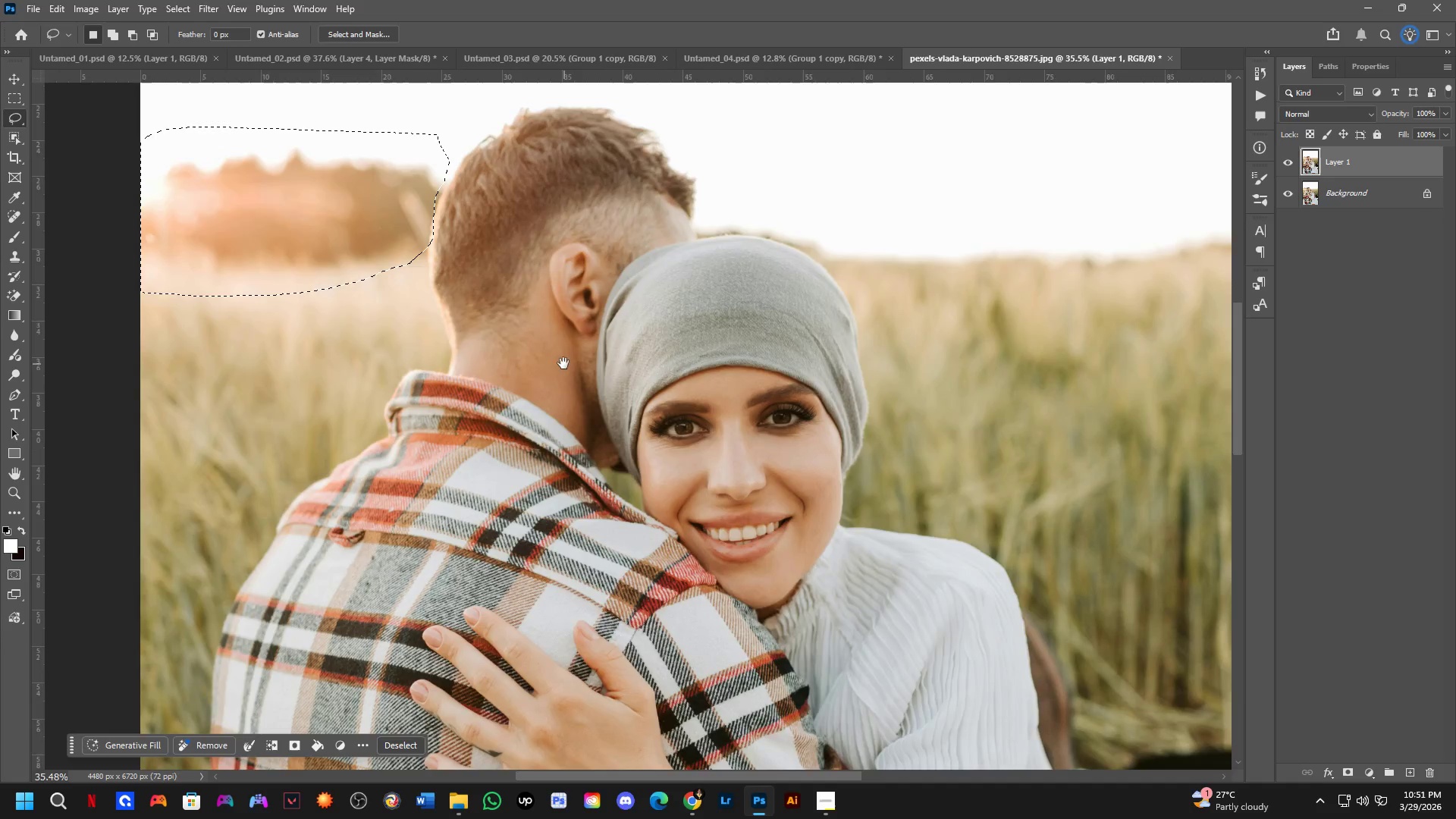 
scroll: coordinate [563, 363], scroll_direction: down, amount: 2.0
 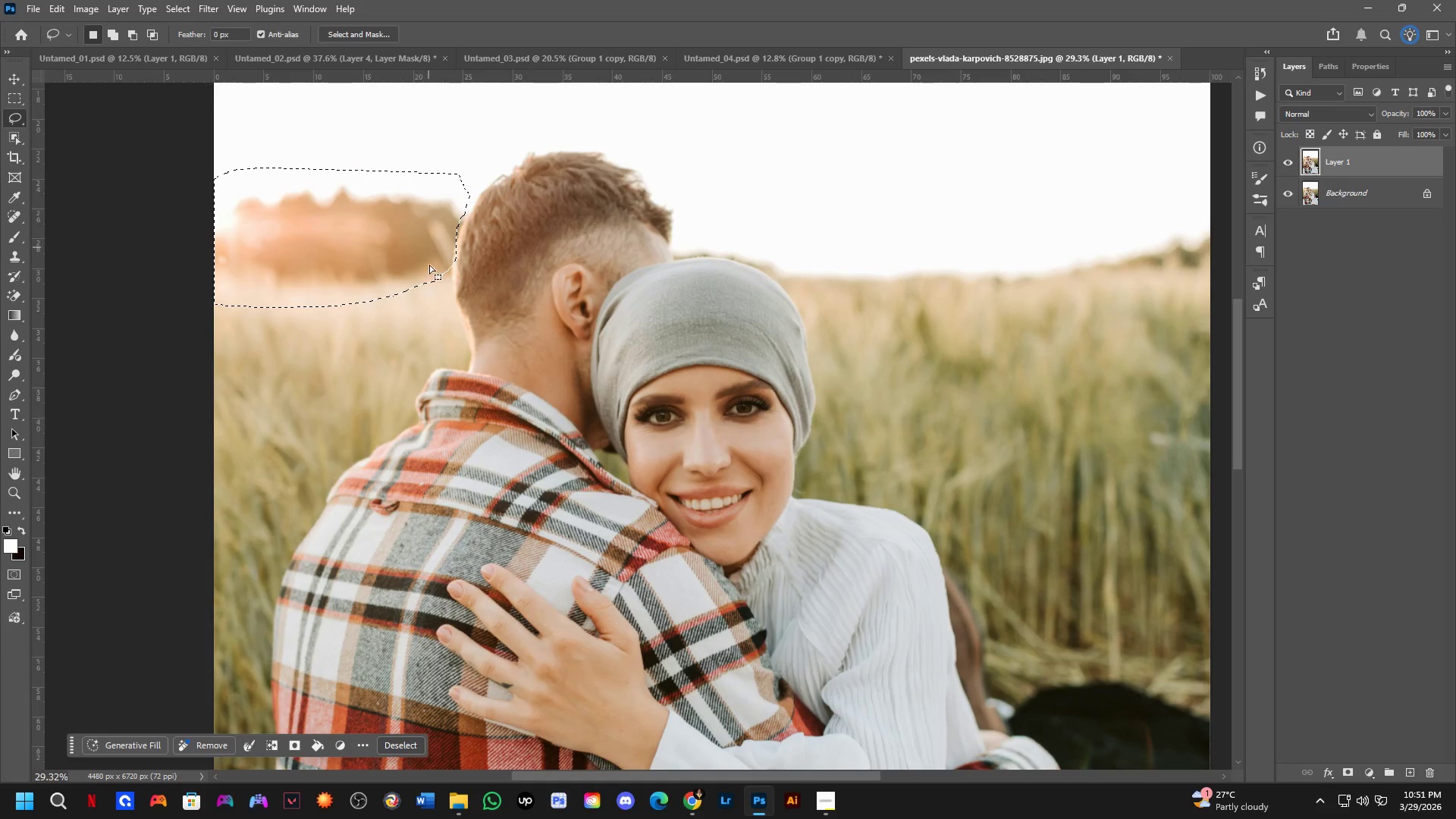 
hold_key(key=Space, duration=0.75)
 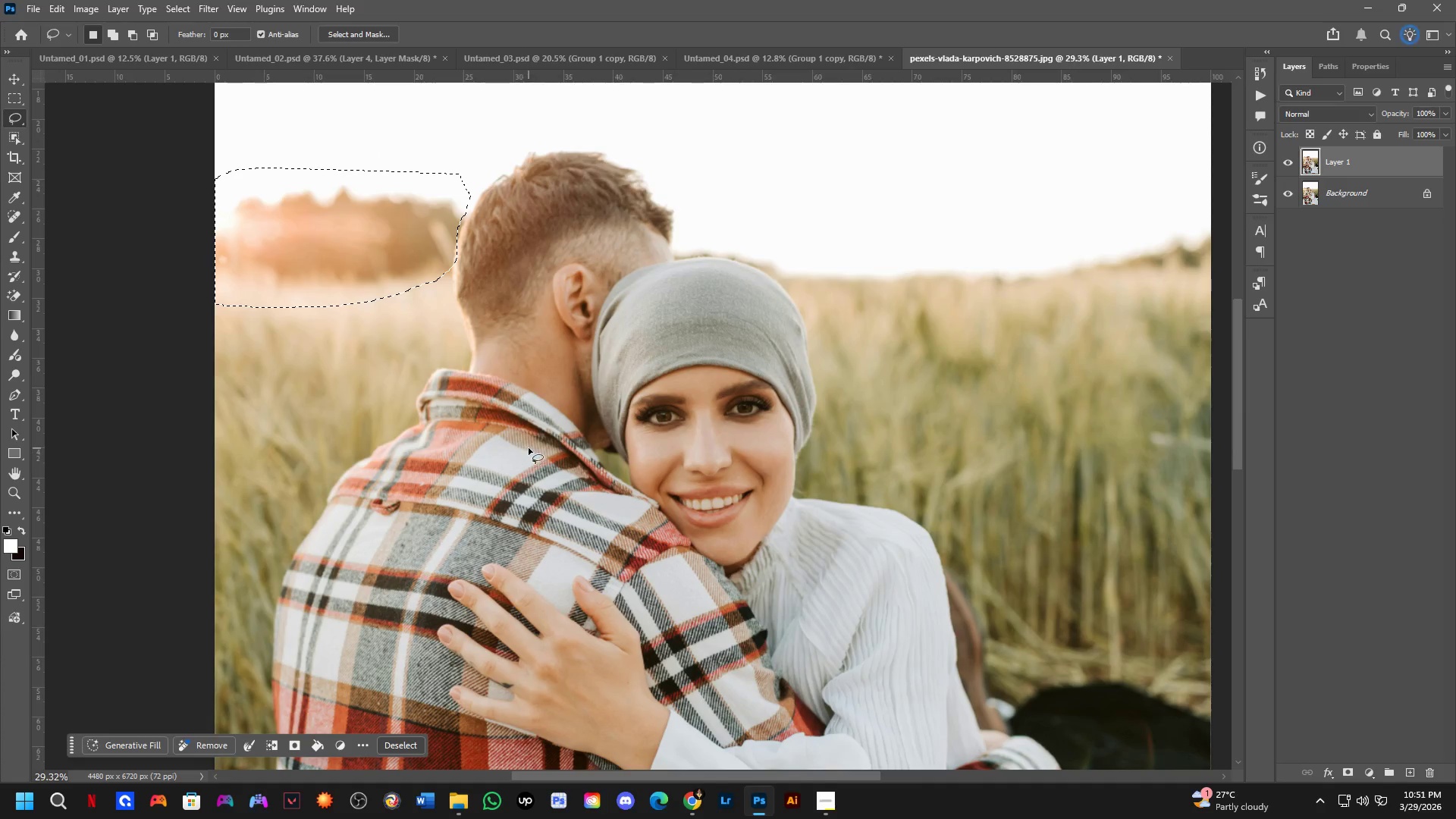 
hold_key(key=Space, duration=0.39)
 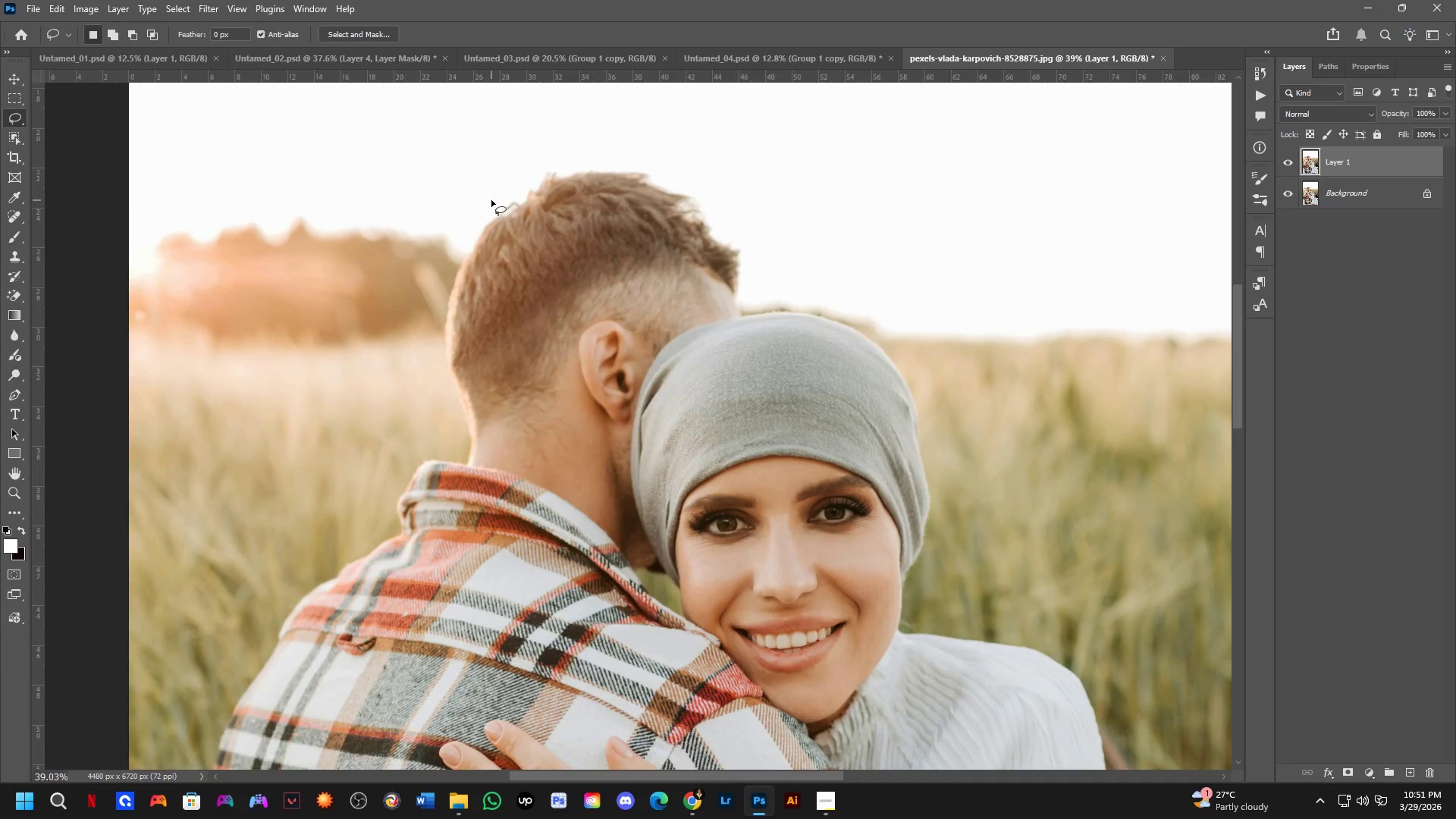 
left_click_drag(start_coordinate=[519, 432], to_coordinate=[526, 485])
 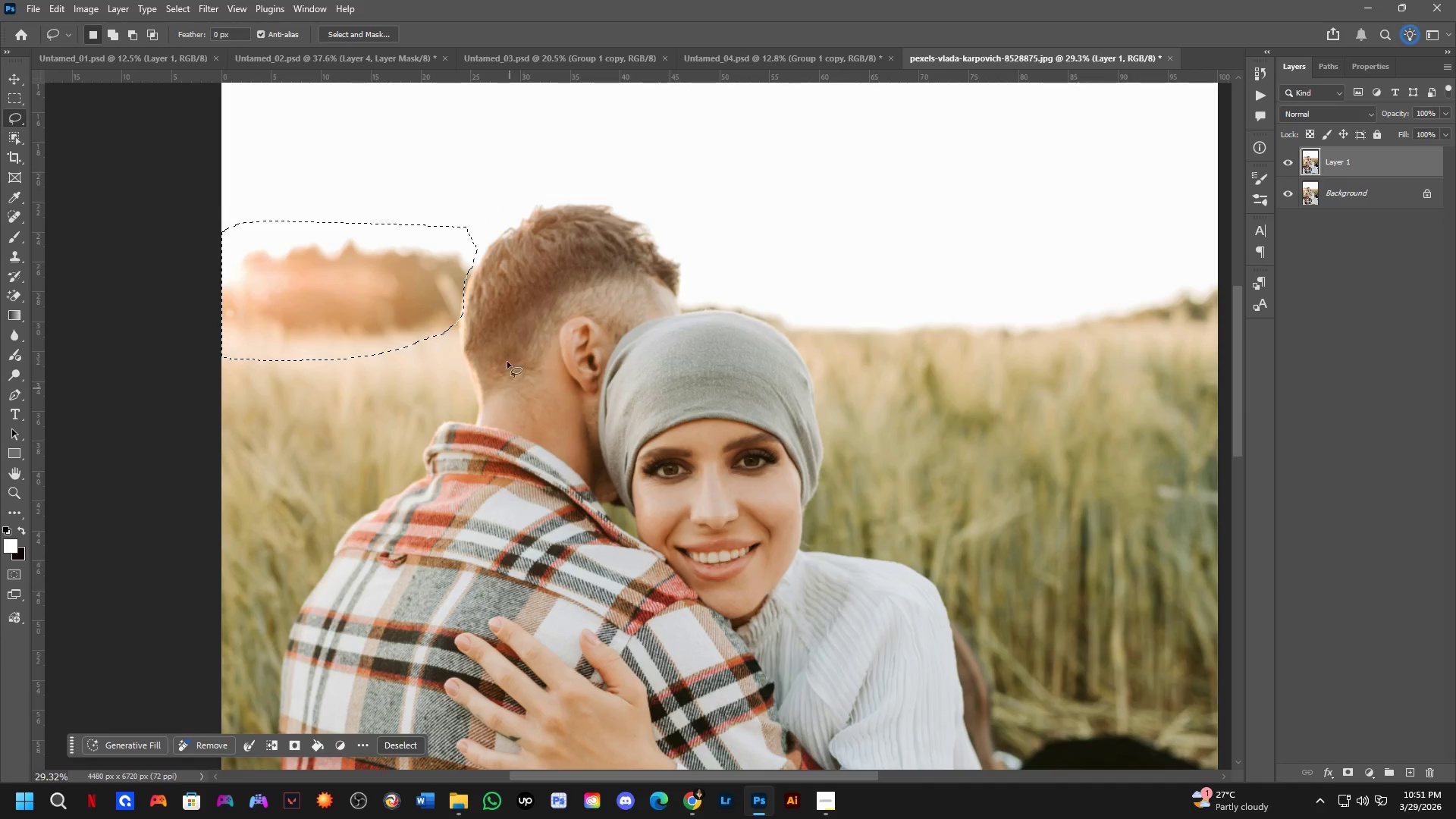 
scroll: coordinate [501, 303], scroll_direction: up, amount: 3.0
 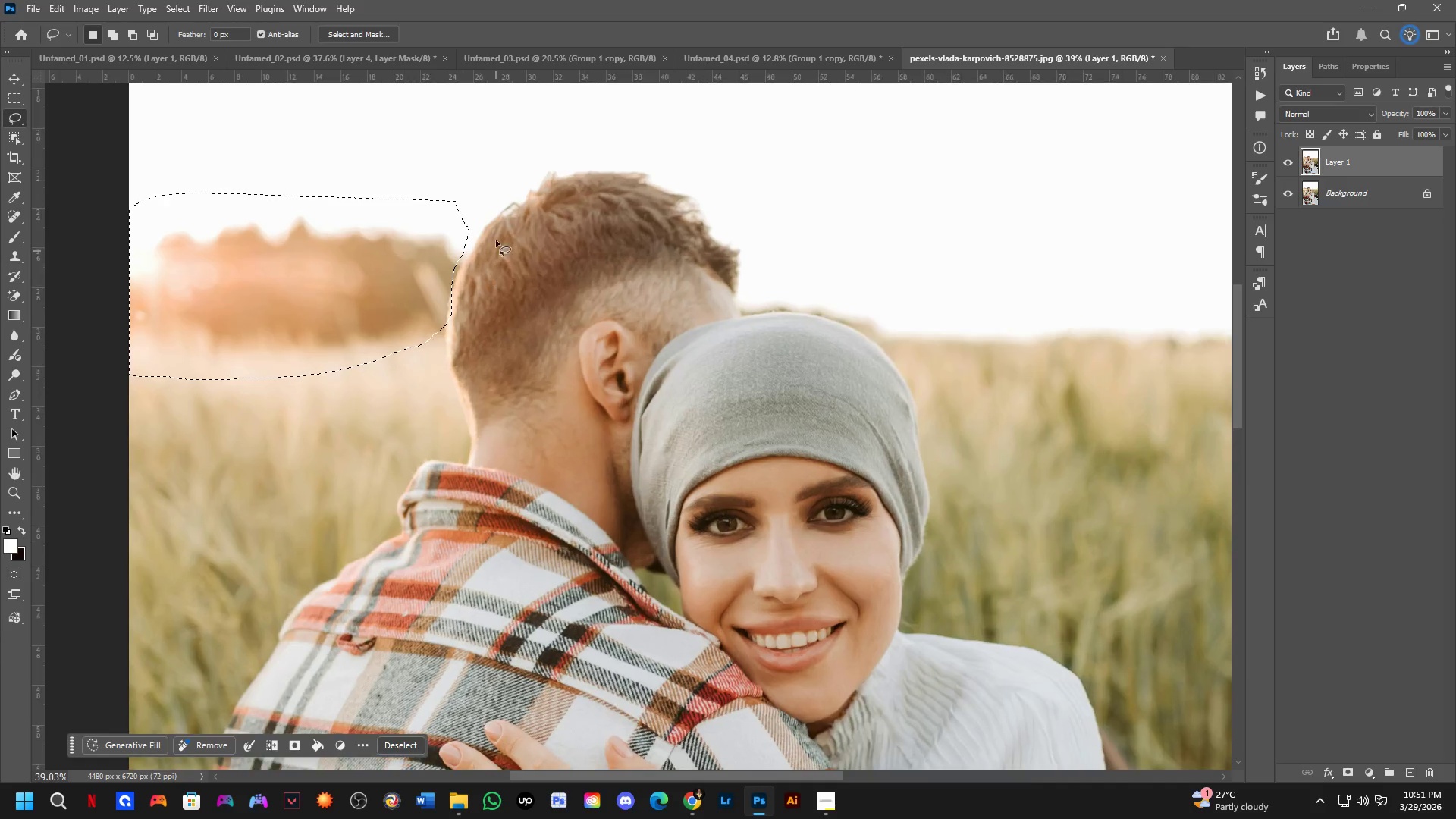 
left_click([491, 200])
 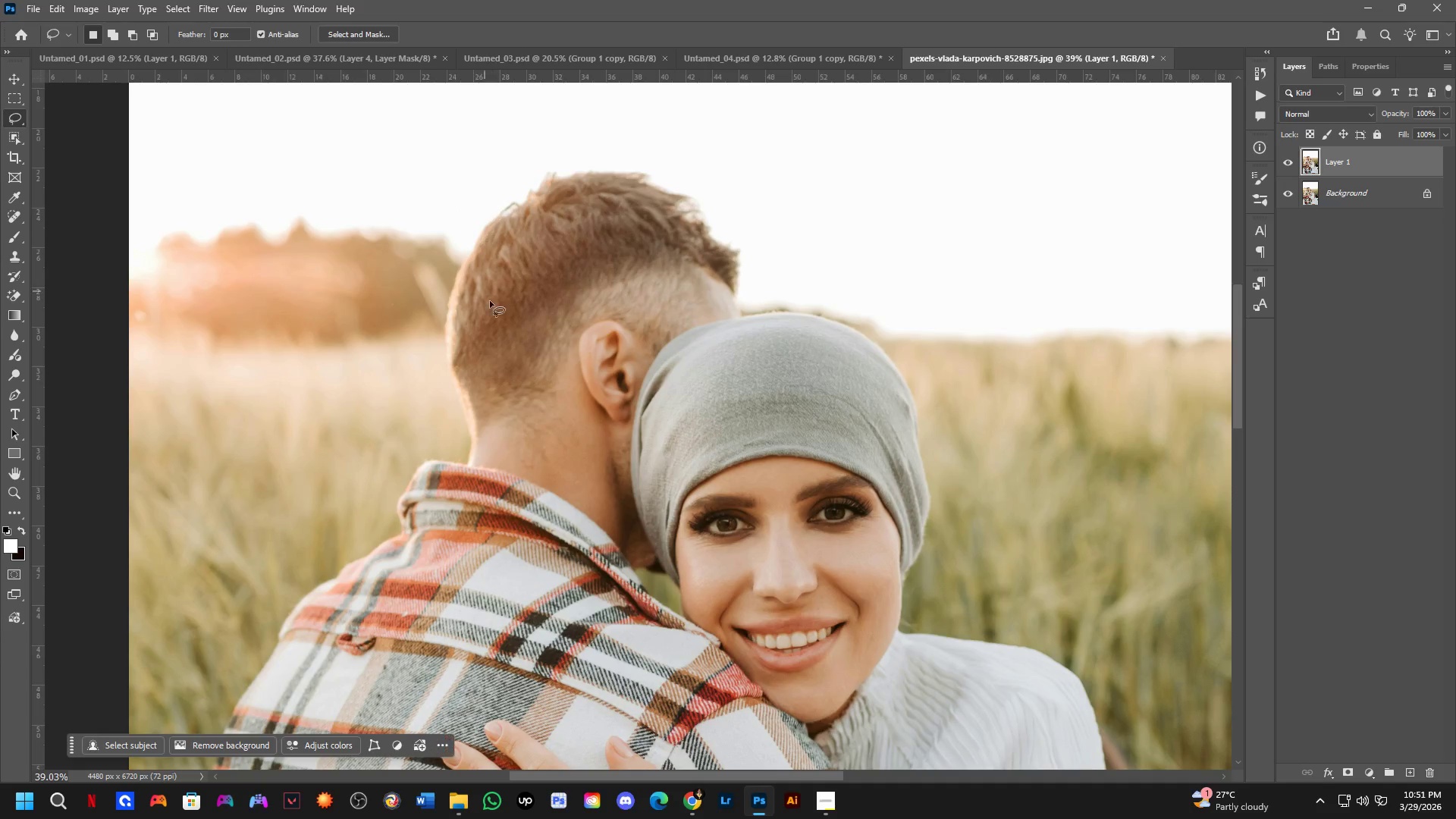 
hold_key(key=Space, duration=0.55)
 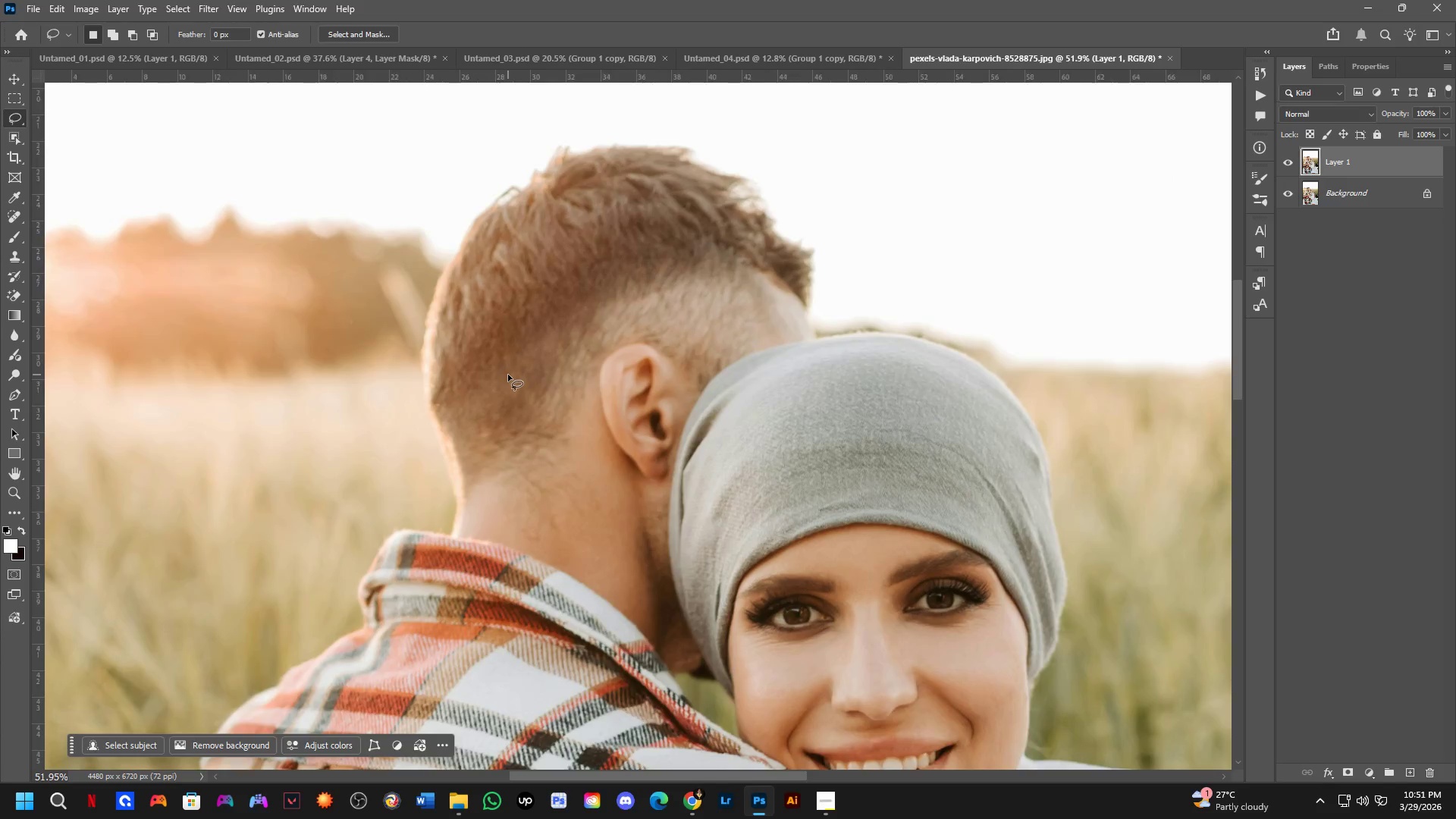 
left_click_drag(start_coordinate=[515, 342], to_coordinate=[513, 373])
 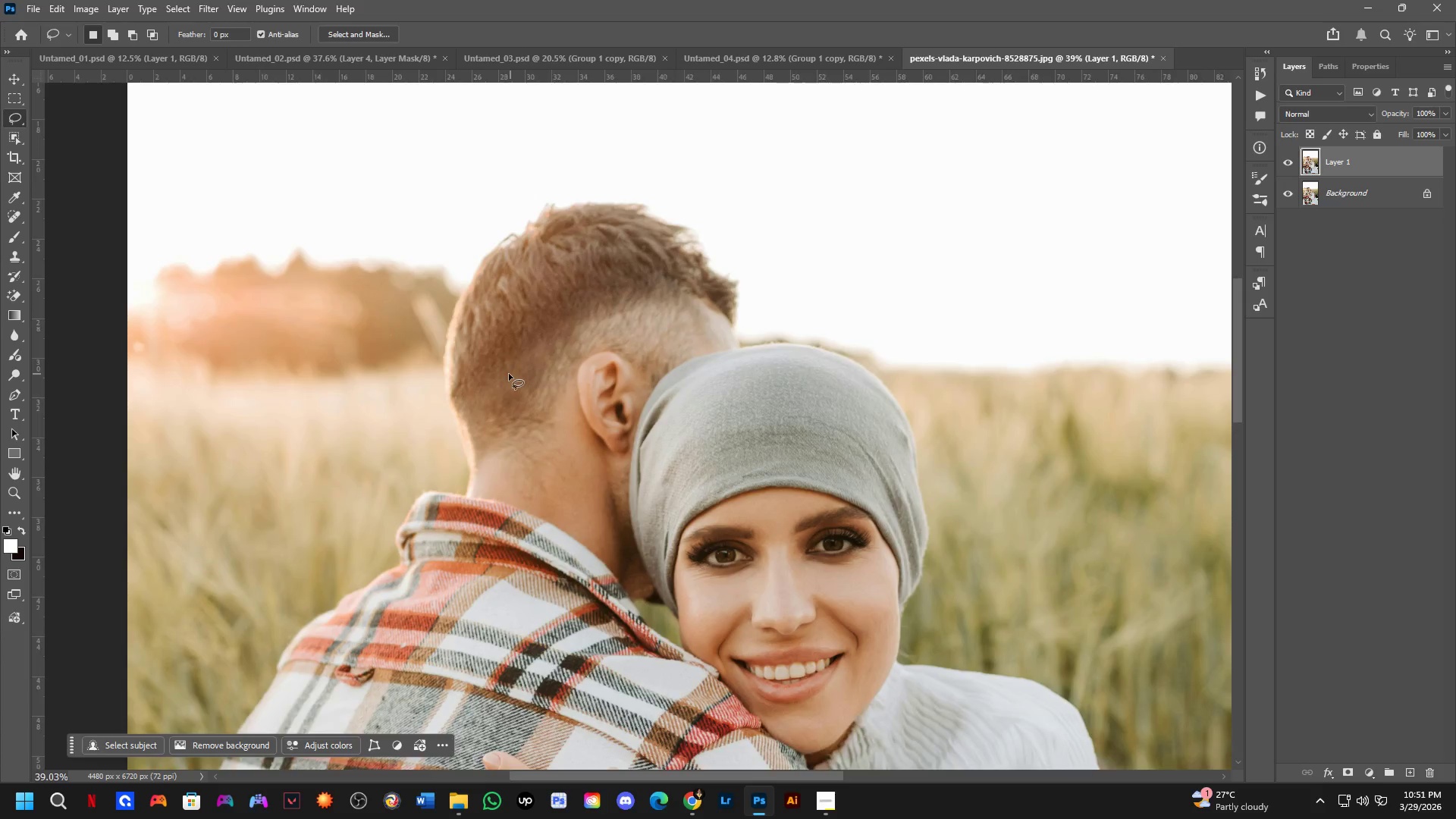 
scroll: coordinate [508, 375], scroll_direction: up, amount: 4.0
 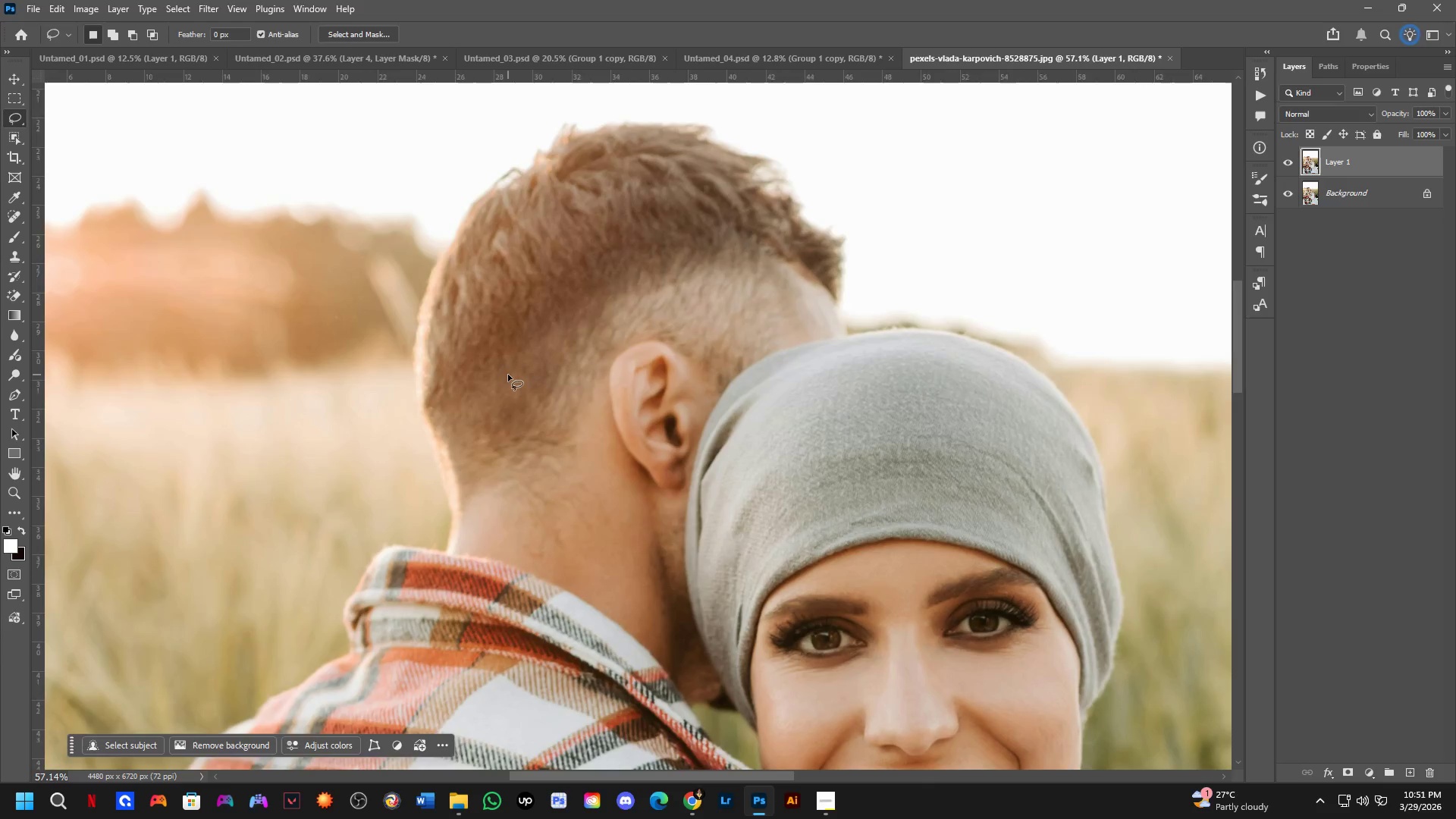 
hold_key(key=Space, duration=0.44)
 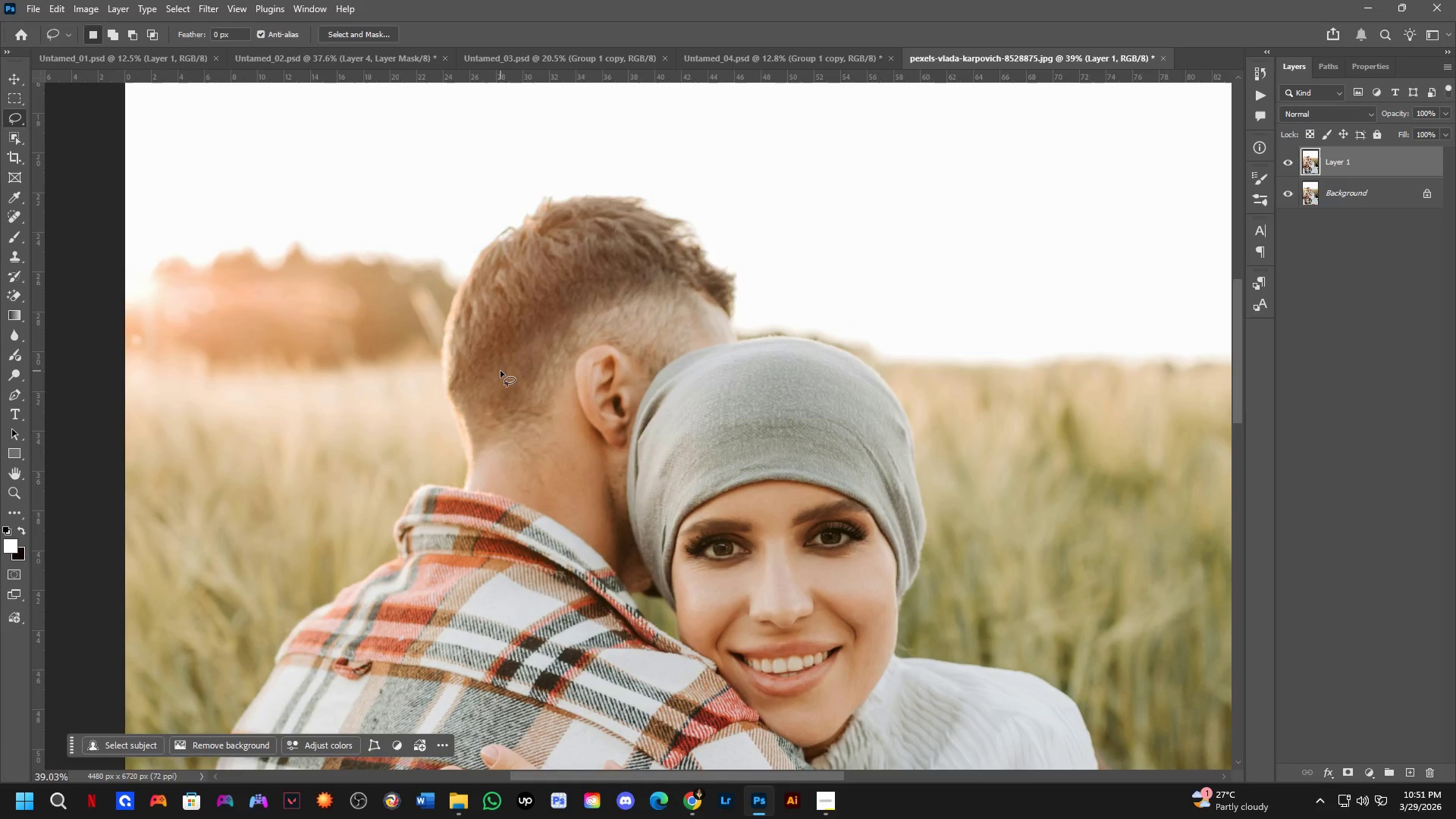 
left_click_drag(start_coordinate=[508, 375], to_coordinate=[508, 367])
 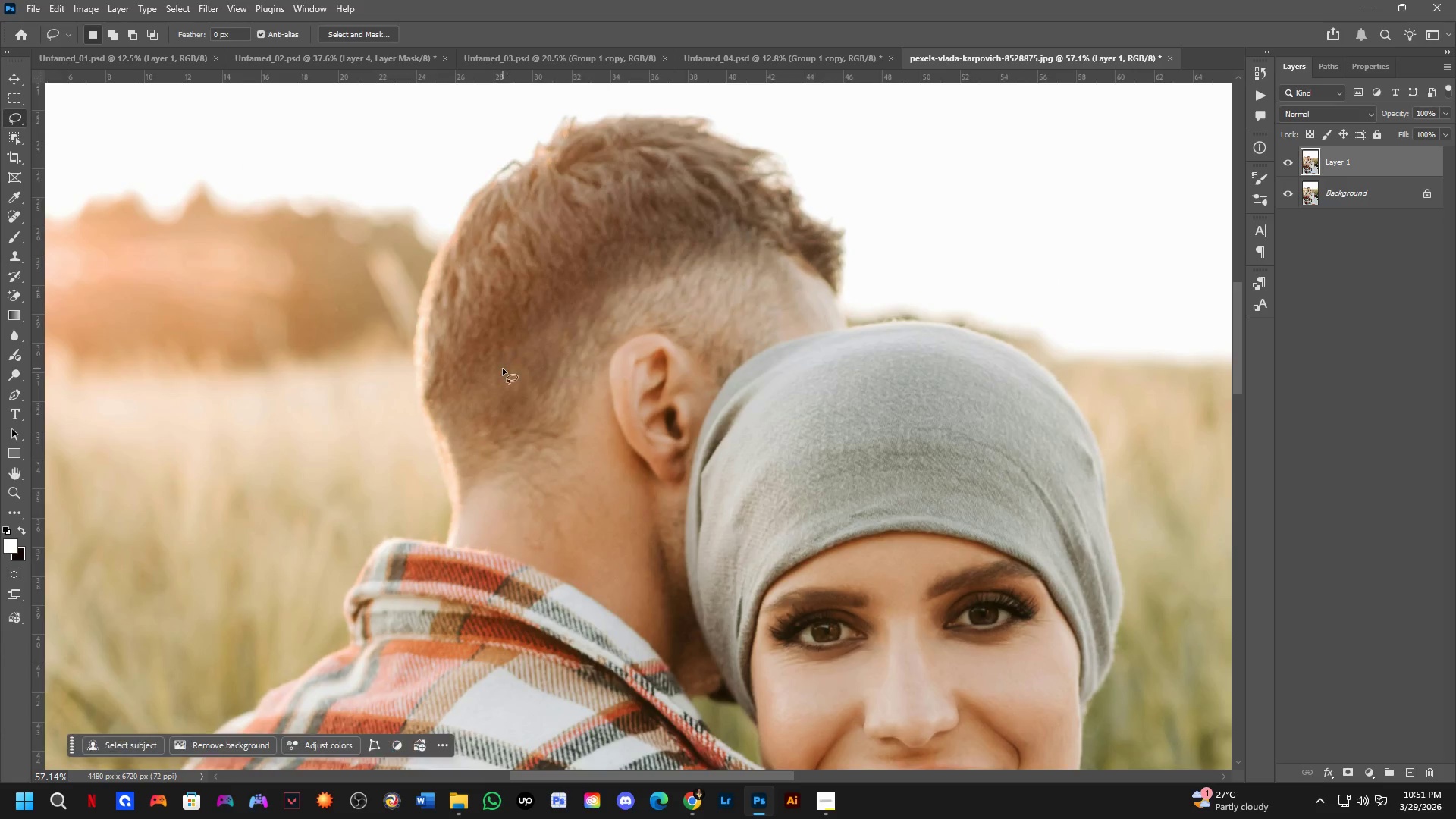 
scroll: coordinate [500, 371], scroll_direction: down, amount: 4.0
 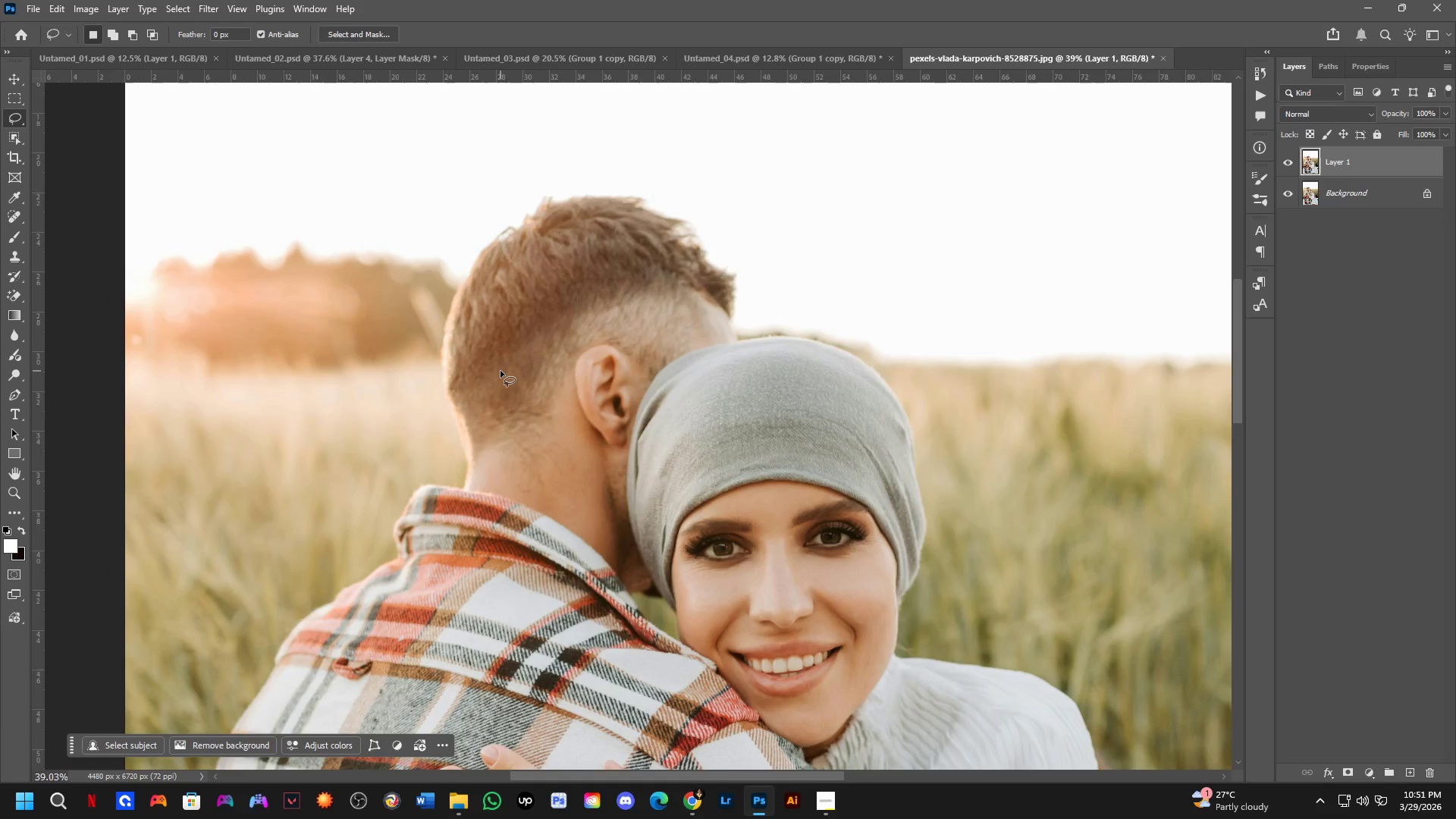 
hold_key(key=Space, duration=0.45)
 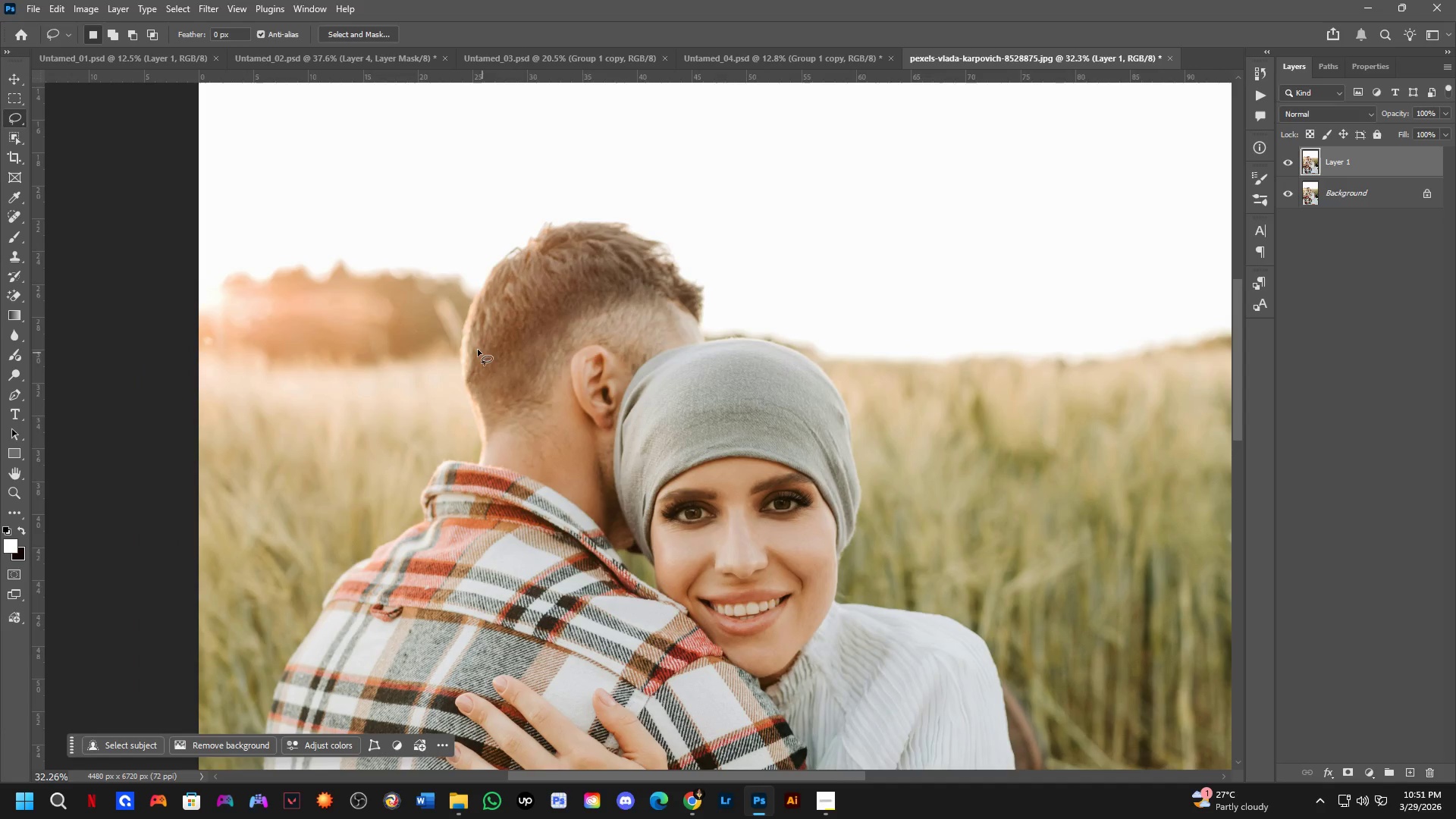 
left_click_drag(start_coordinate=[500, 371], to_coordinate=[512, 367])
 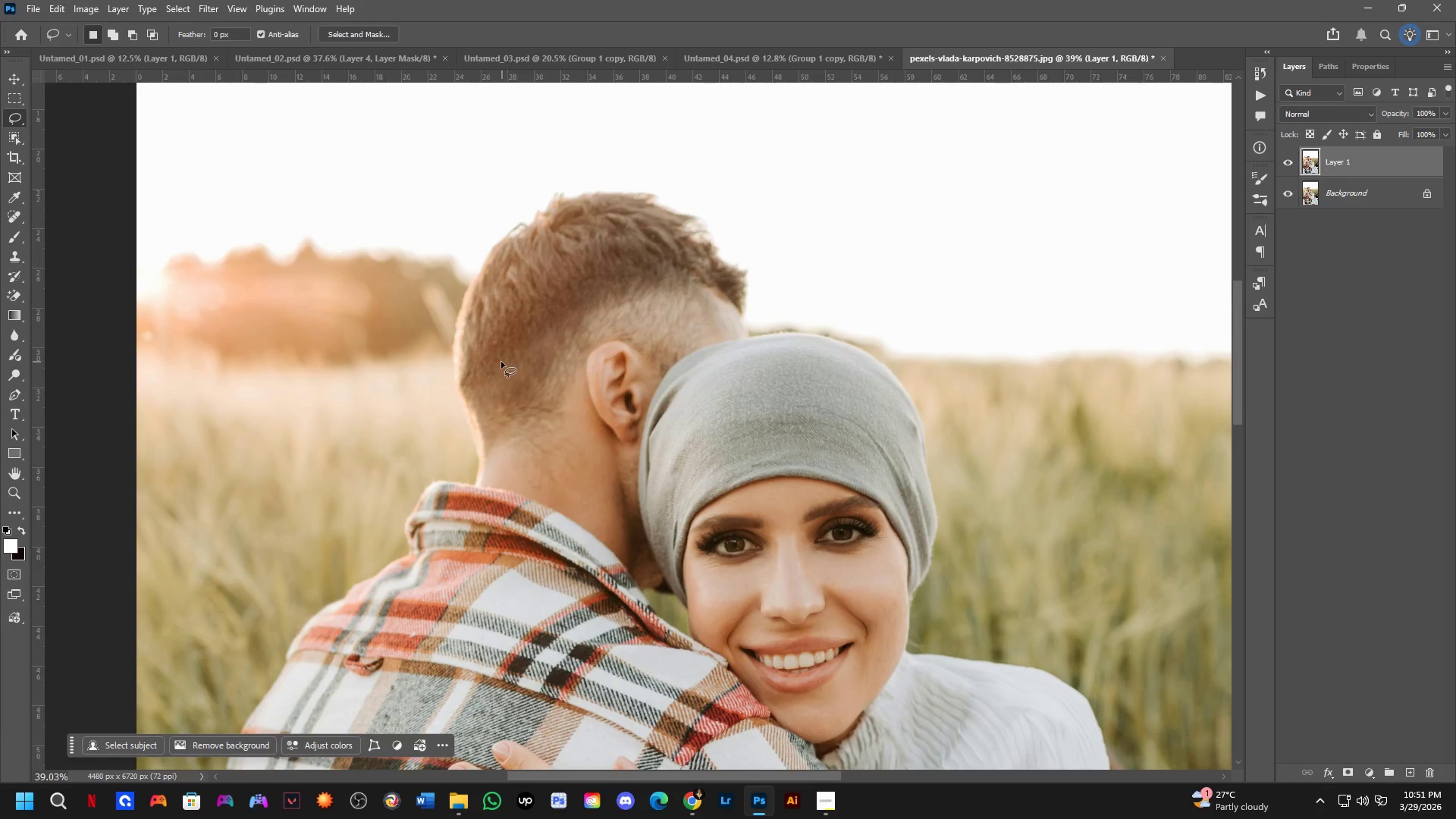 
scroll: coordinate [499, 362], scroll_direction: down, amount: 2.0
 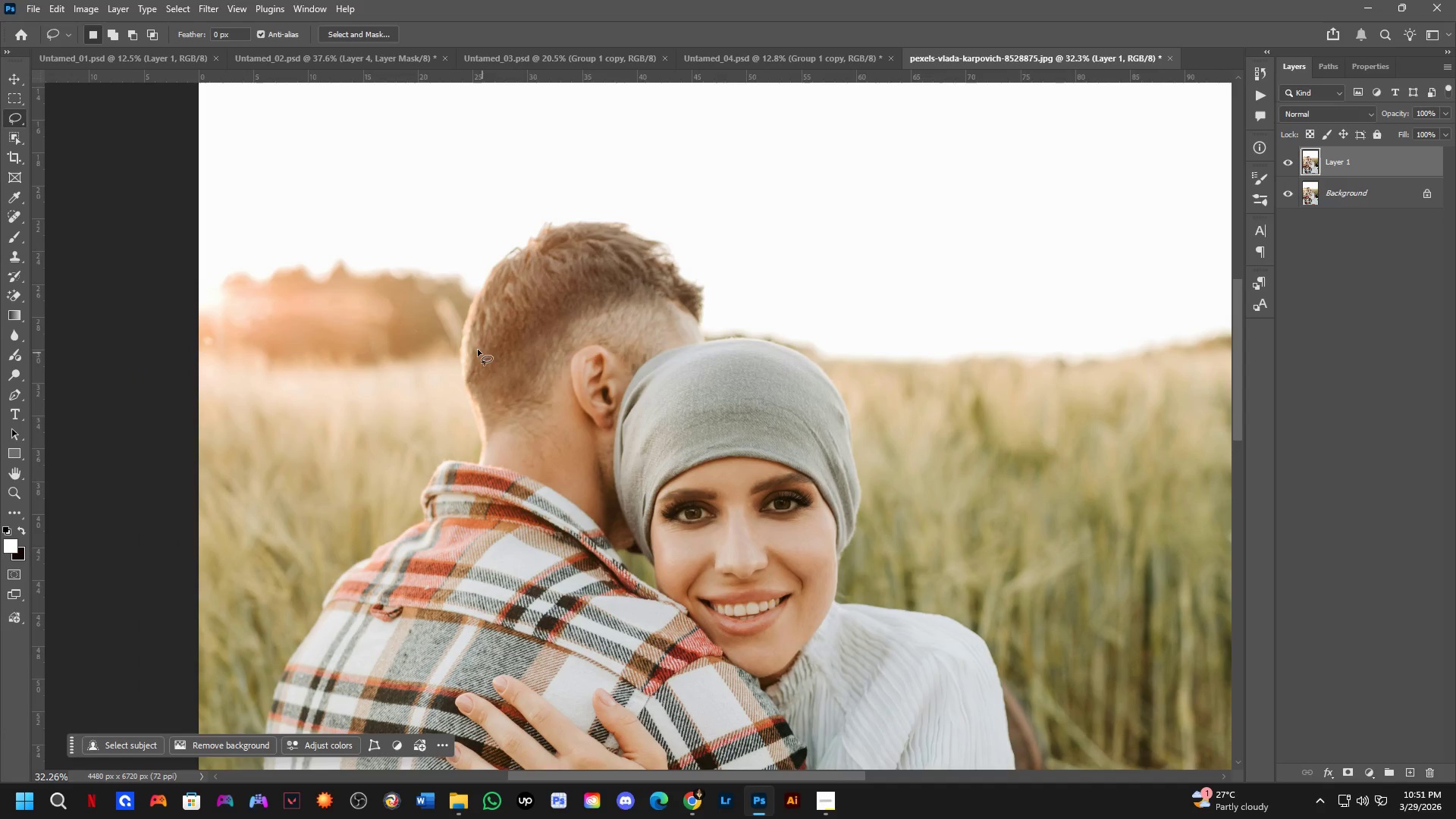 
hold_key(key=Space, duration=0.38)
 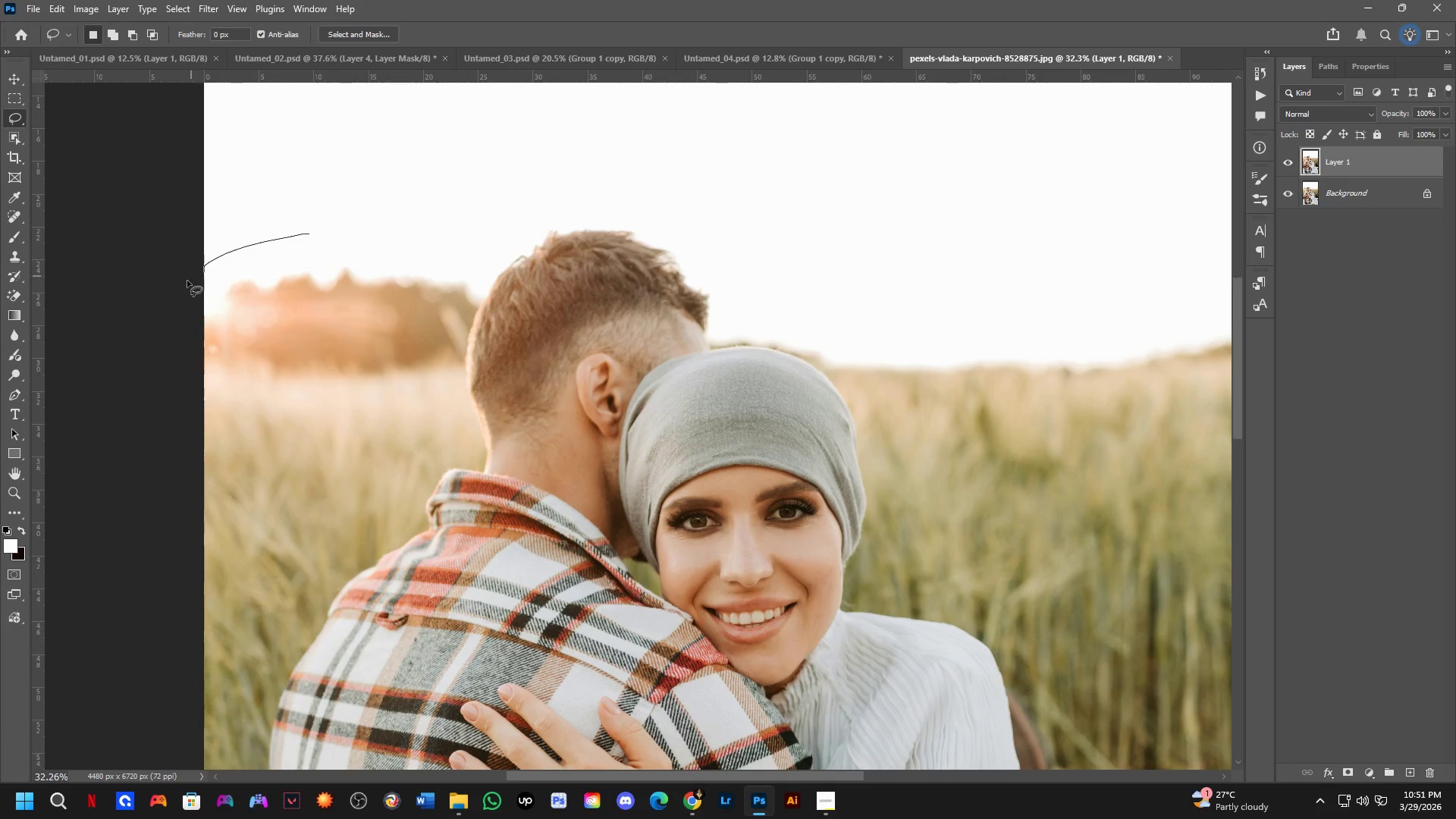 
left_click_drag(start_coordinate=[460, 347], to_coordinate=[465, 356])
 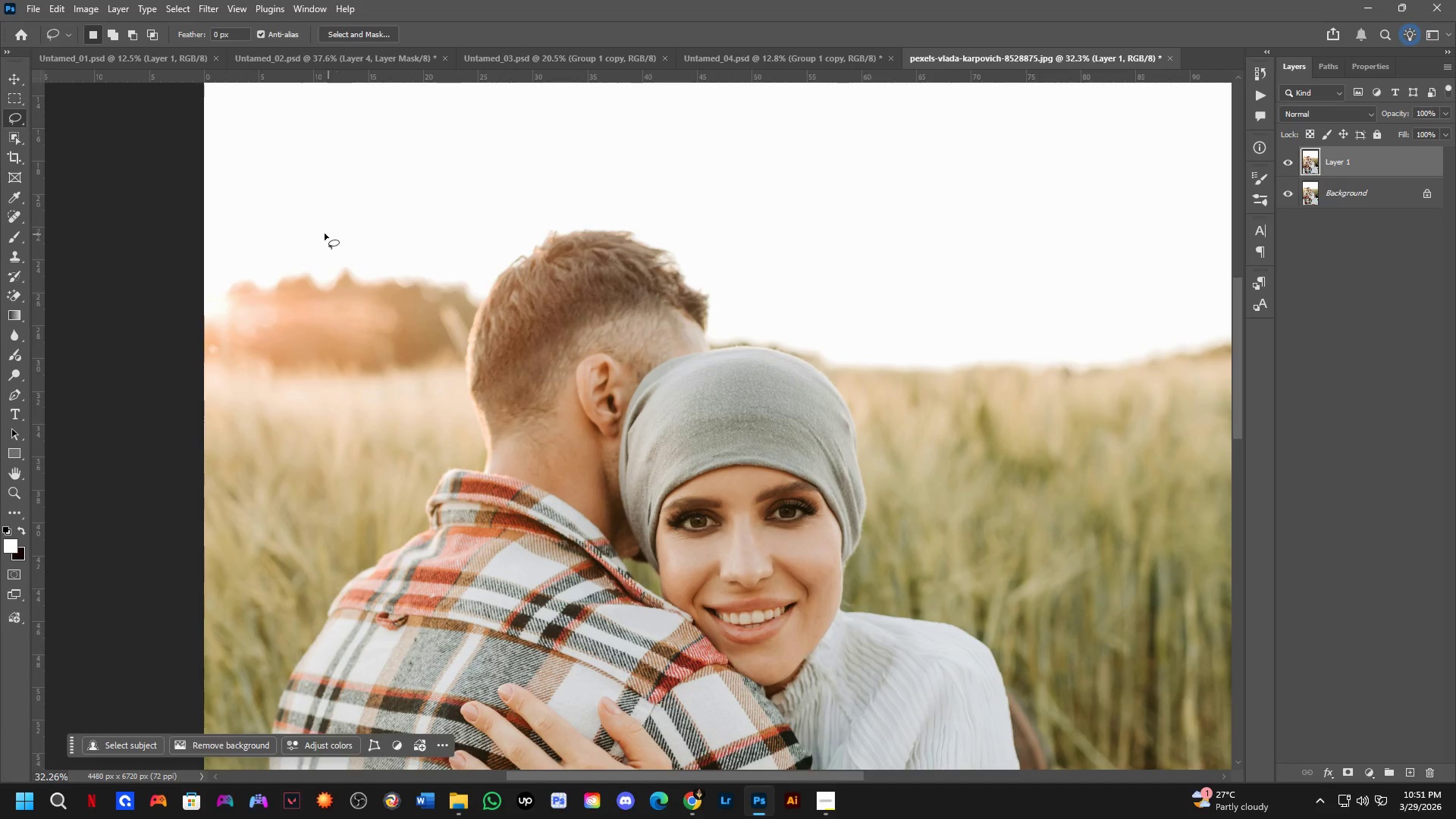 
left_click_drag(start_coordinate=[309, 234], to_coordinate=[180, 290])
 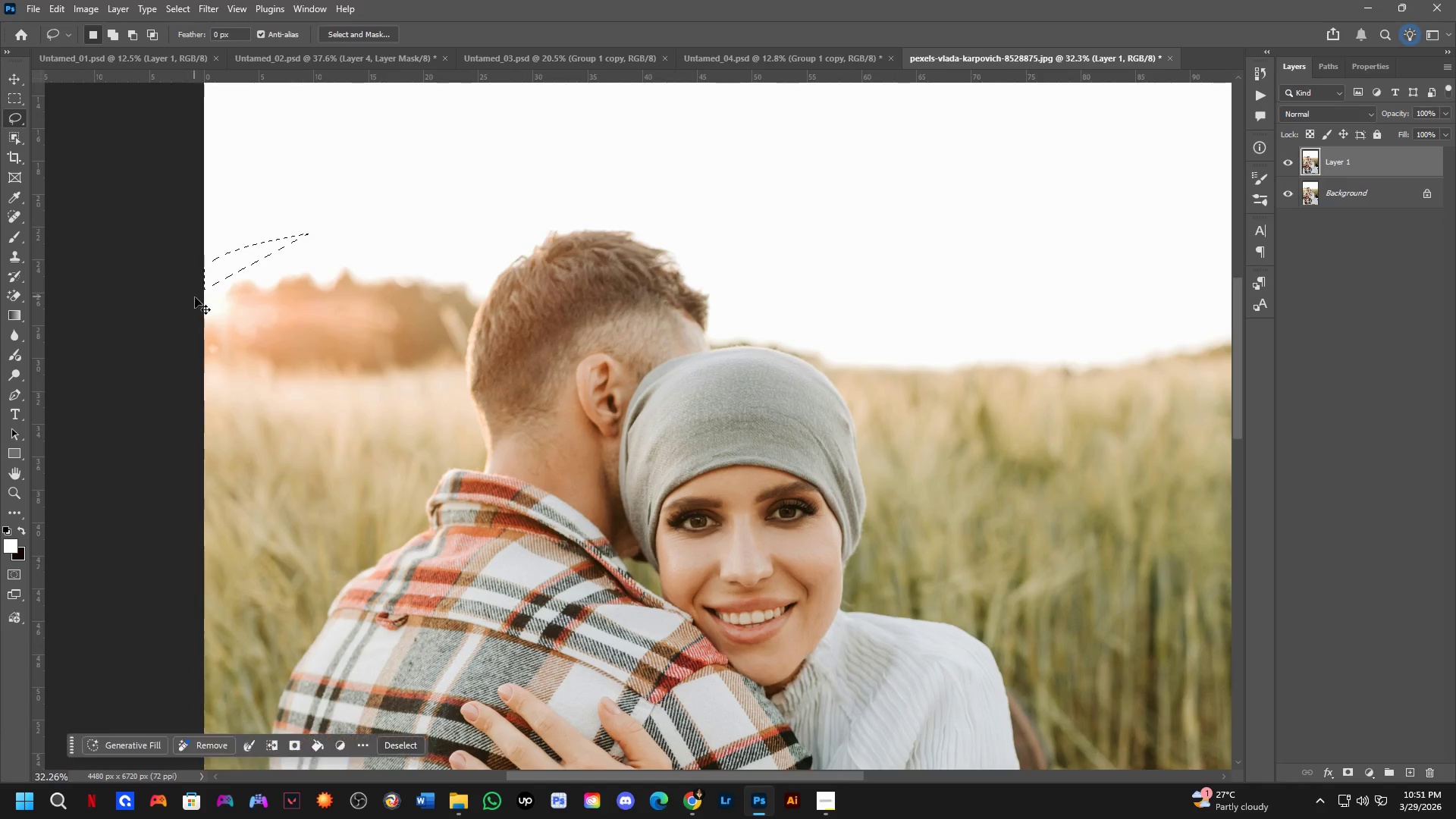 
key(Control+ControlLeft)
 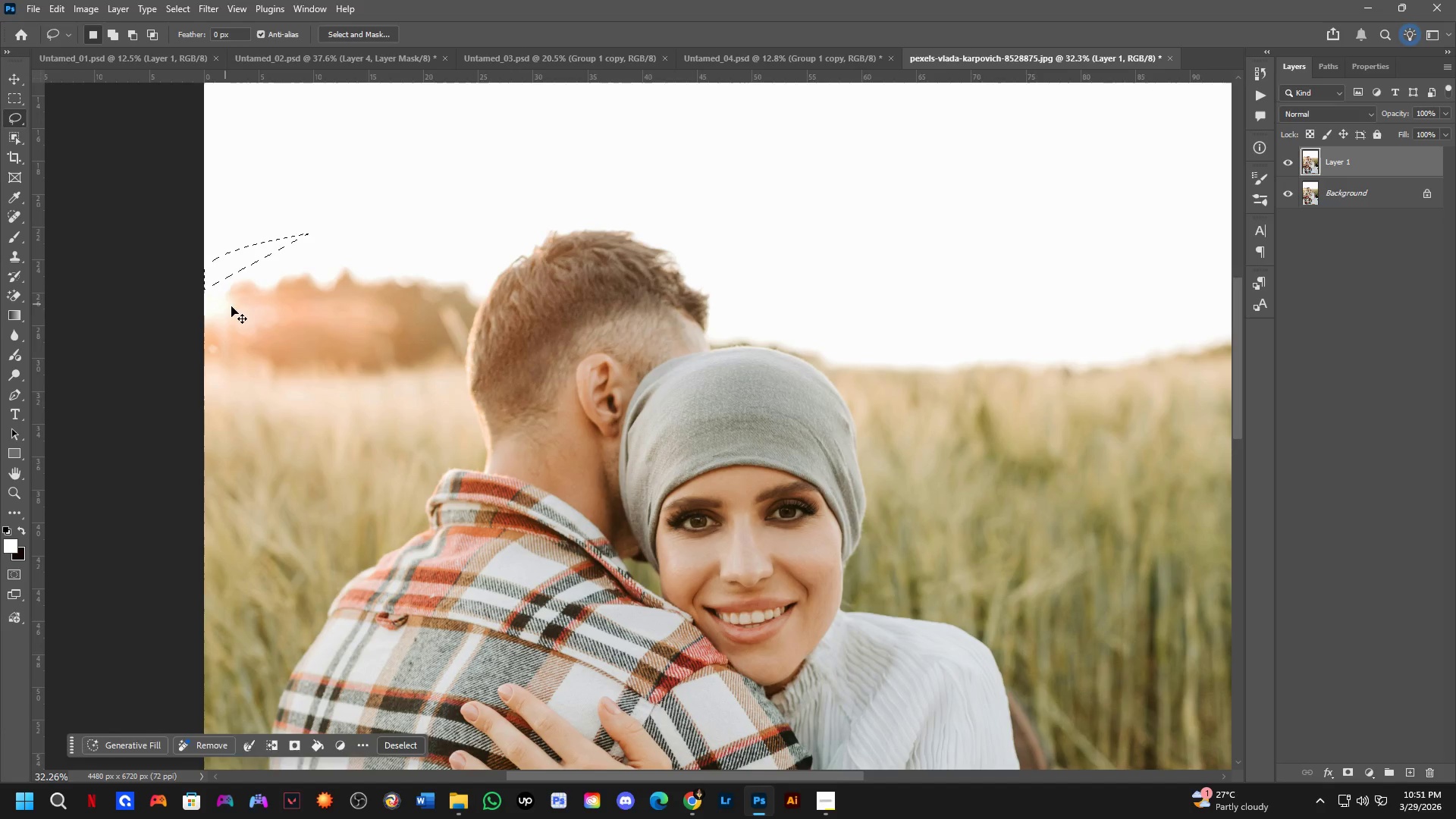 
key(Control+Z)
 